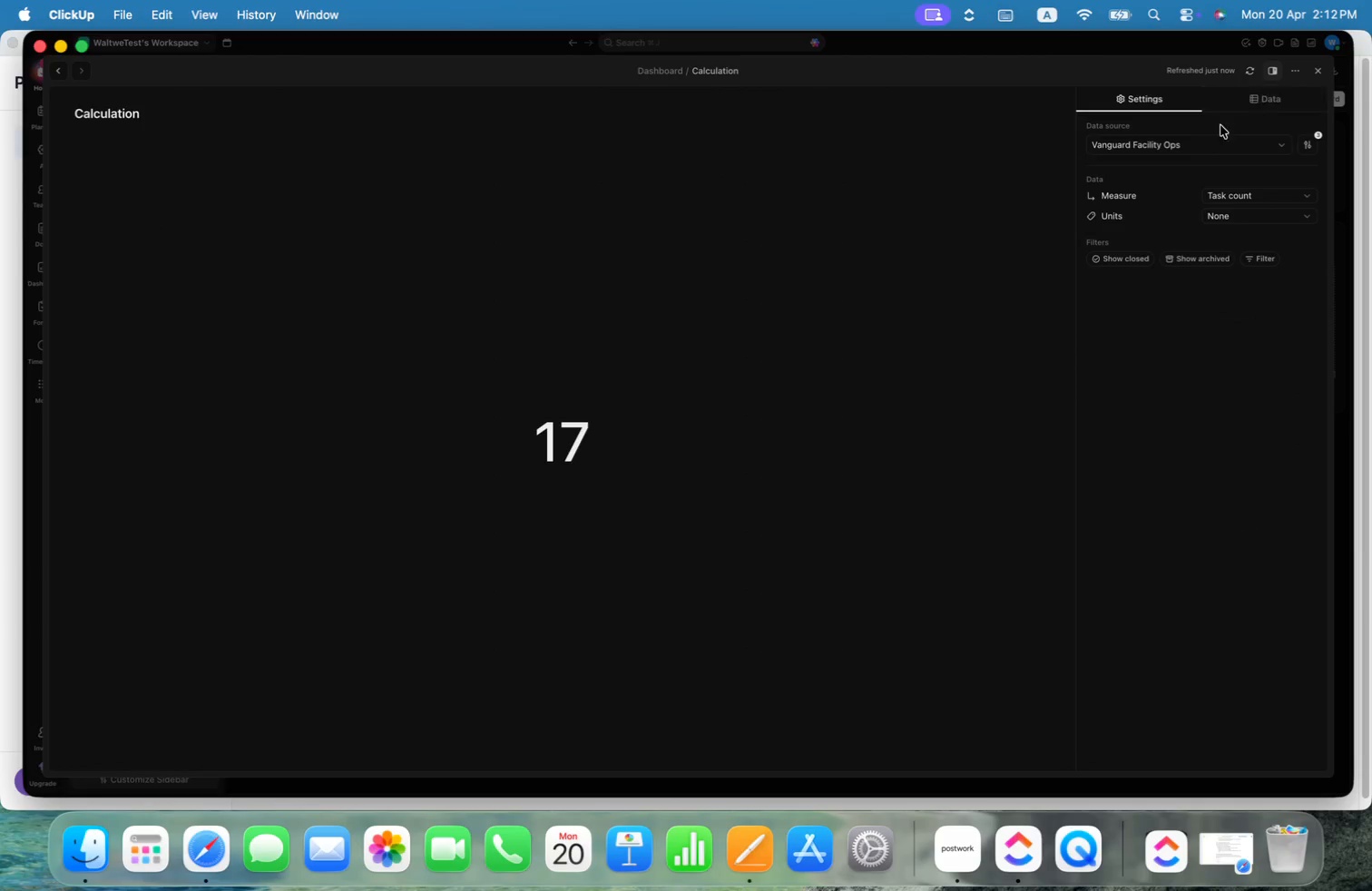 
left_click([1179, 146])
 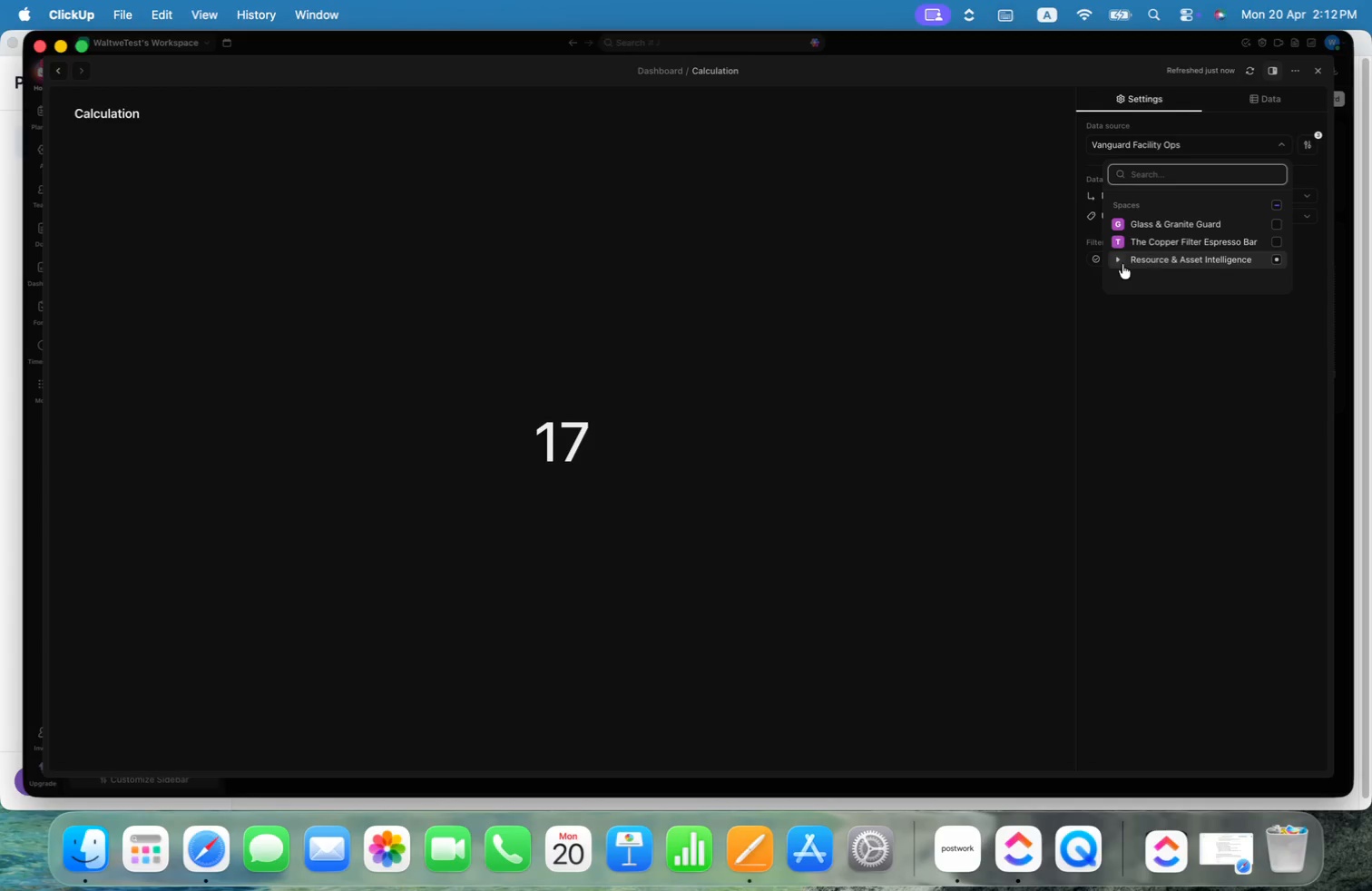 
left_click([1117, 259])
 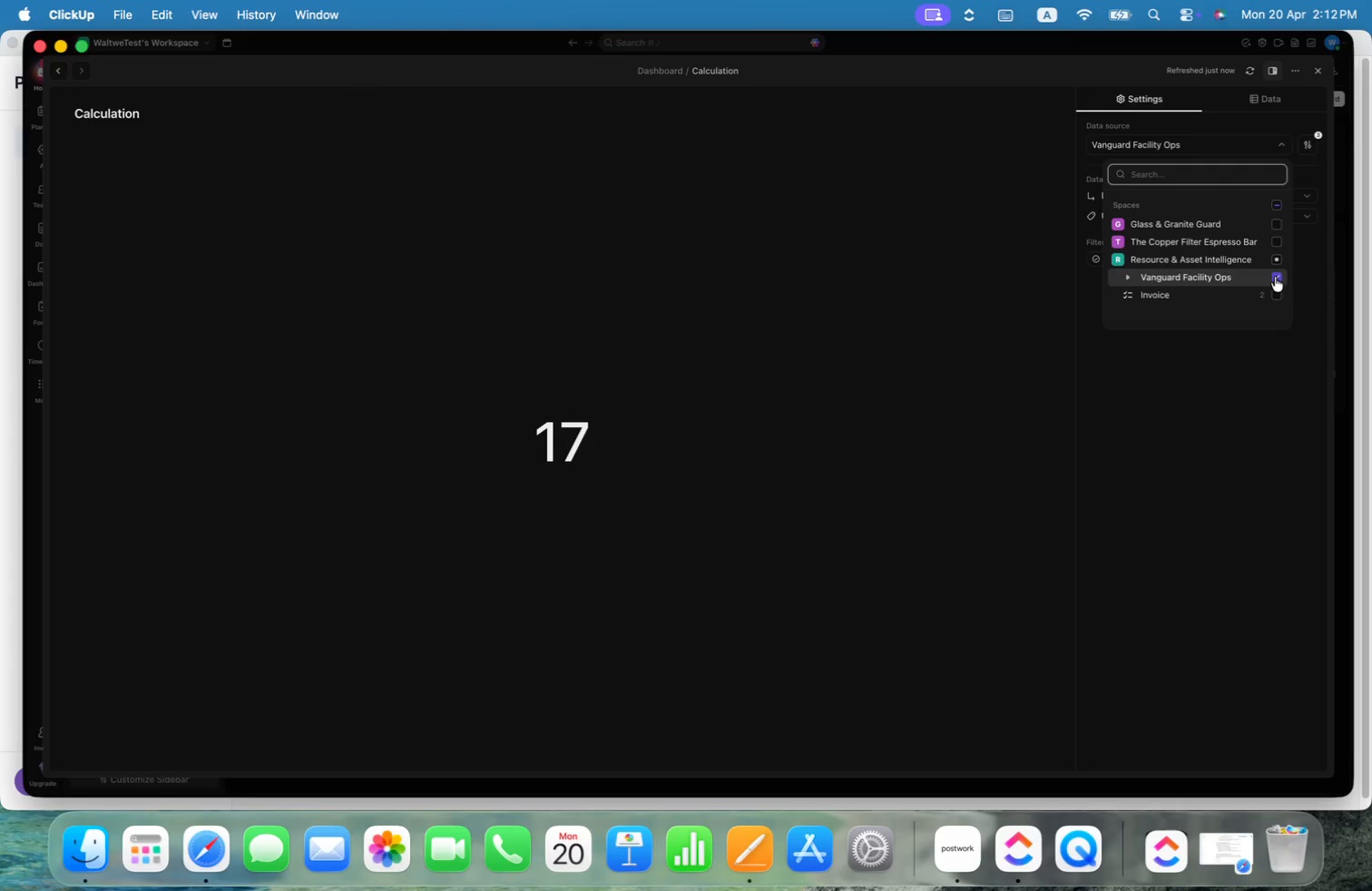 
left_click([1279, 298])
 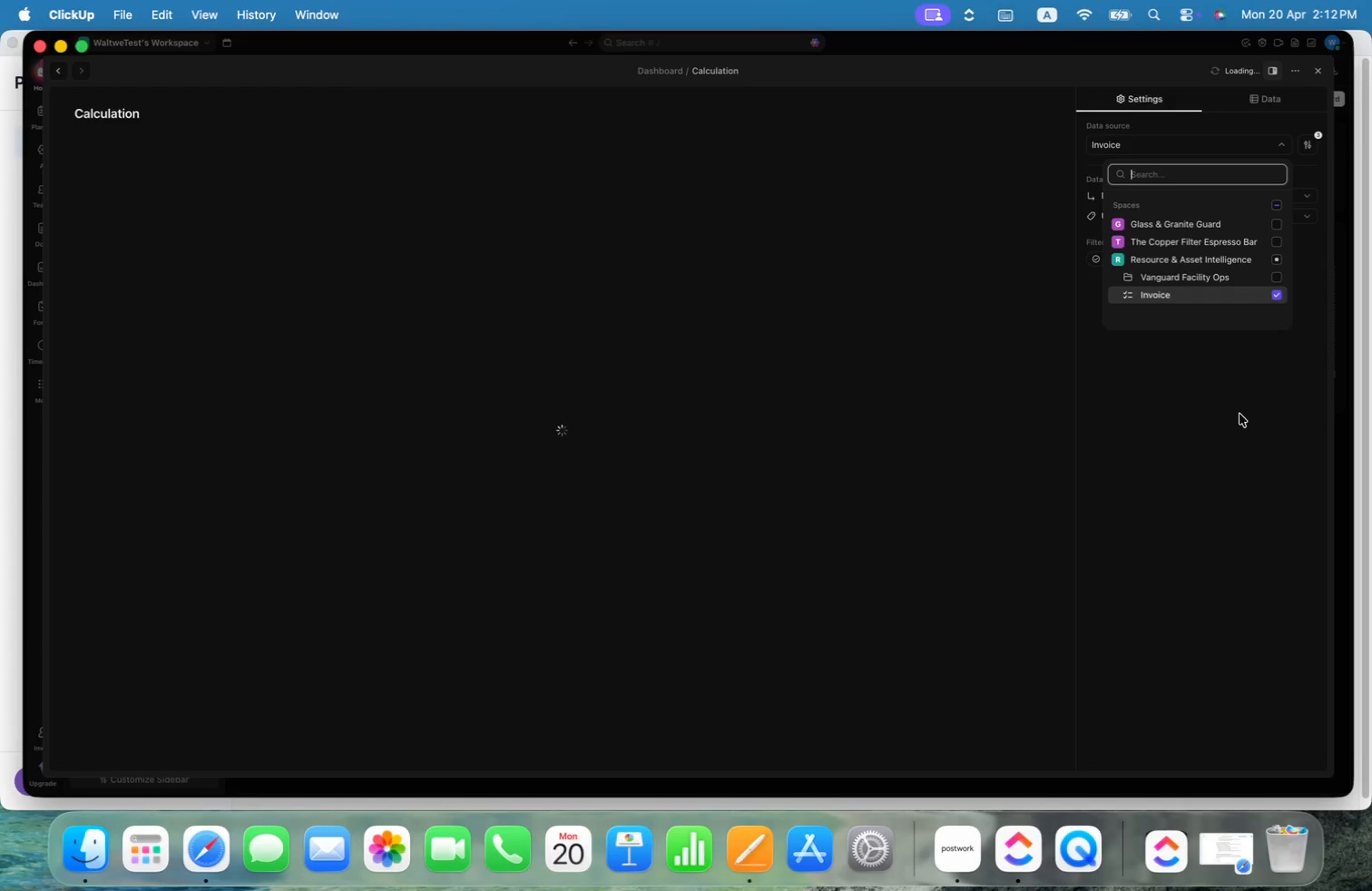 
left_click([1256, 401])
 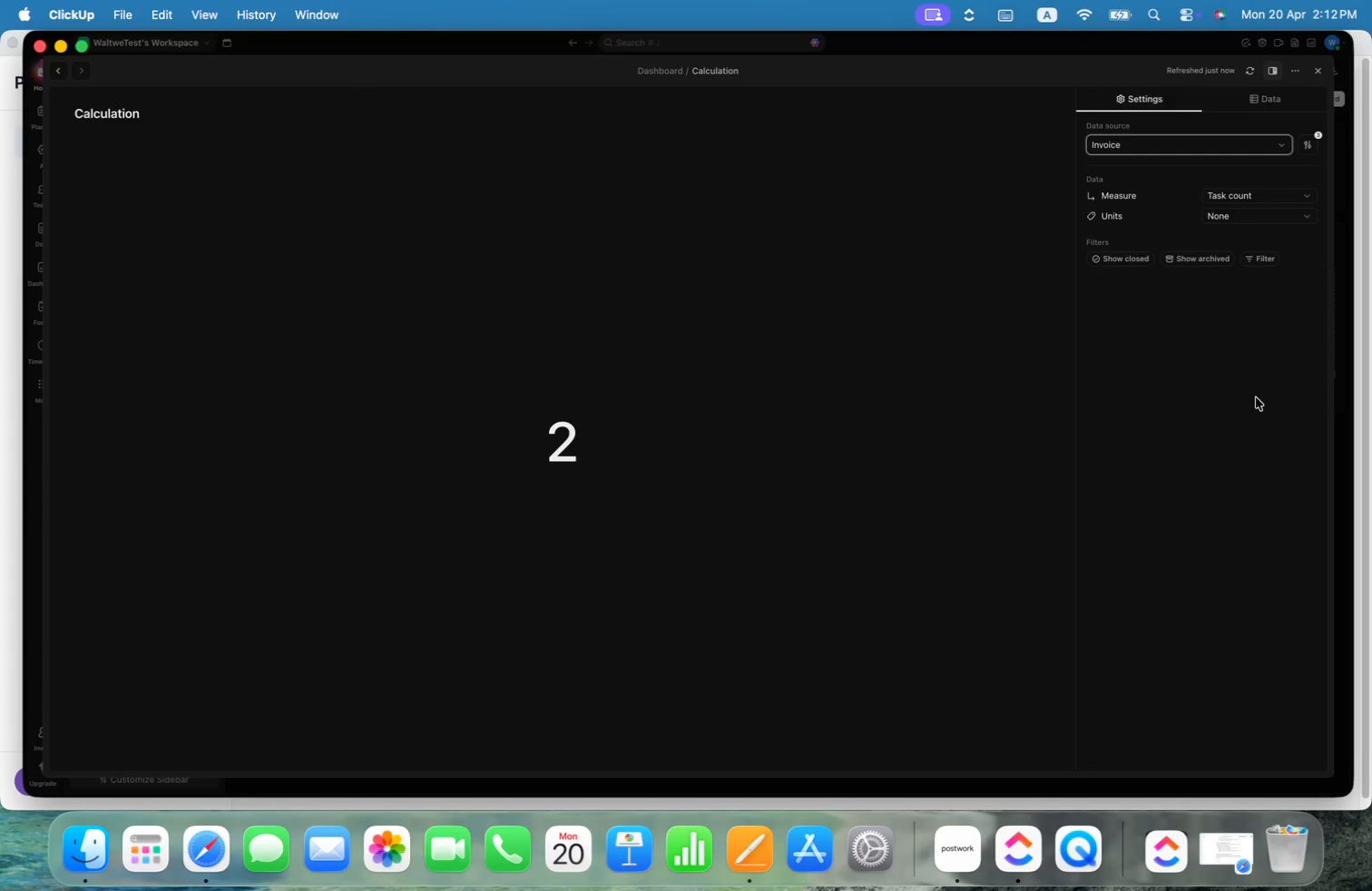 
mouse_move([1269, 212])
 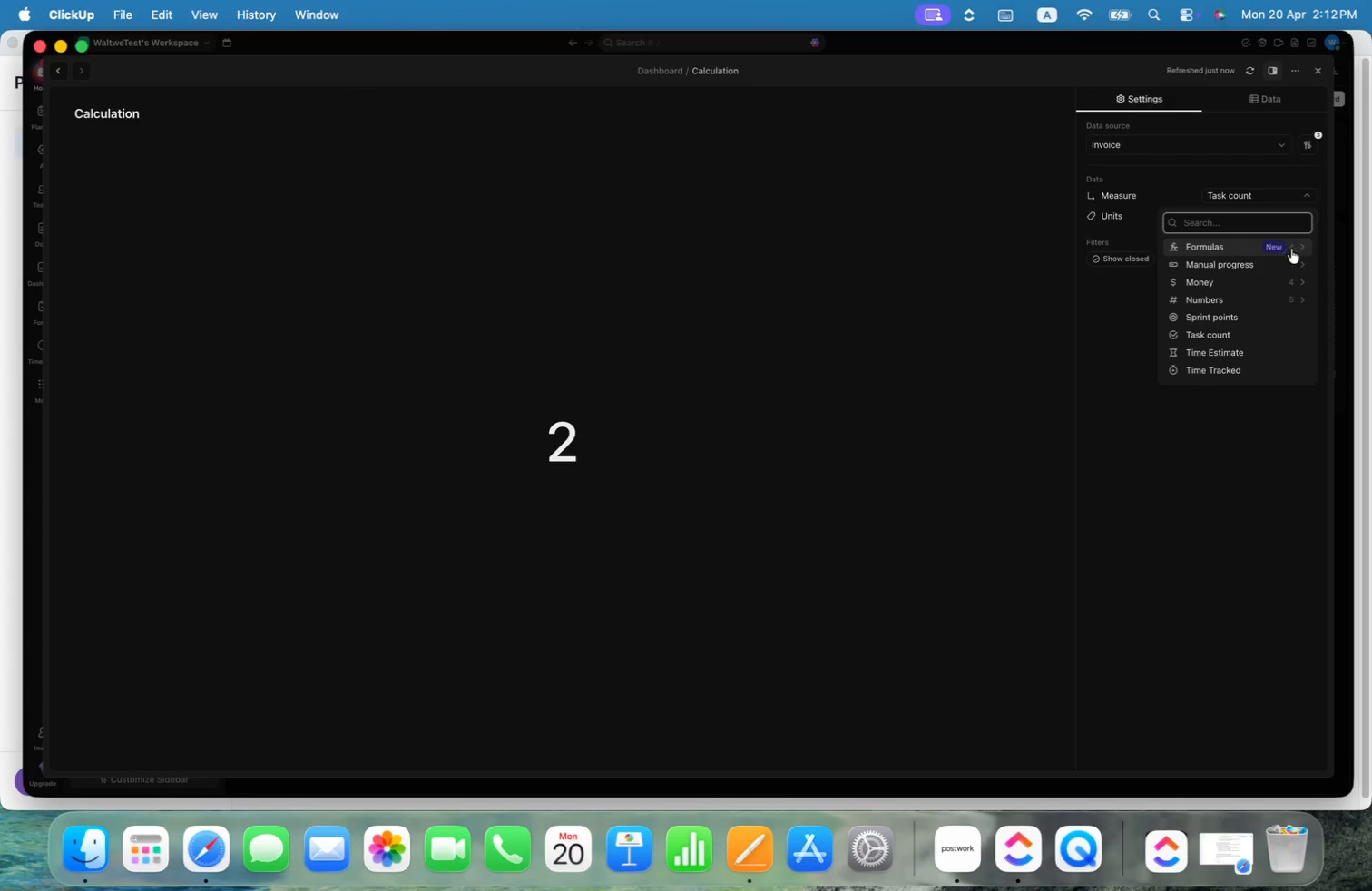 
left_click([1300, 250])
 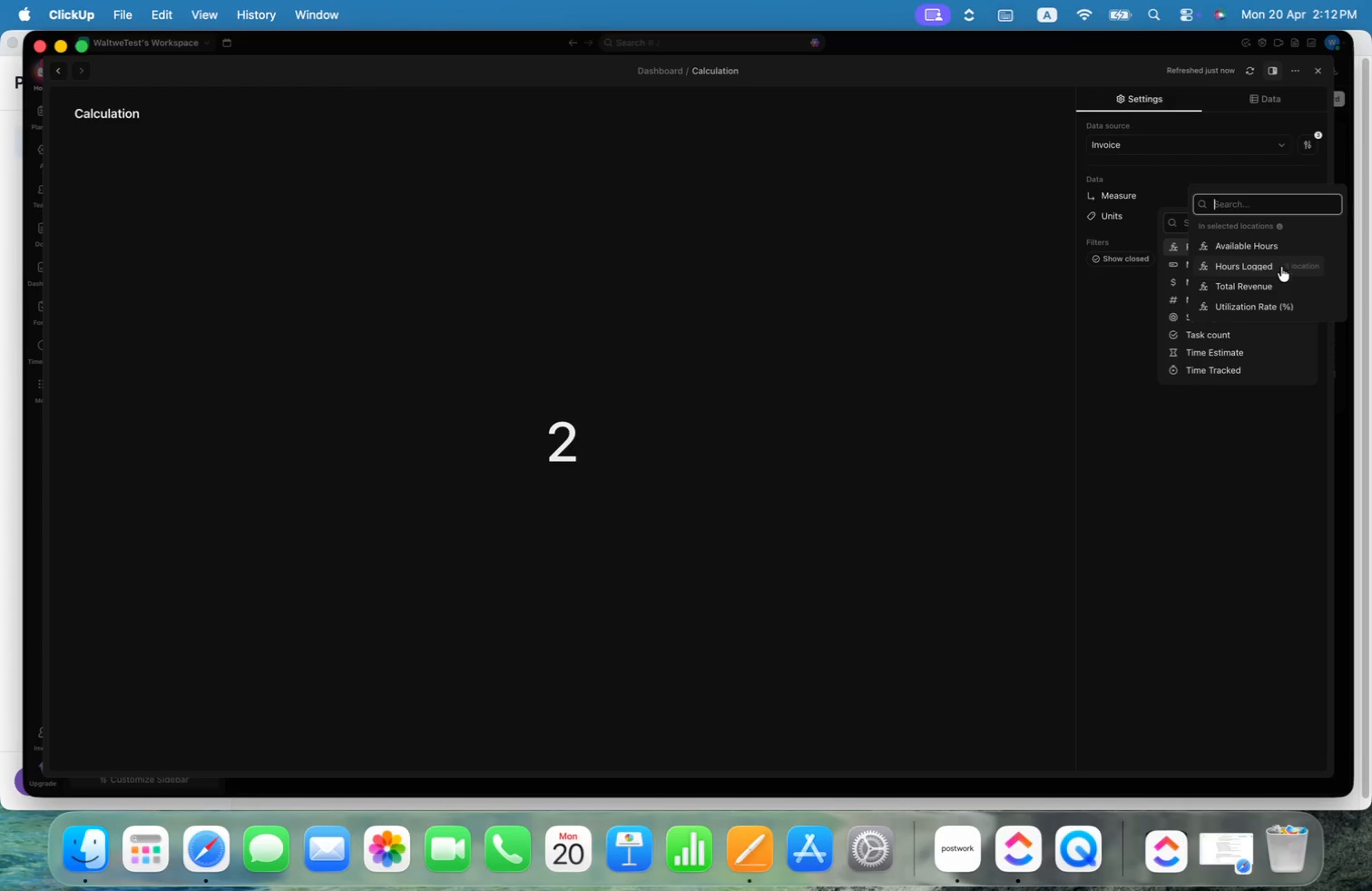 
left_click([1257, 306])
 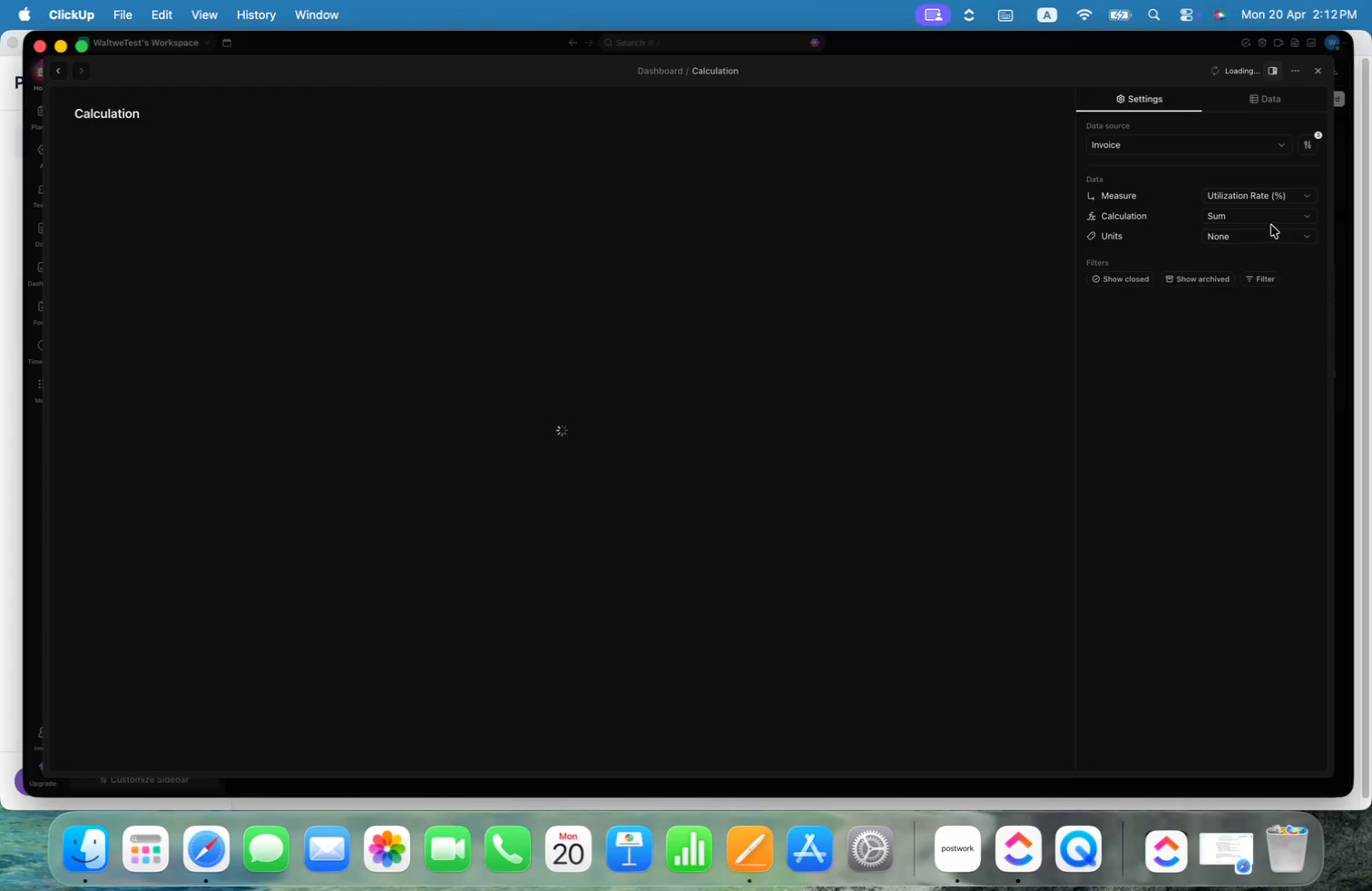 
left_click([1271, 220])
 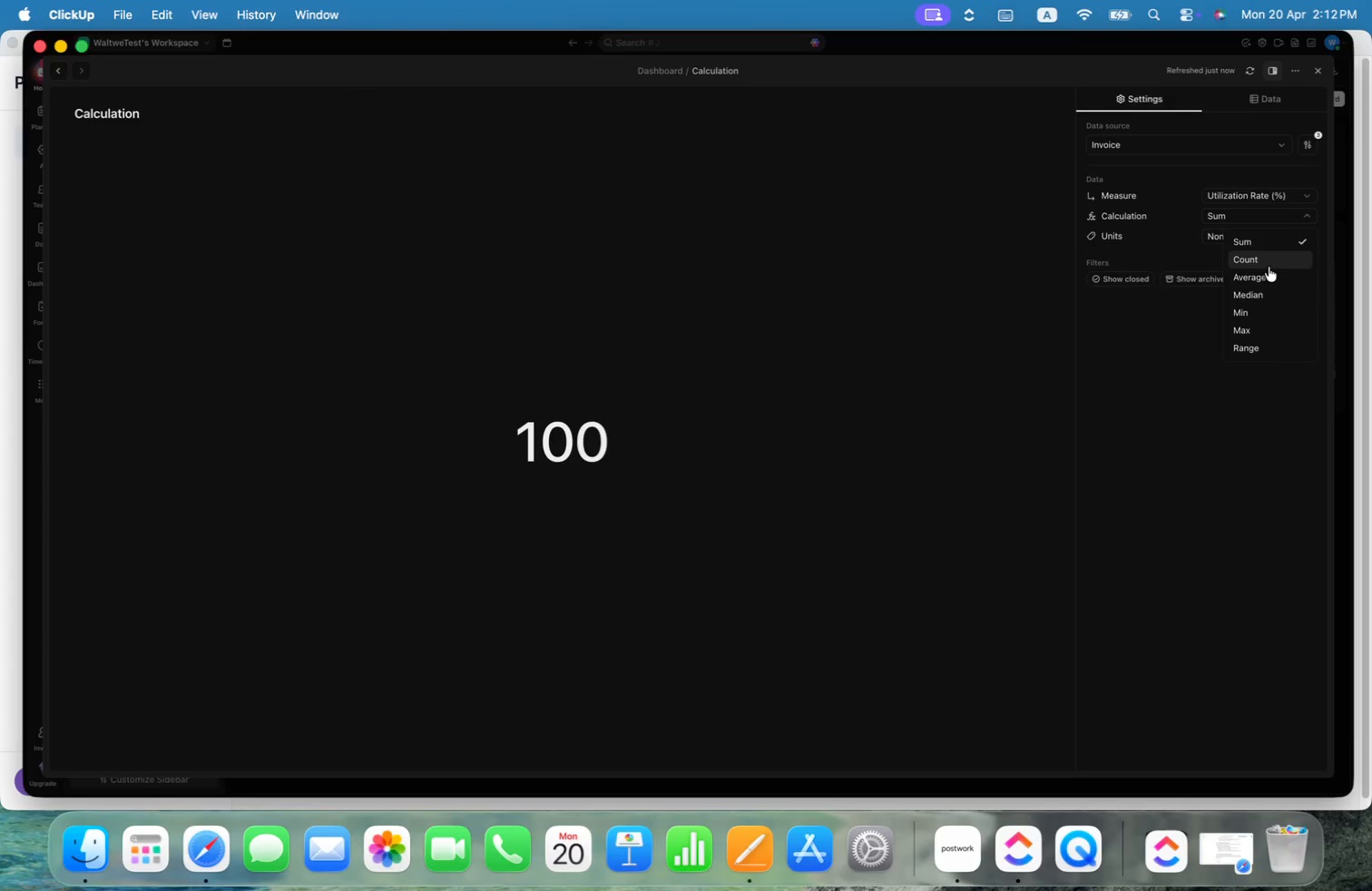 
left_click([1266, 274])
 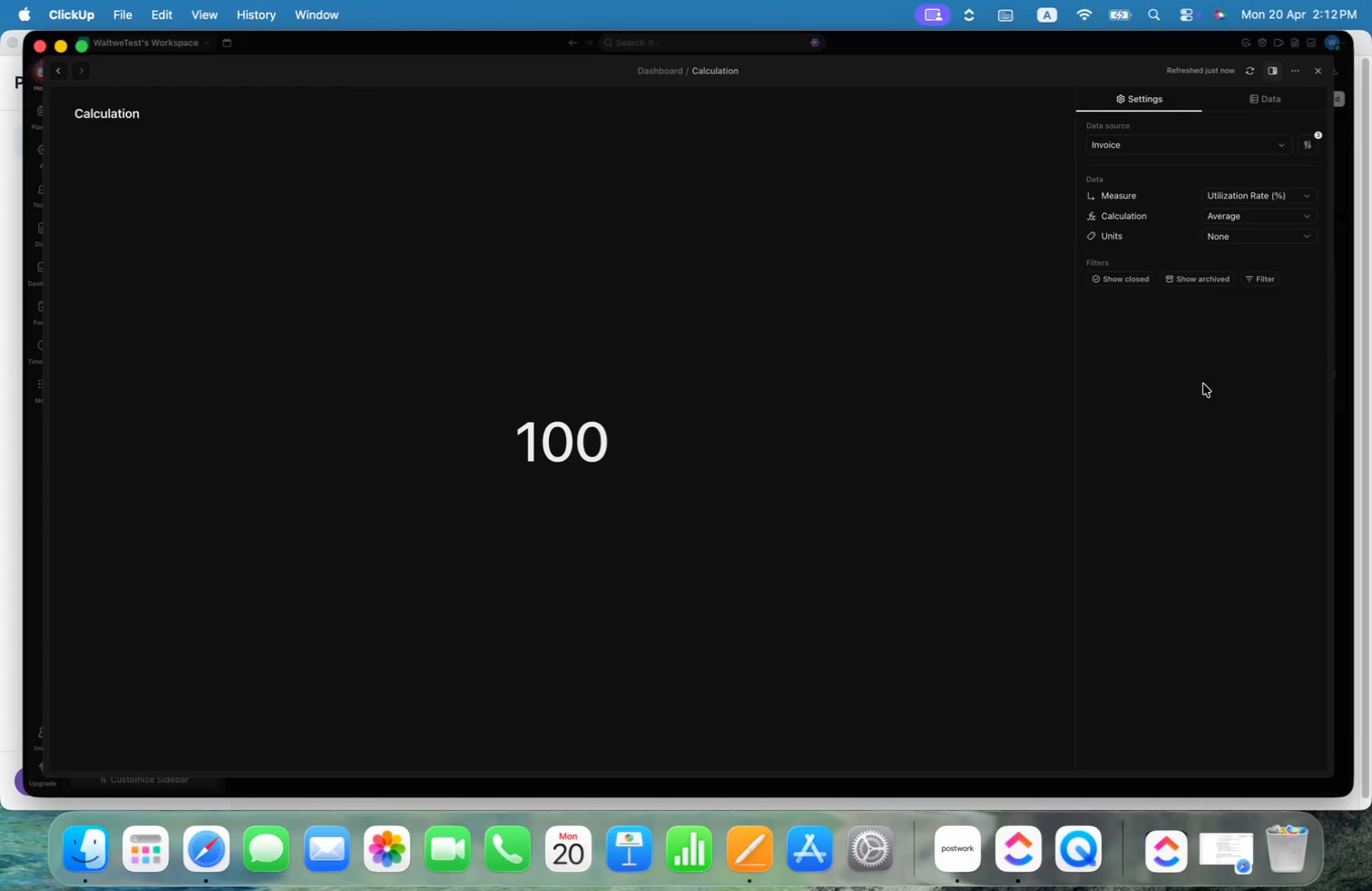 
left_click([1250, 215])
 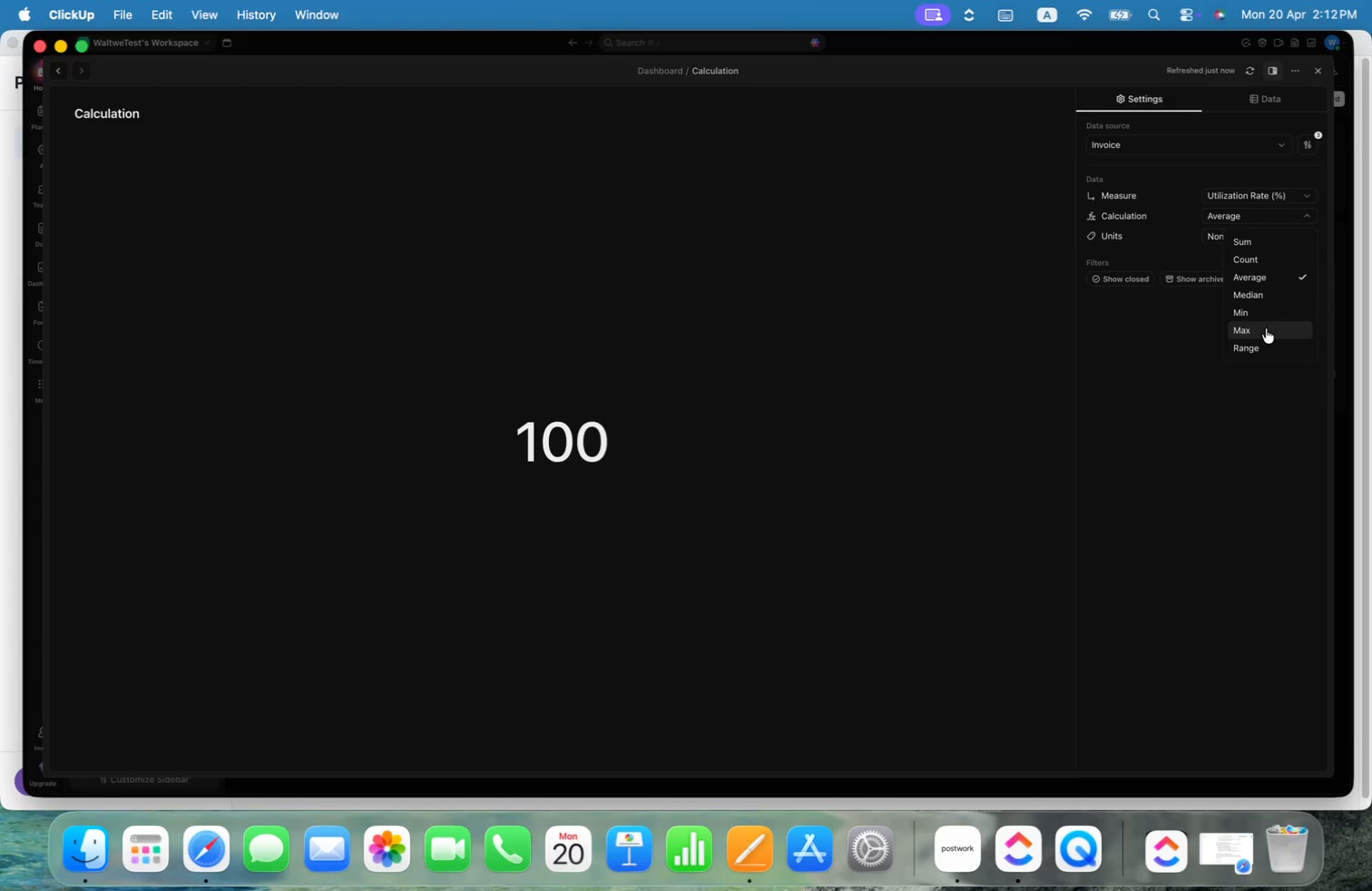 
left_click([1261, 296])
 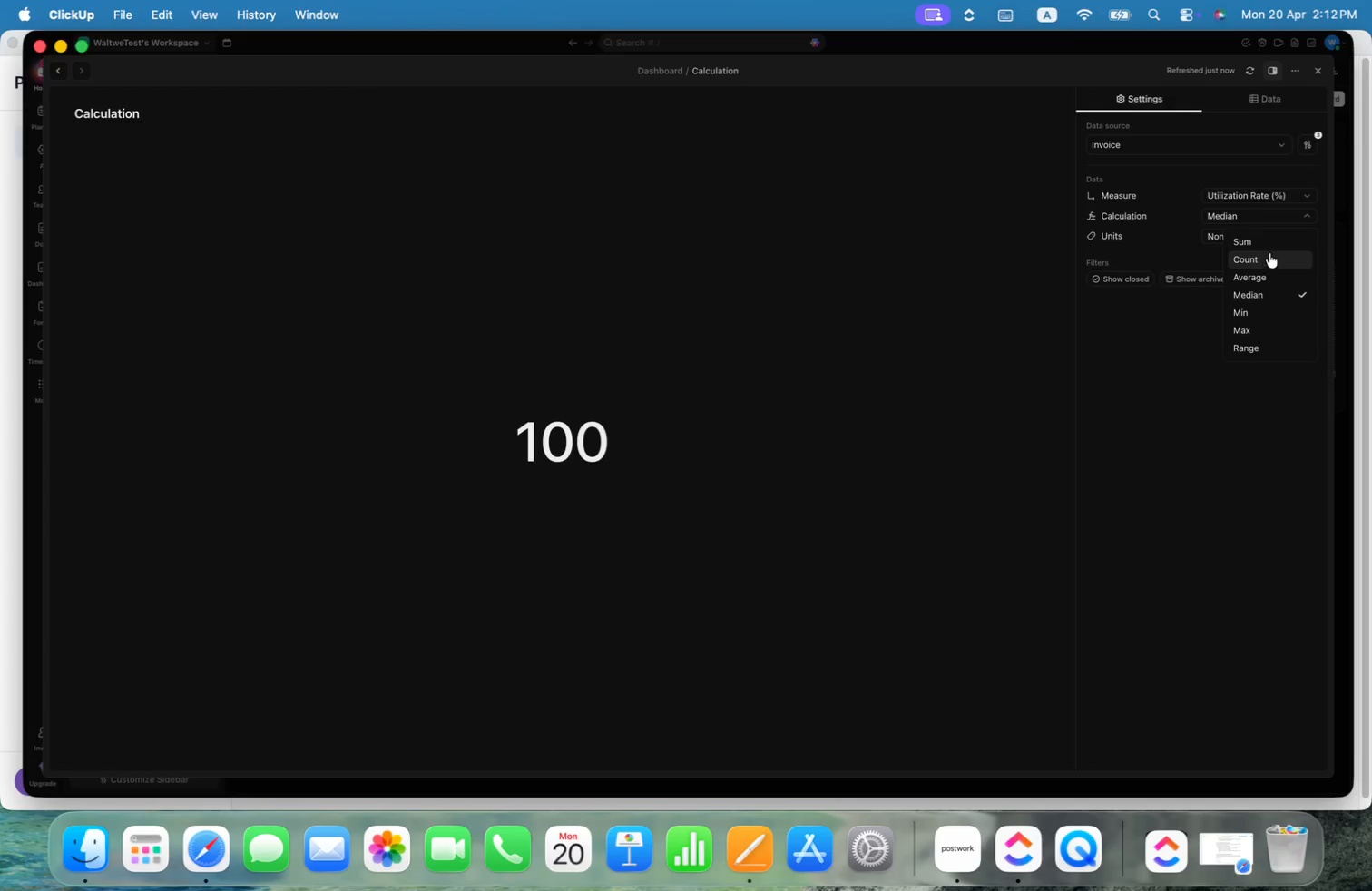 
wait(7.15)
 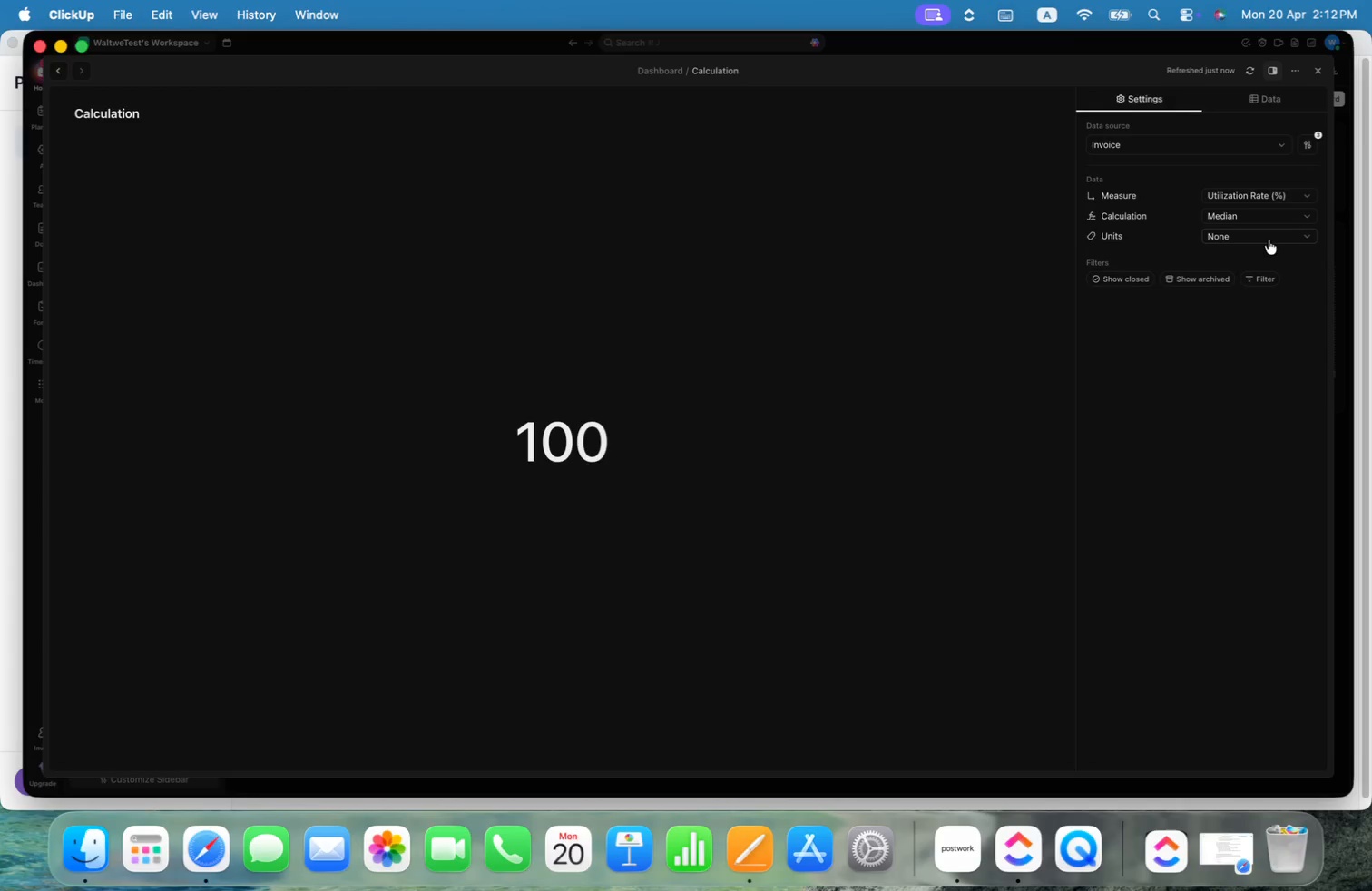 
left_click([1267, 309])
 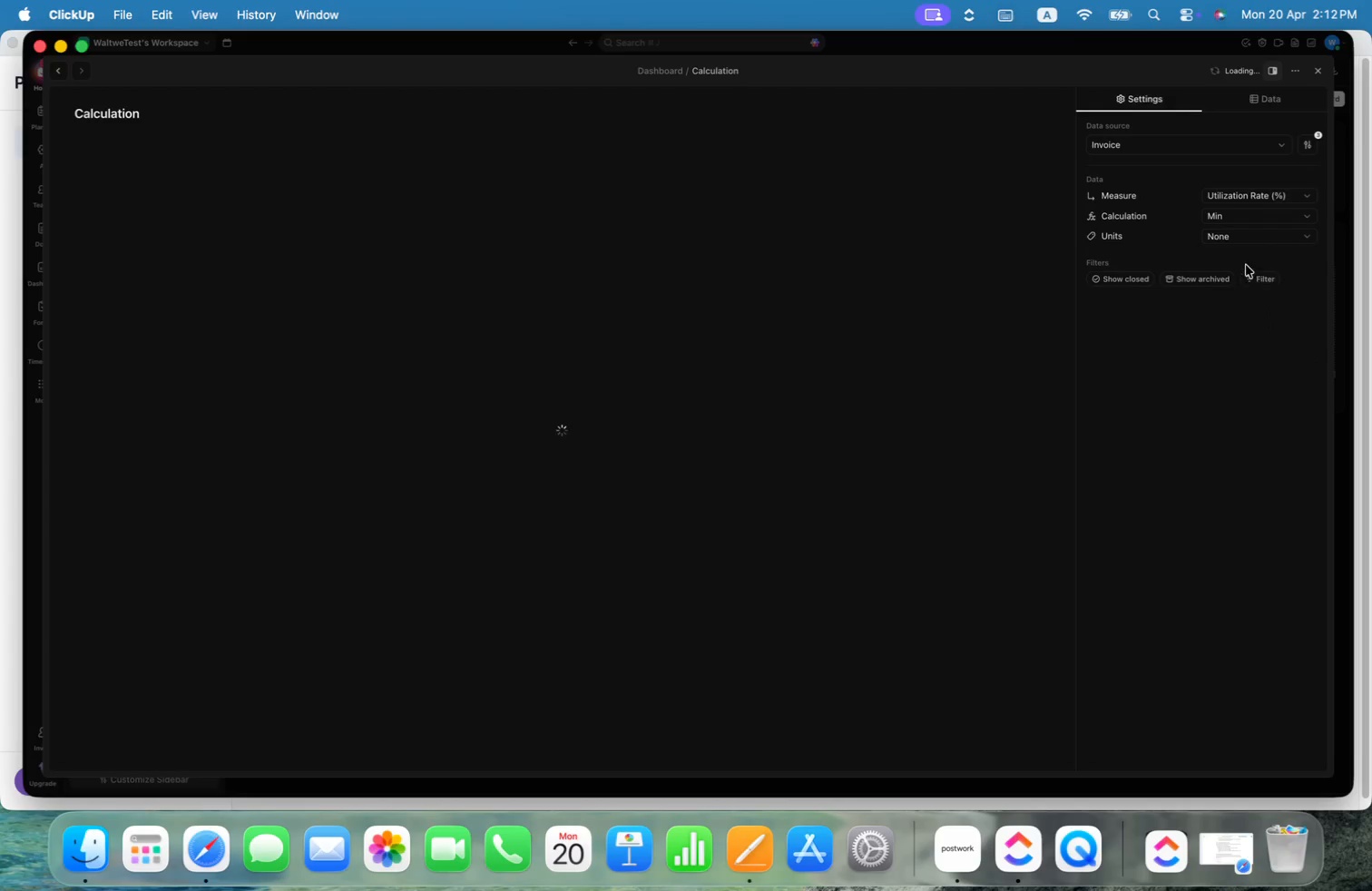 
left_click([1247, 239])
 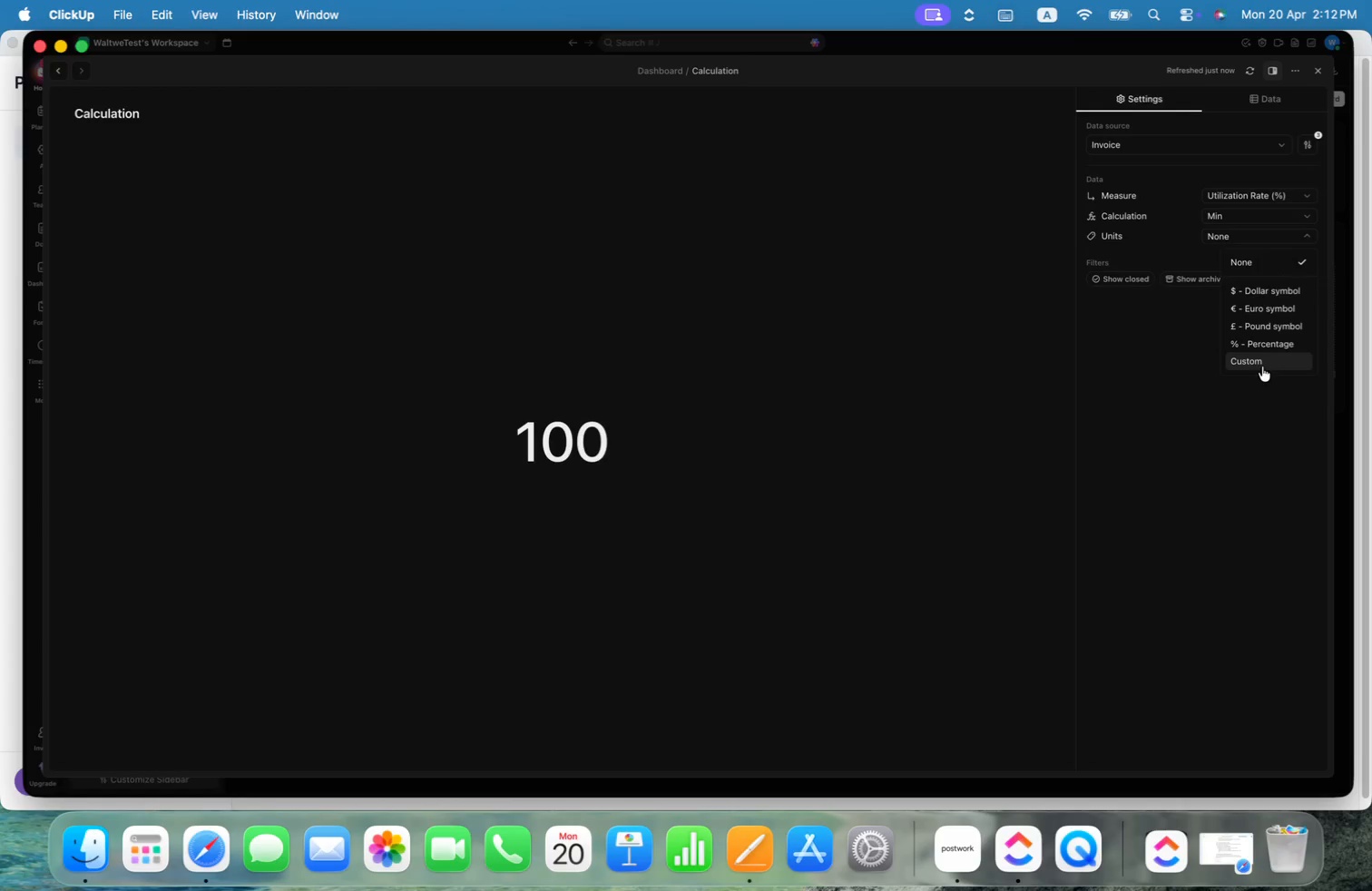 
left_click([1260, 364])
 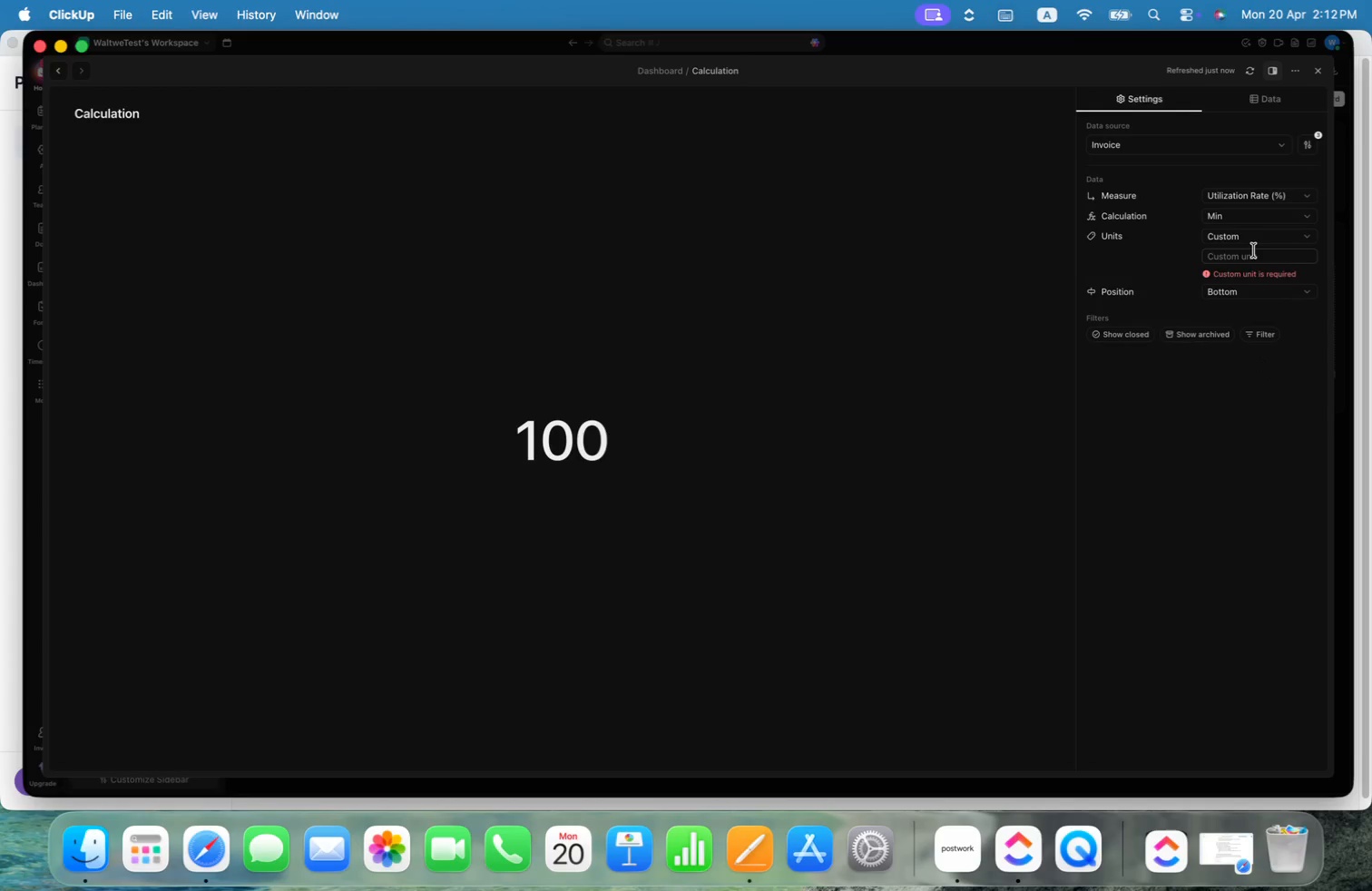 
left_click([1261, 236])
 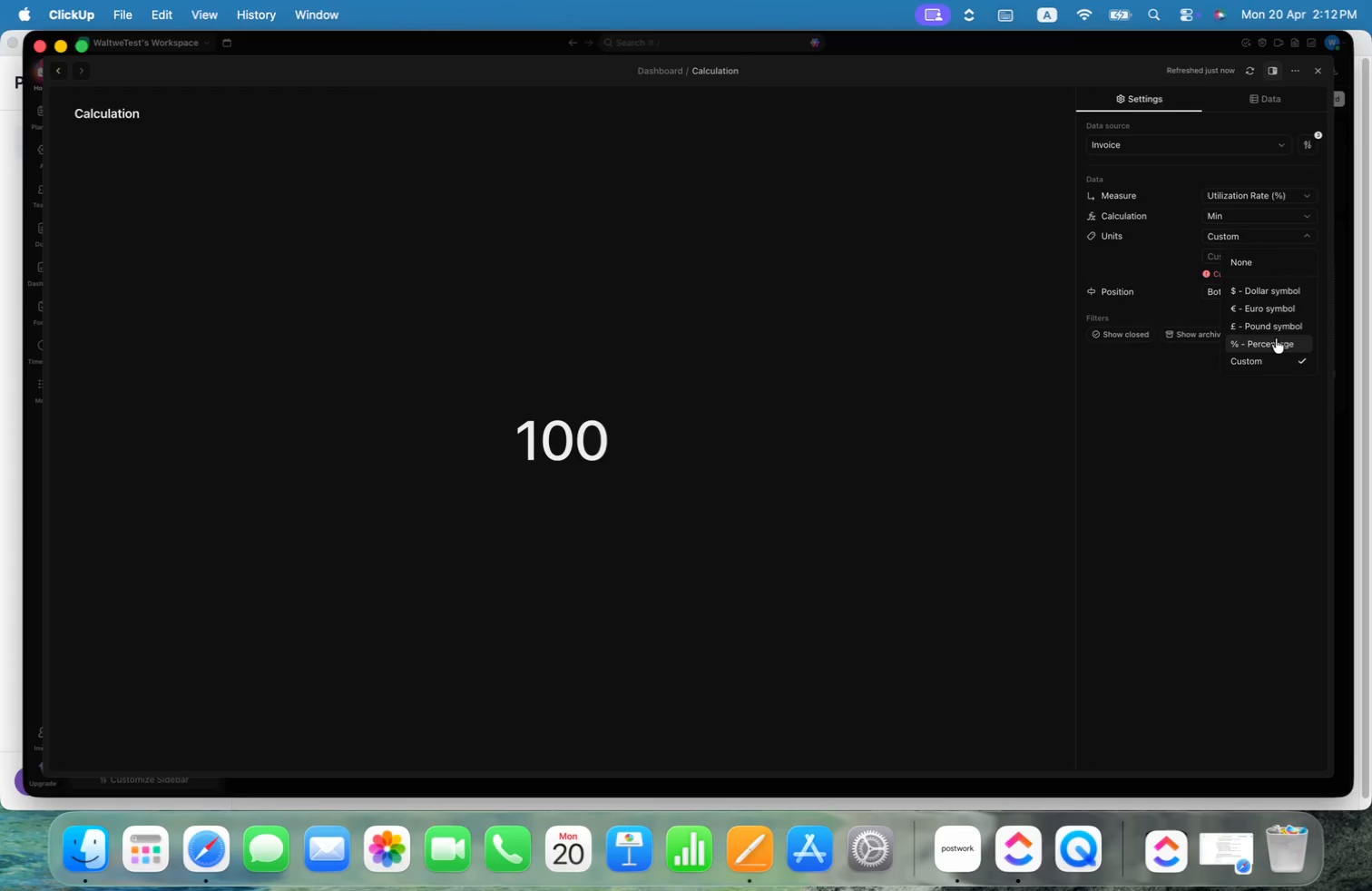 
left_click([1277, 340])
 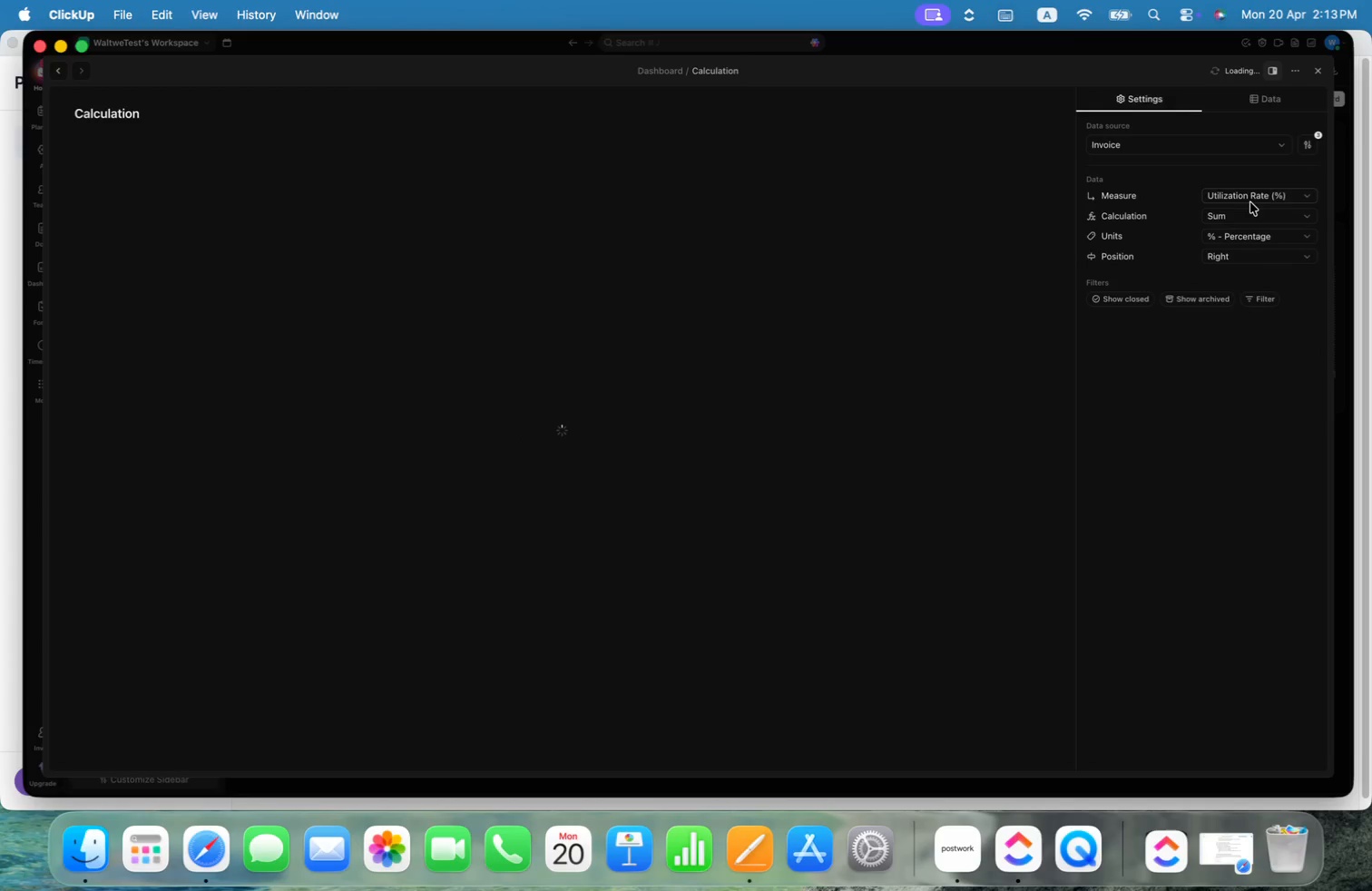 
wait(6.75)
 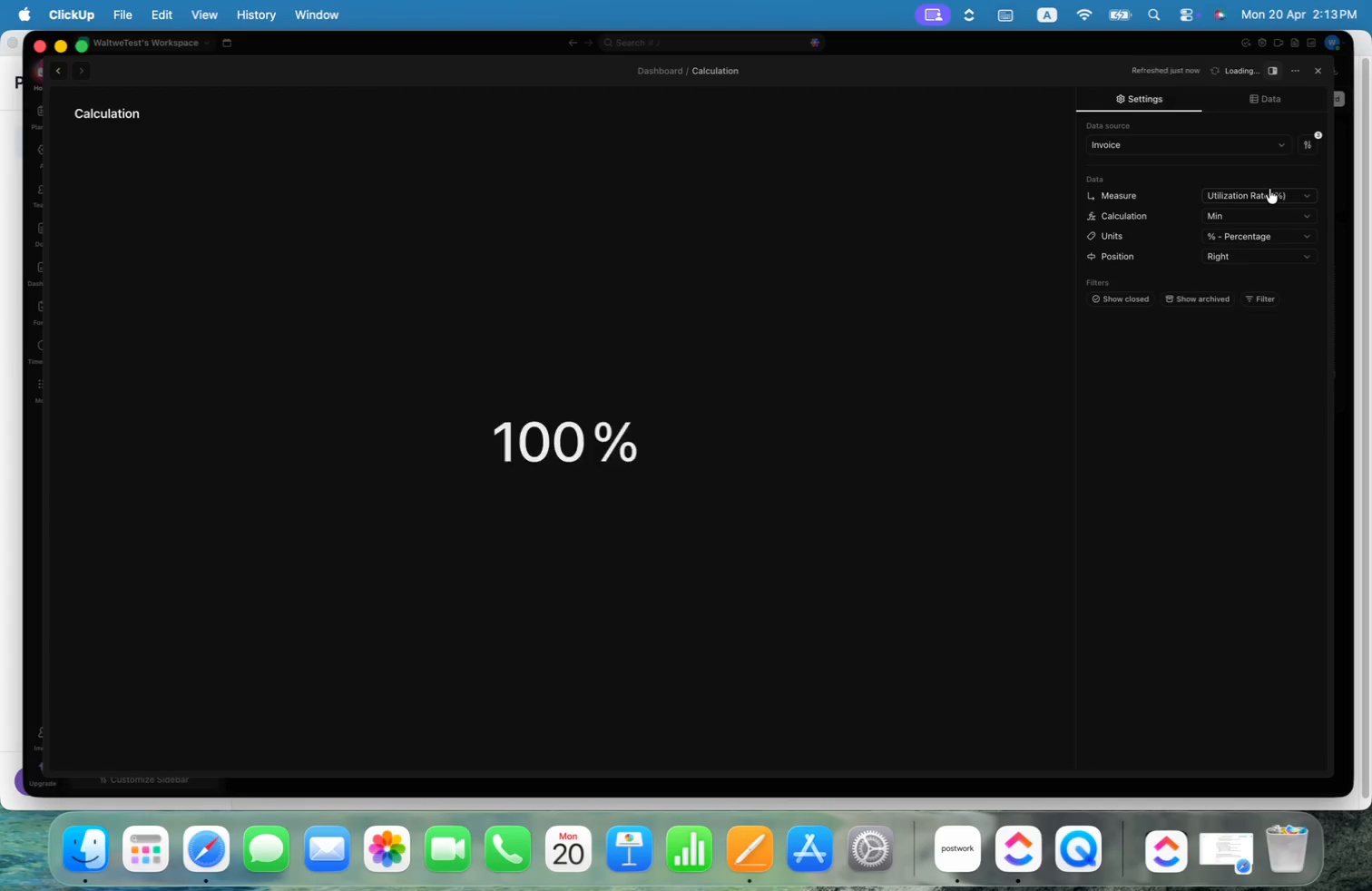 
left_click([1250, 212])
 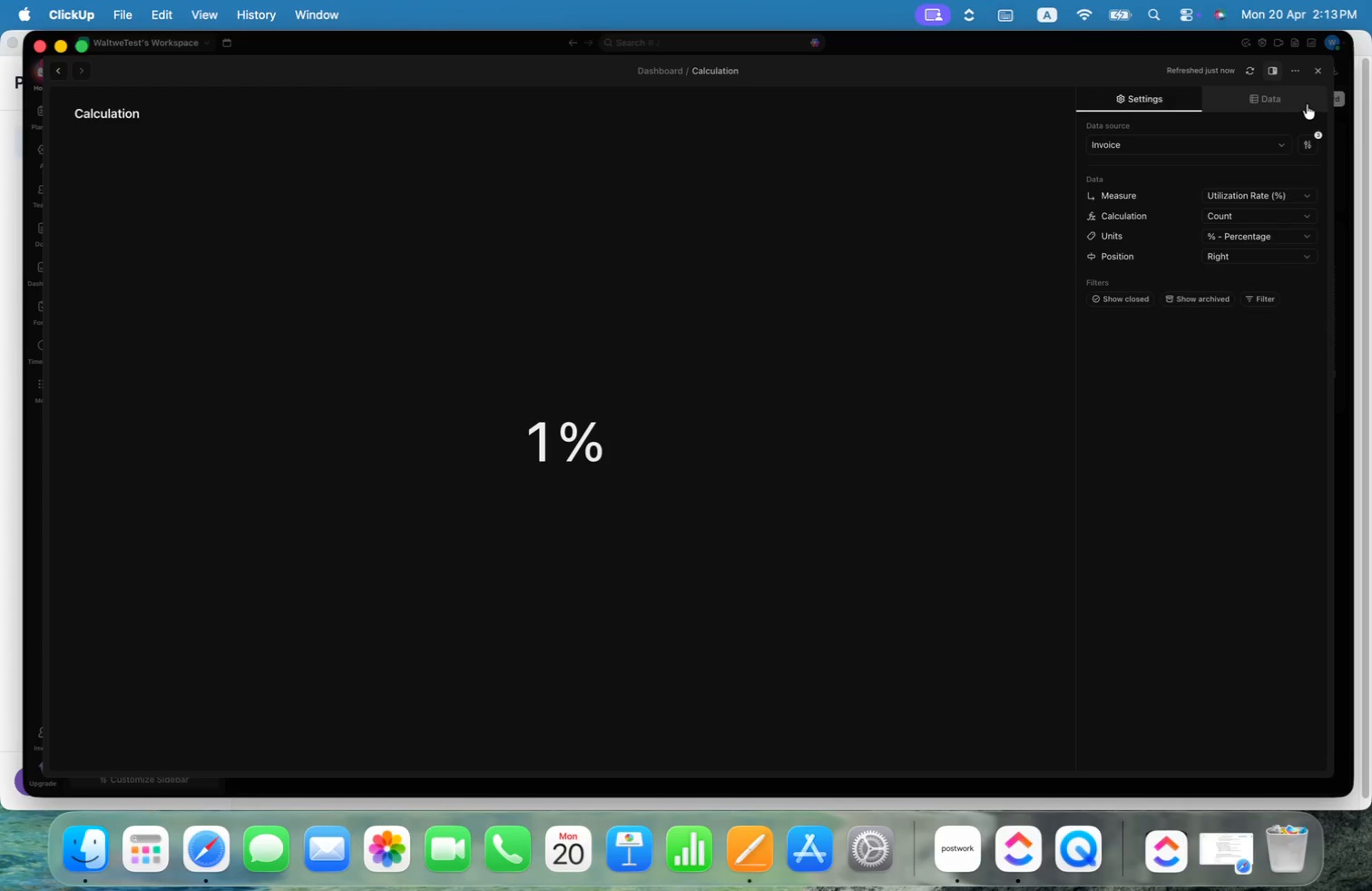 
left_click([1317, 72])
 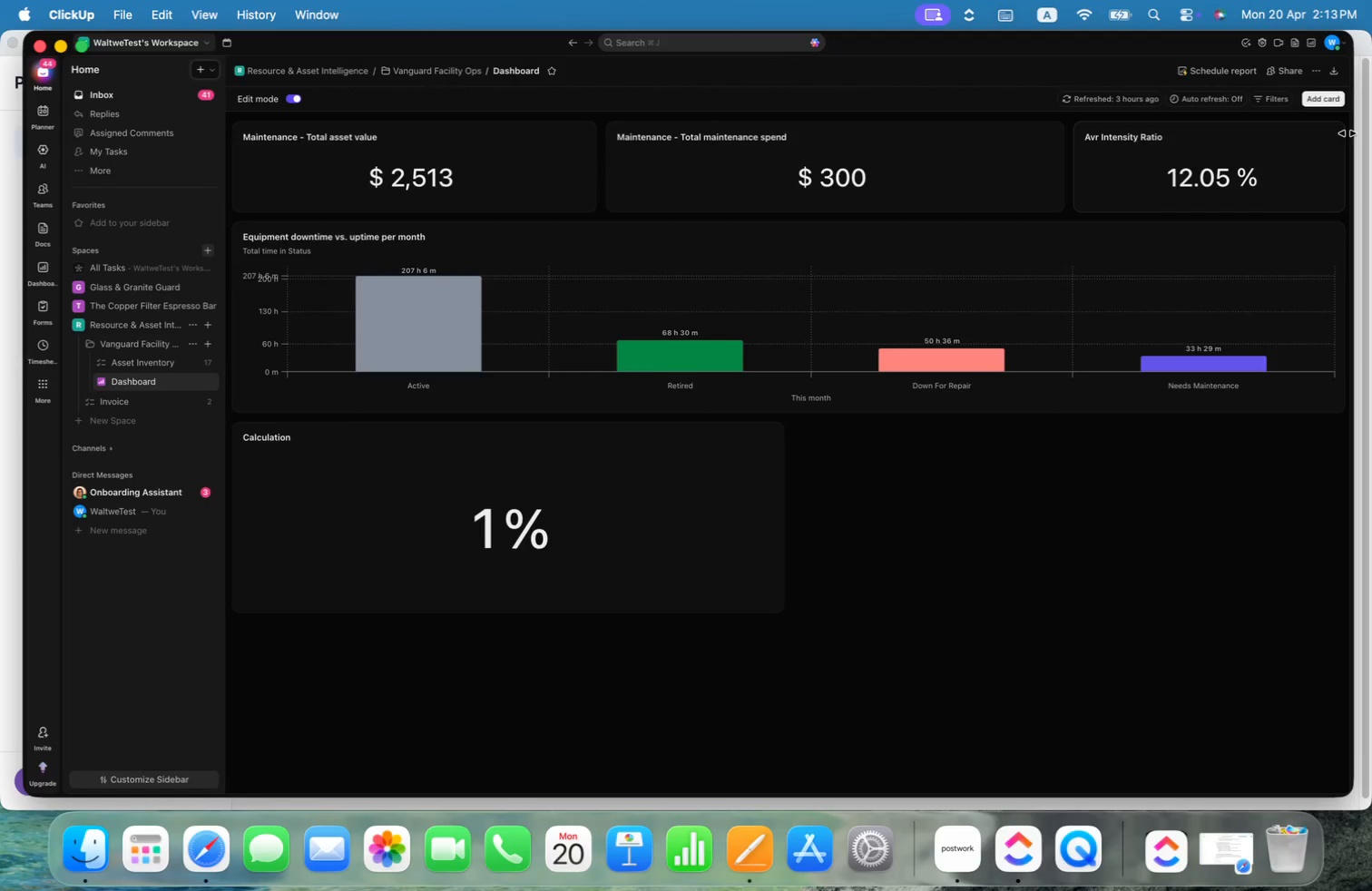 
left_click([1330, 104])
 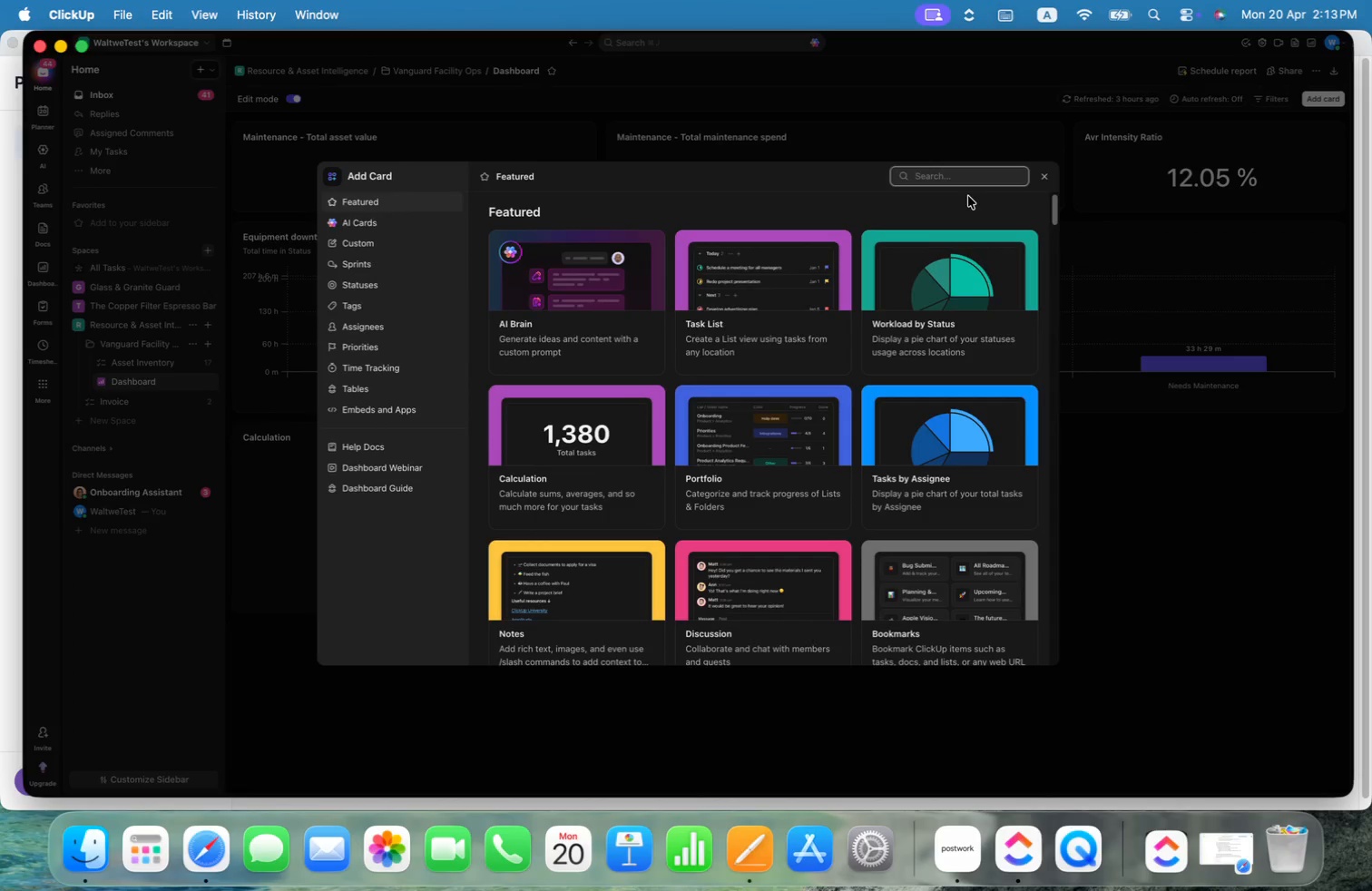 
left_click([960, 178])
 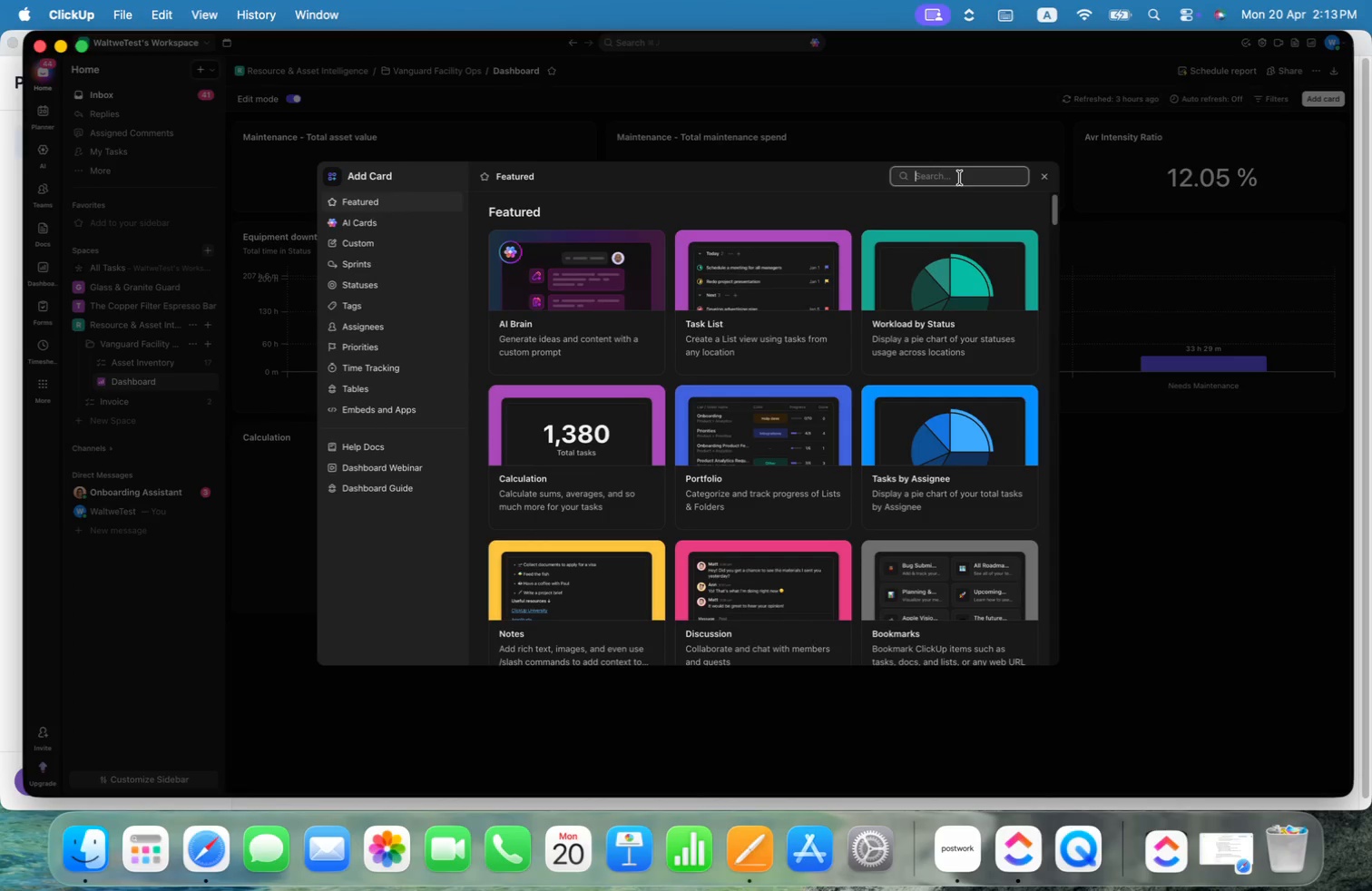 
type(bar)
 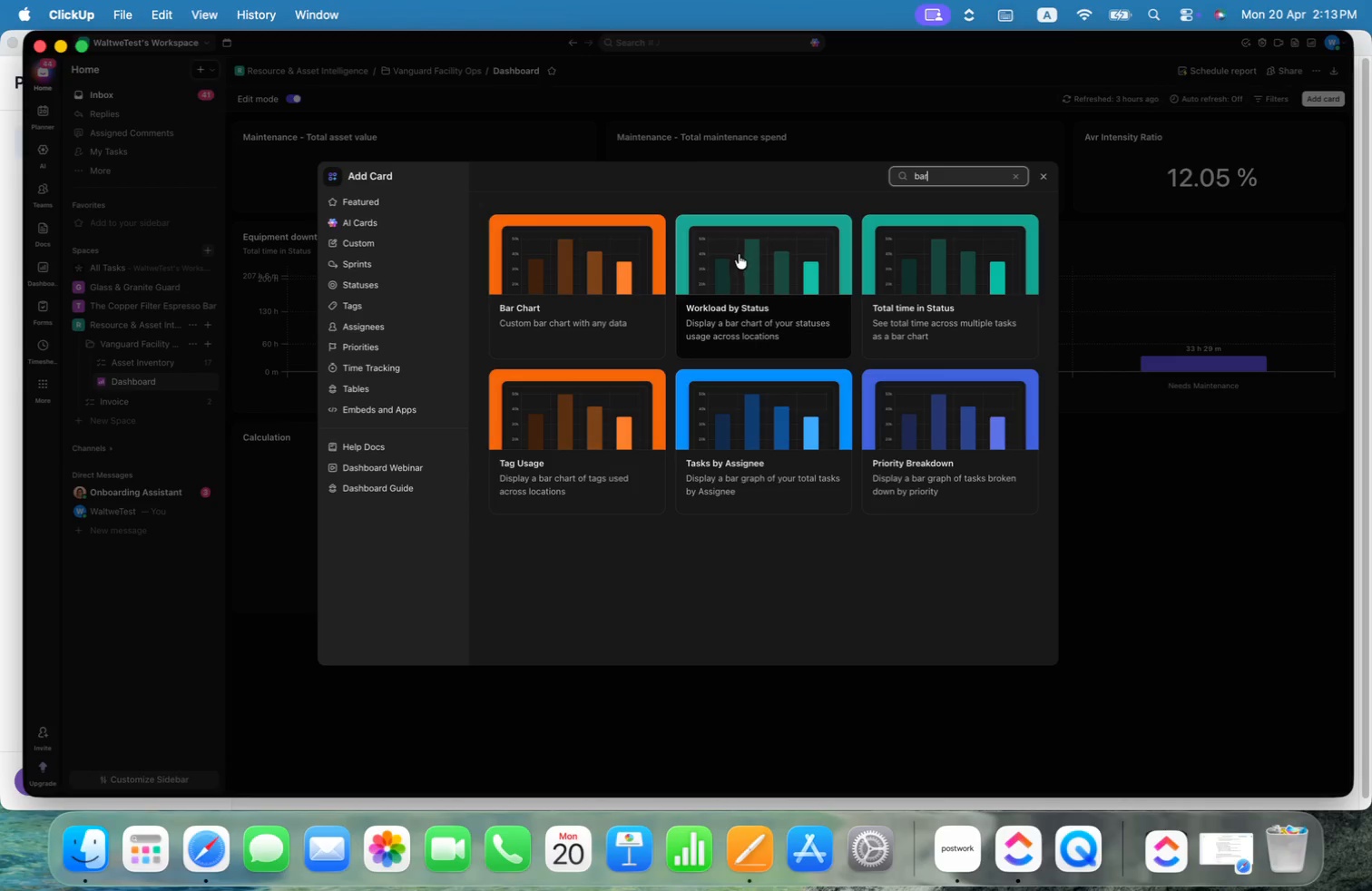 
left_click([619, 286])
 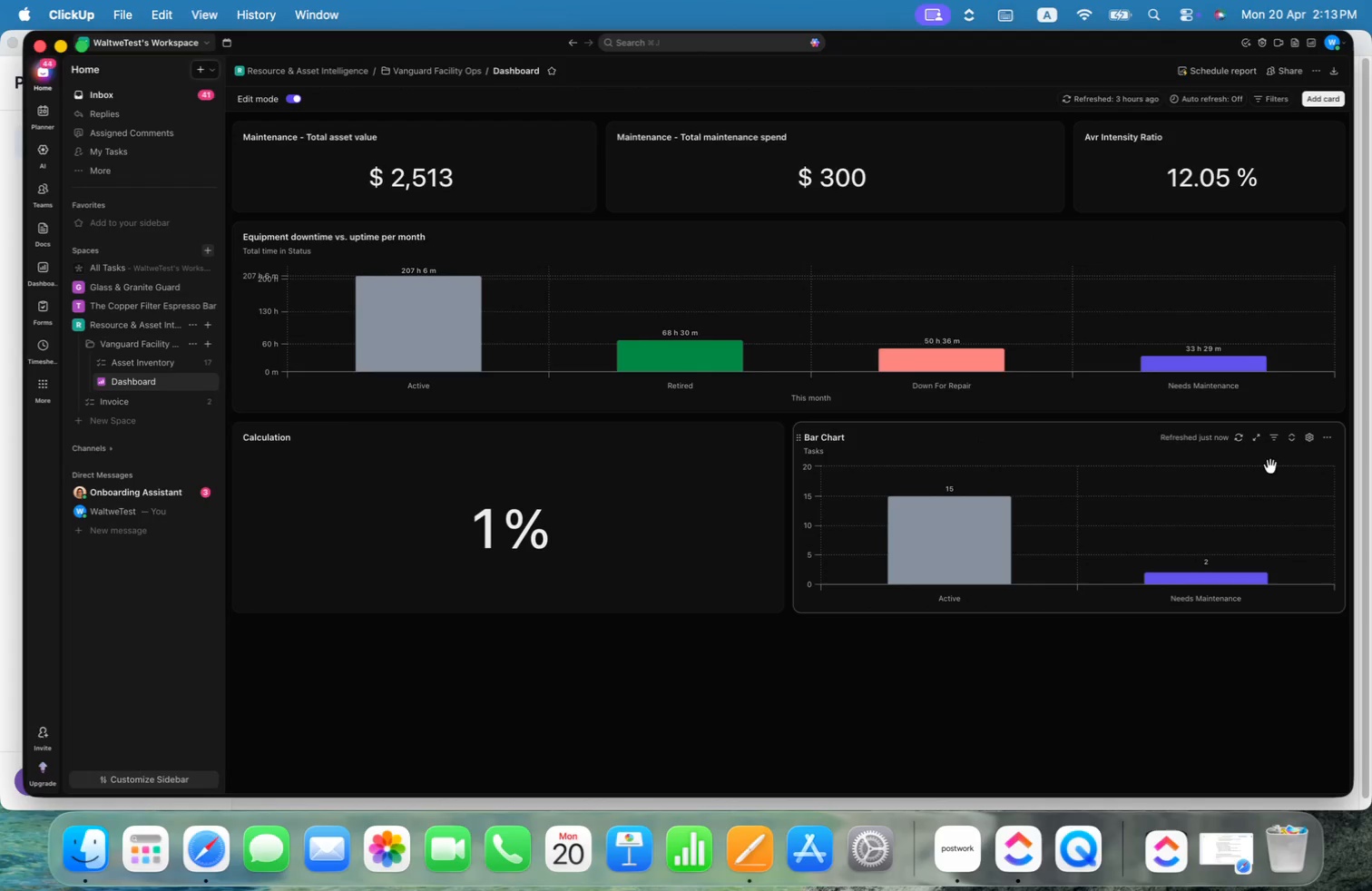 
left_click([1310, 437])
 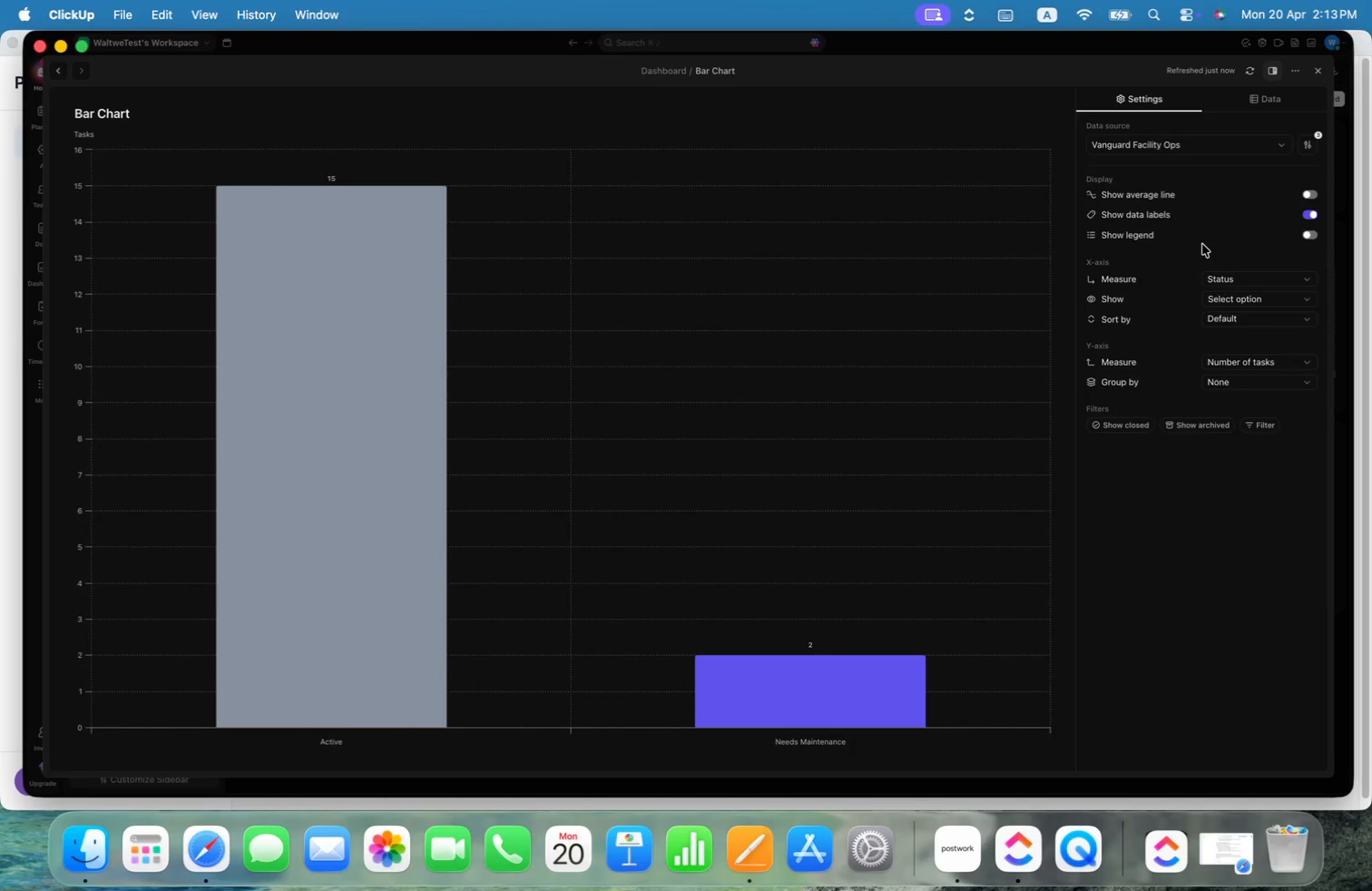 
left_click([1186, 137])
 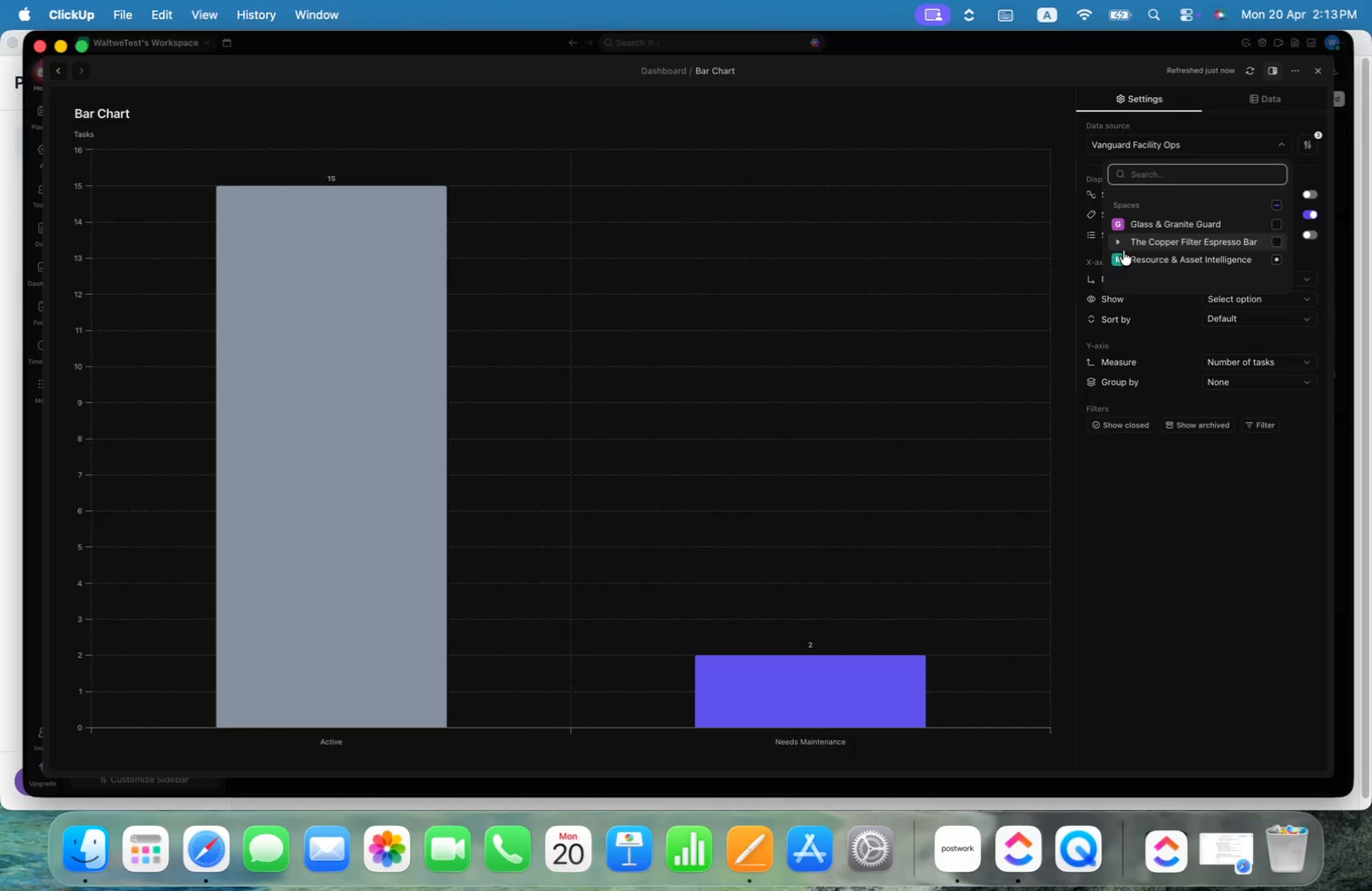 
left_click([1117, 254])
 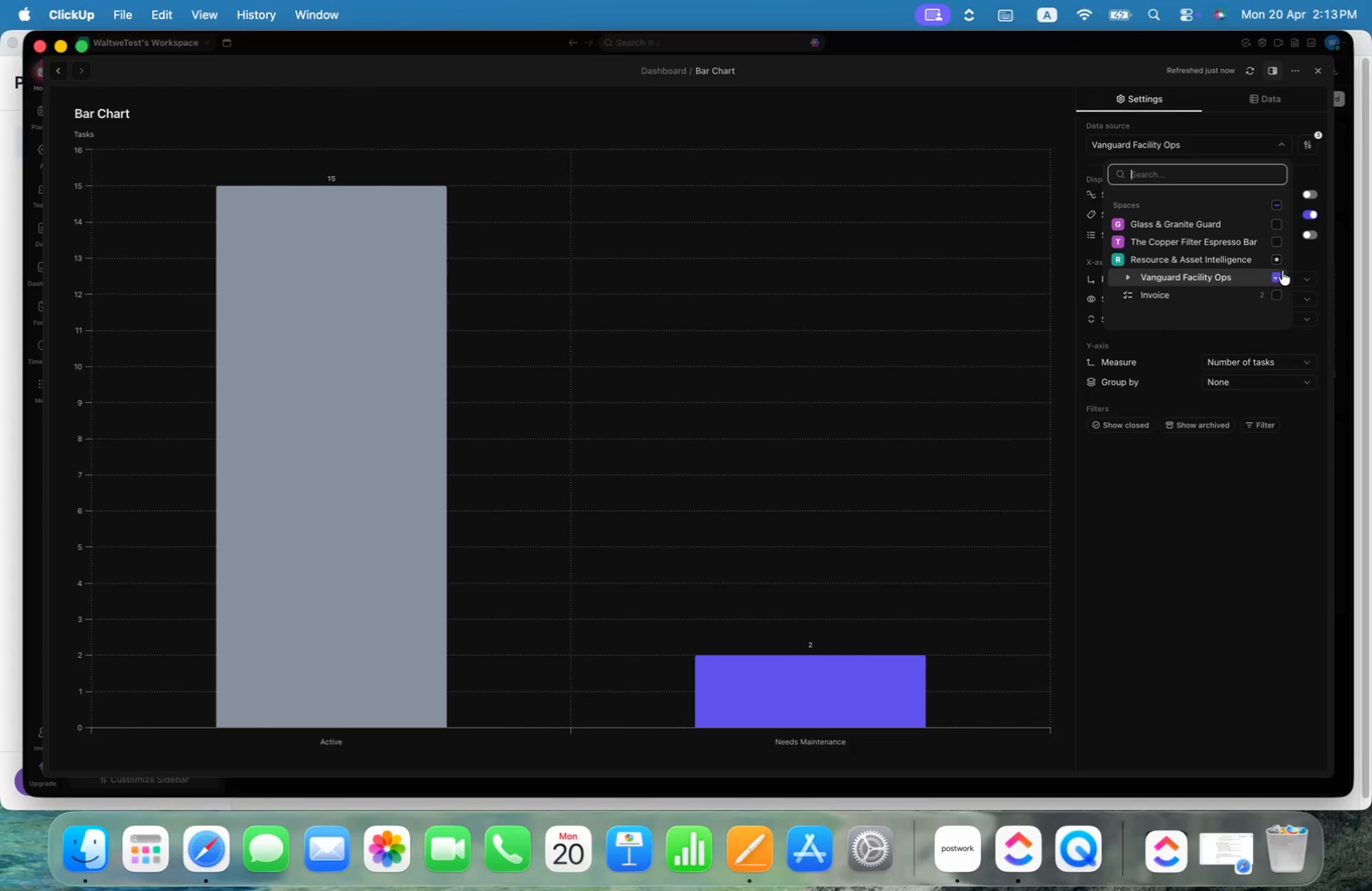 
left_click([1277, 272])
 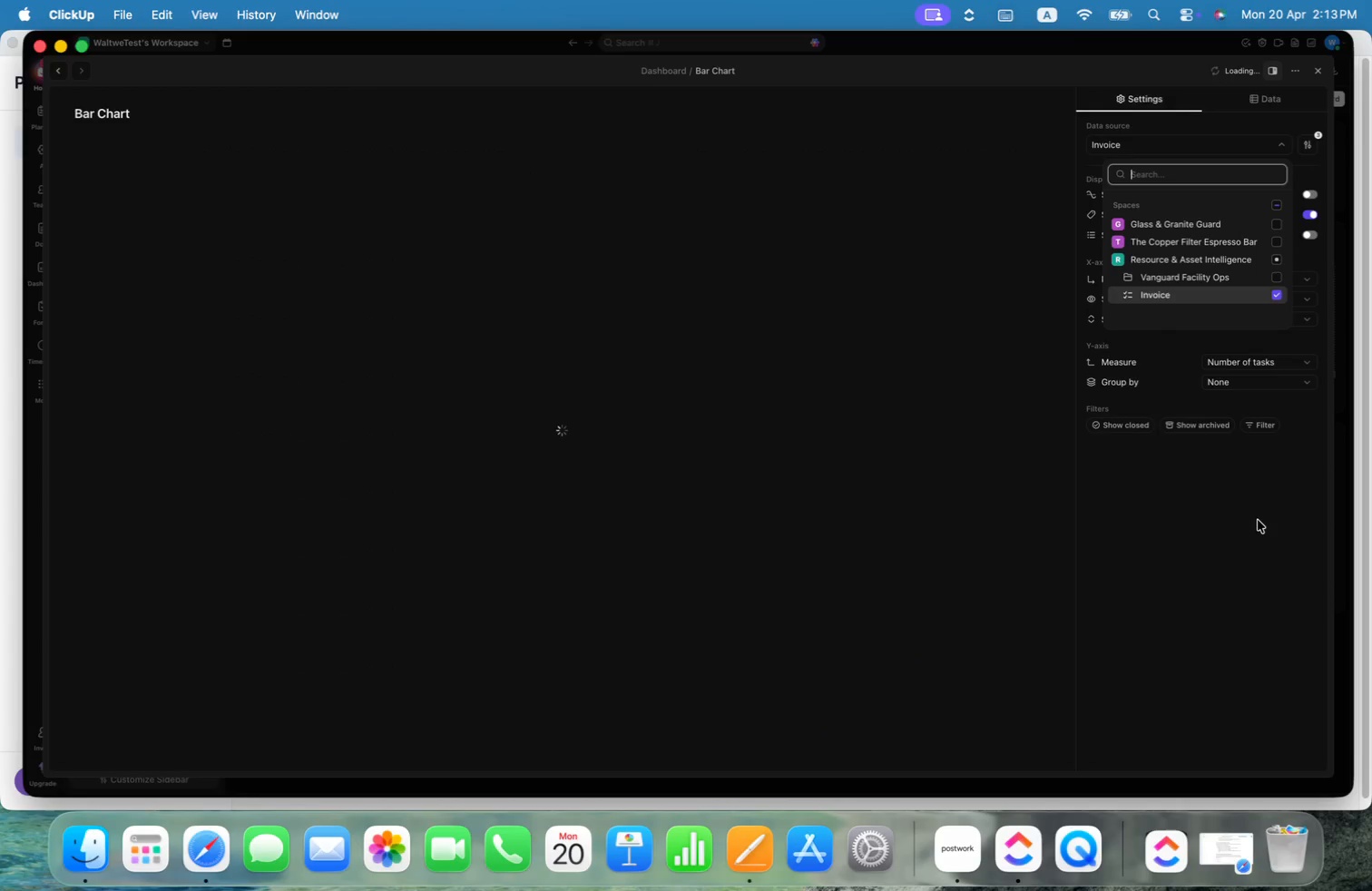 
left_click([1258, 520])
 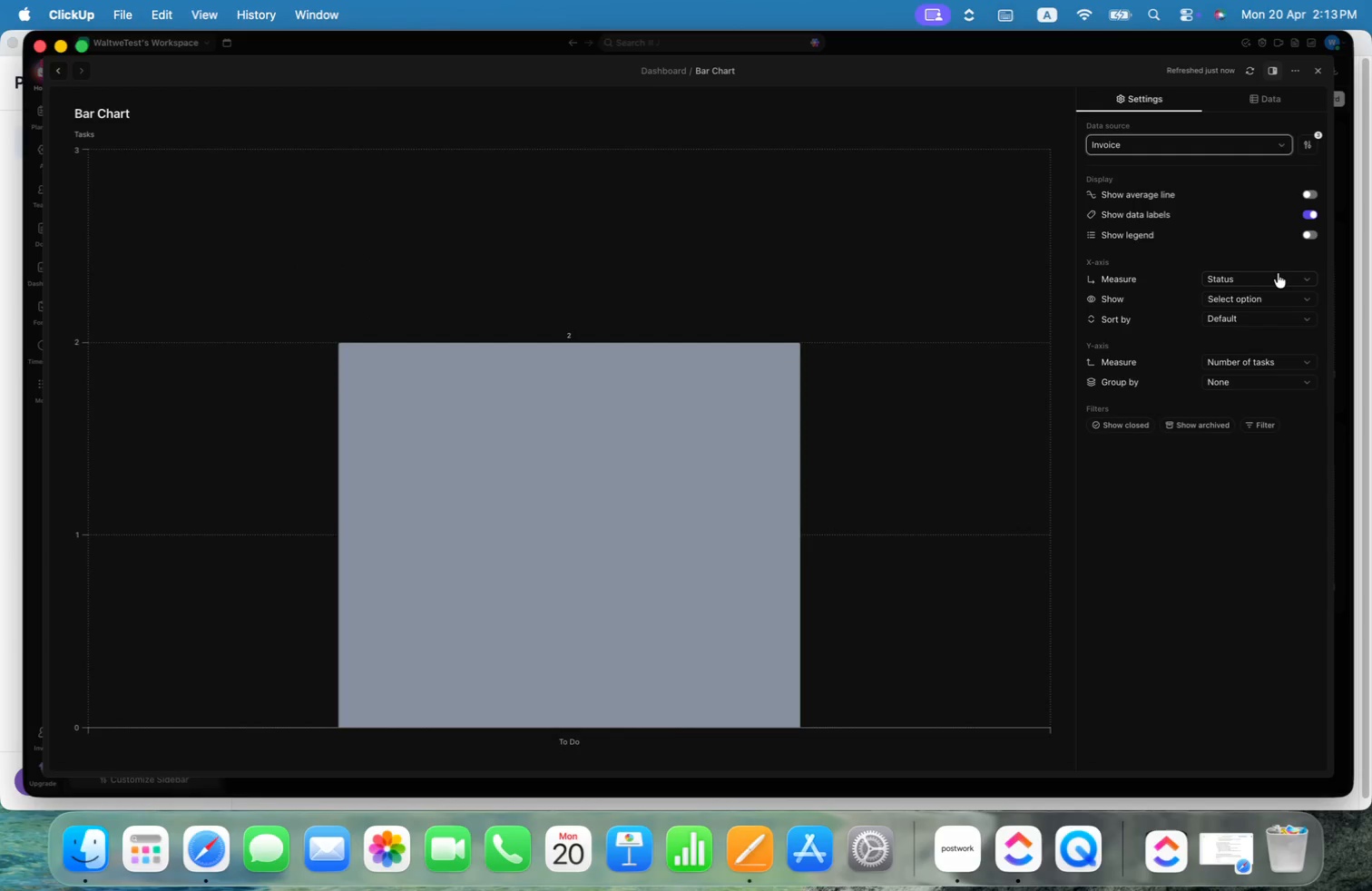 
left_click([1264, 362])
 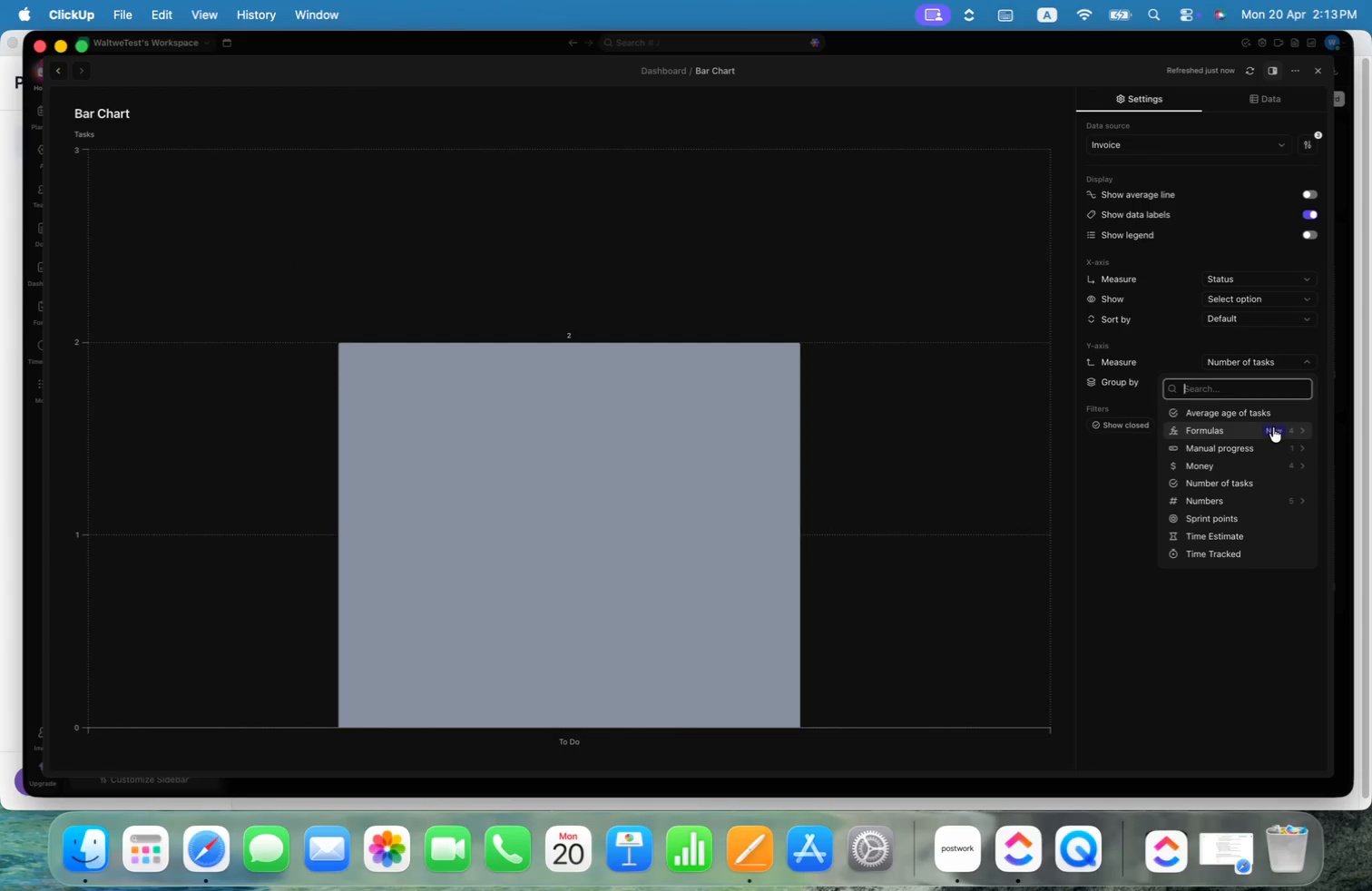 
left_click([1256, 426])
 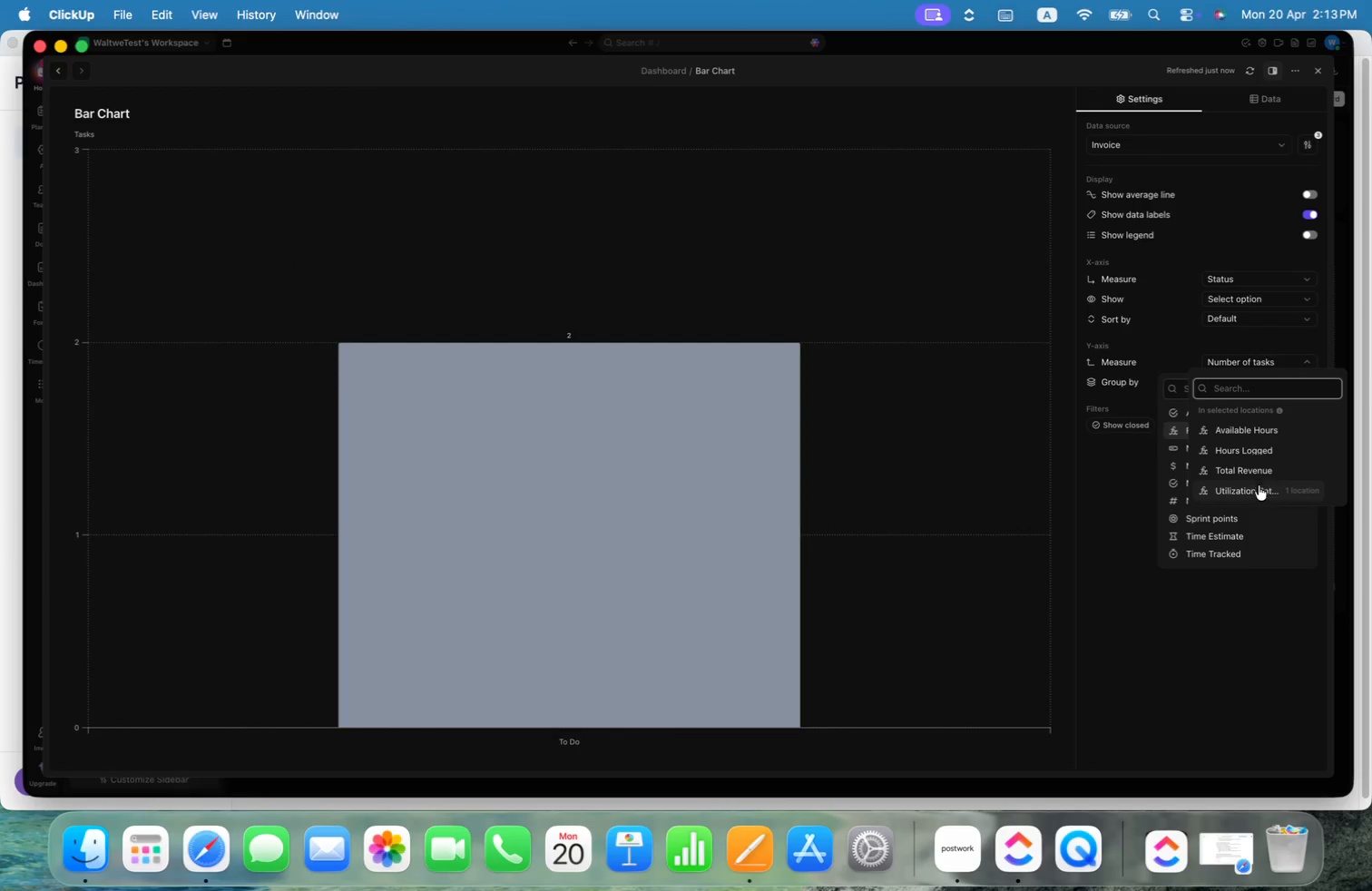 
left_click([1259, 495])
 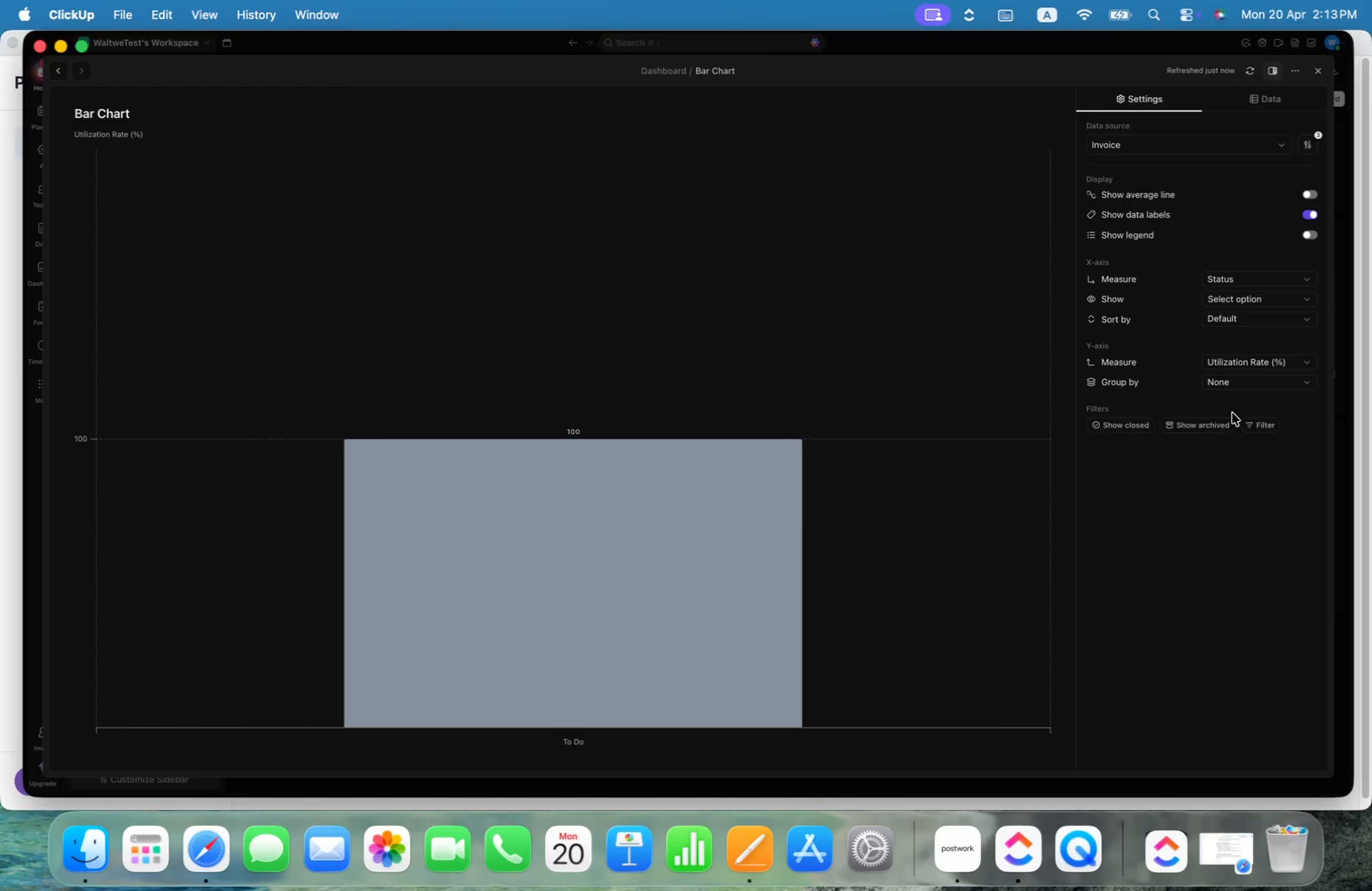 
wait(10.16)
 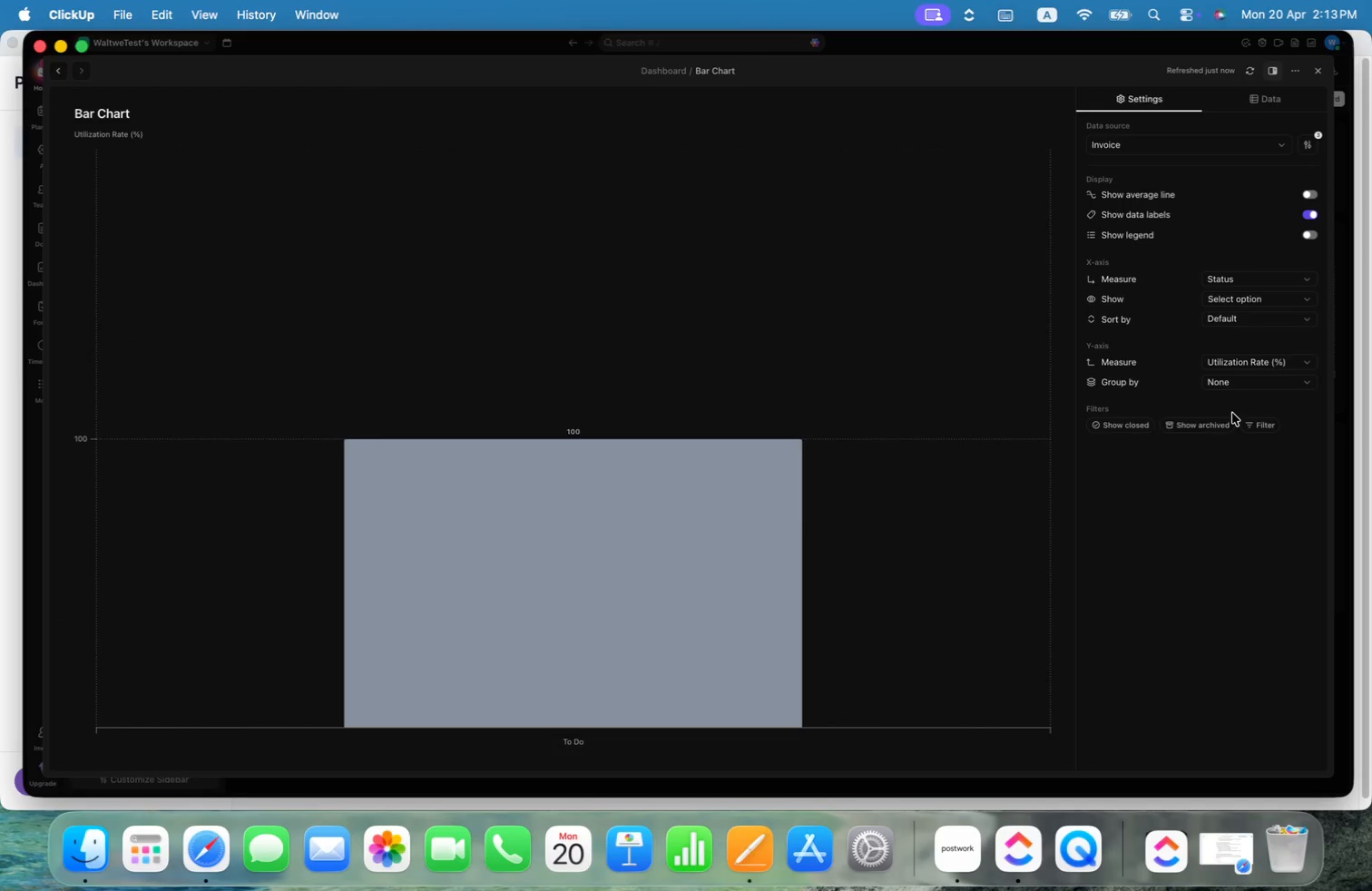 
left_click([1267, 276])
 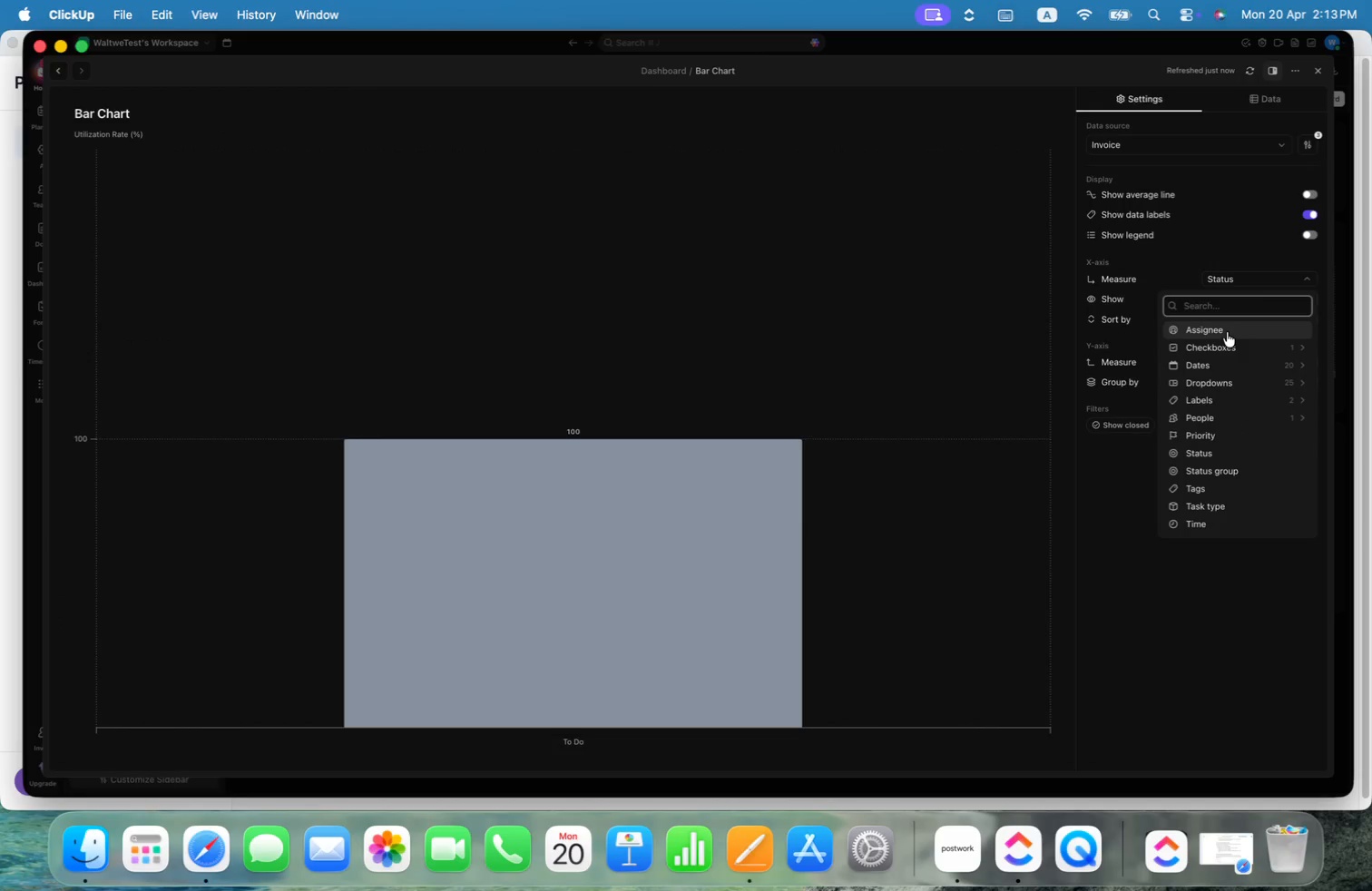 
left_click([1231, 308])
 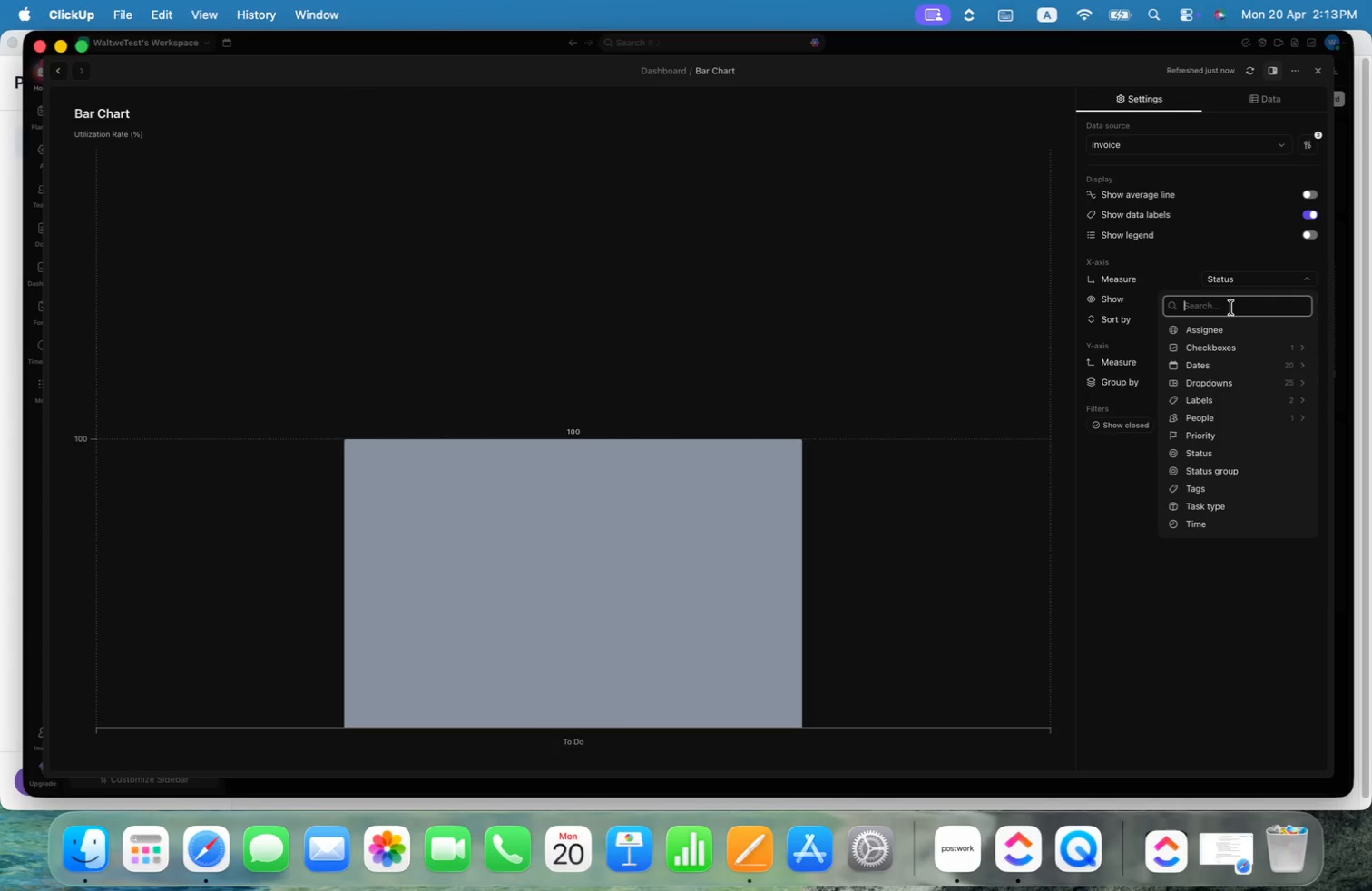 
type(lo)
 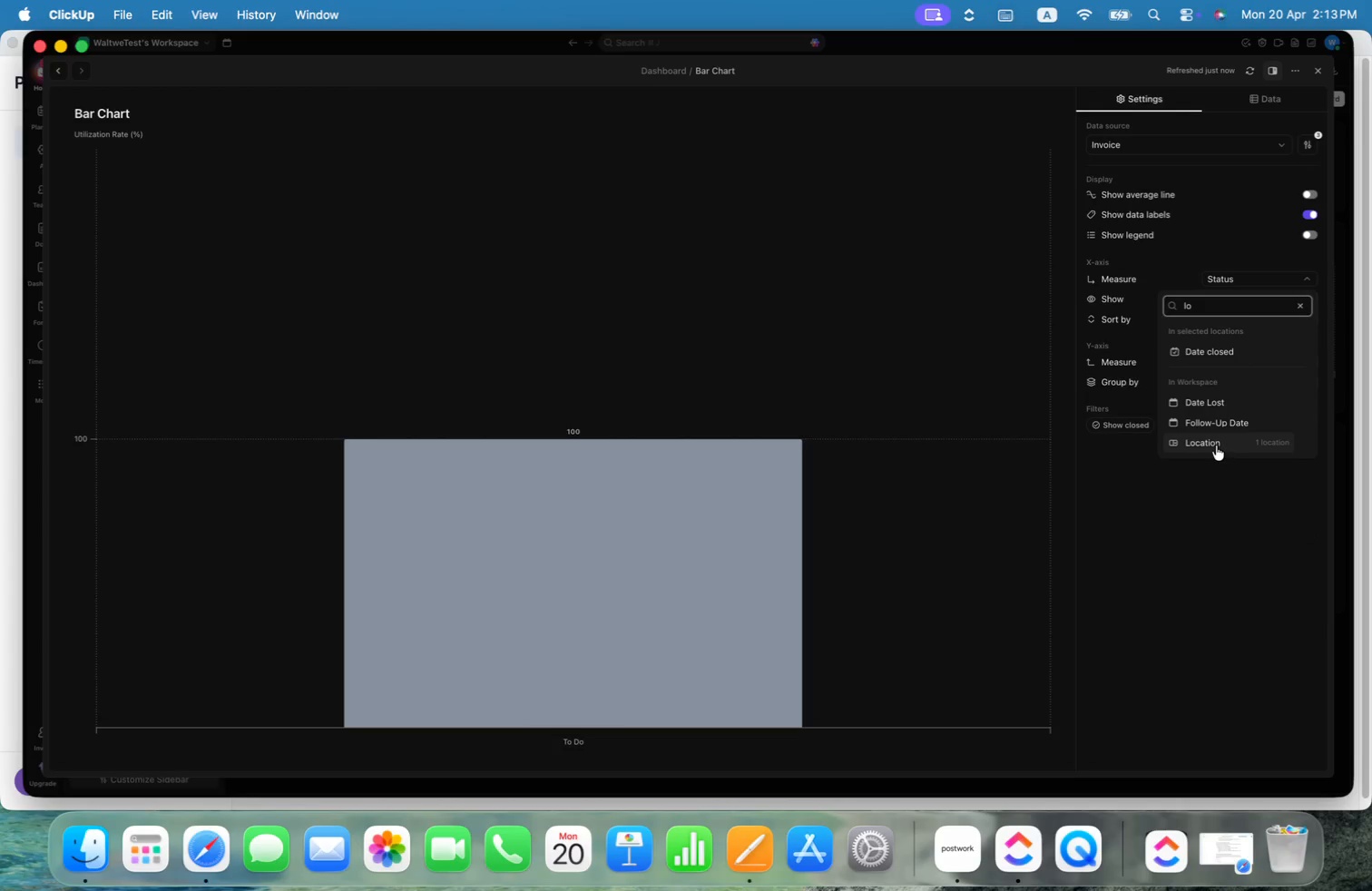 
left_click([1206, 539])
 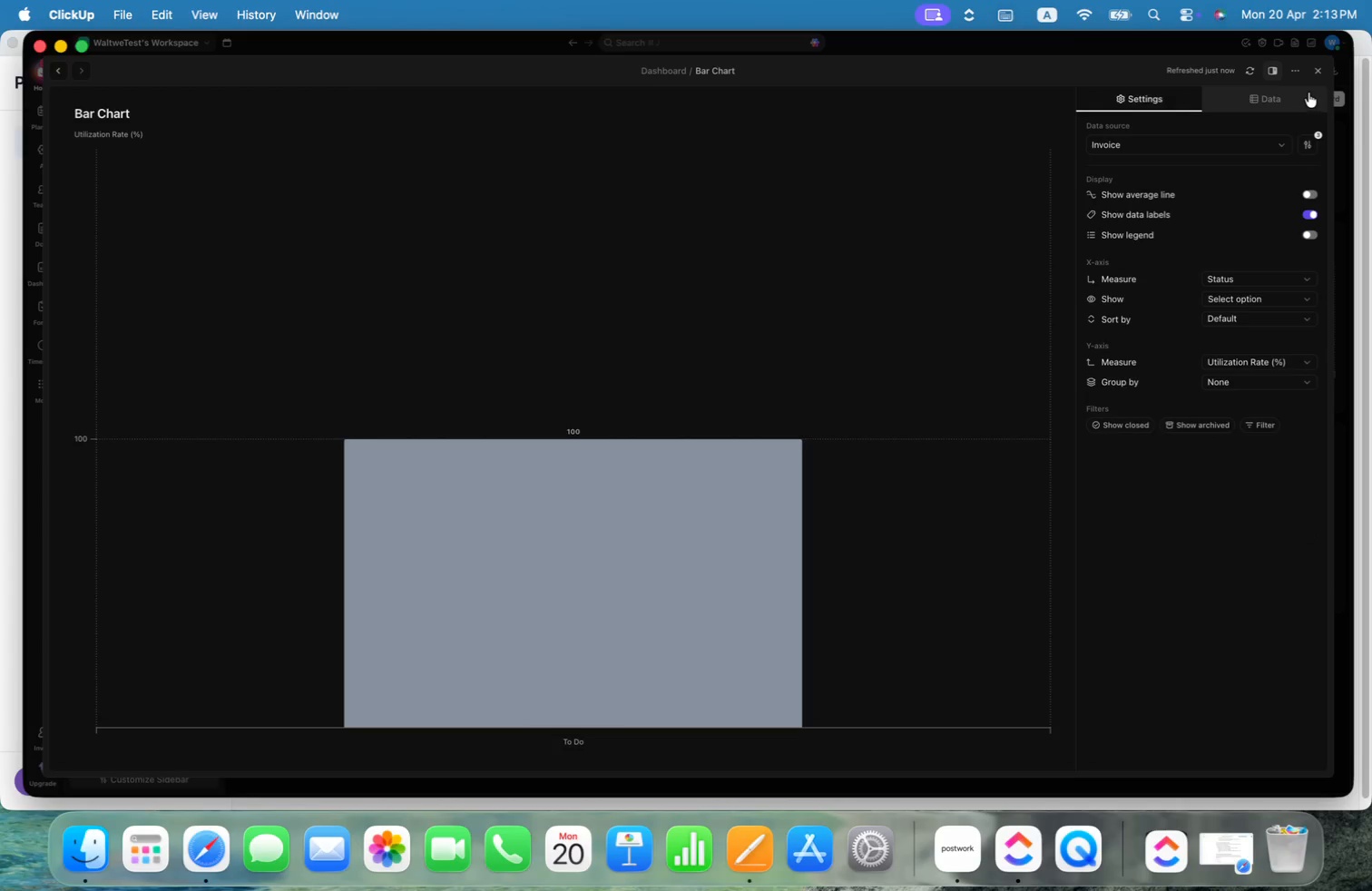 
left_click([1322, 67])
 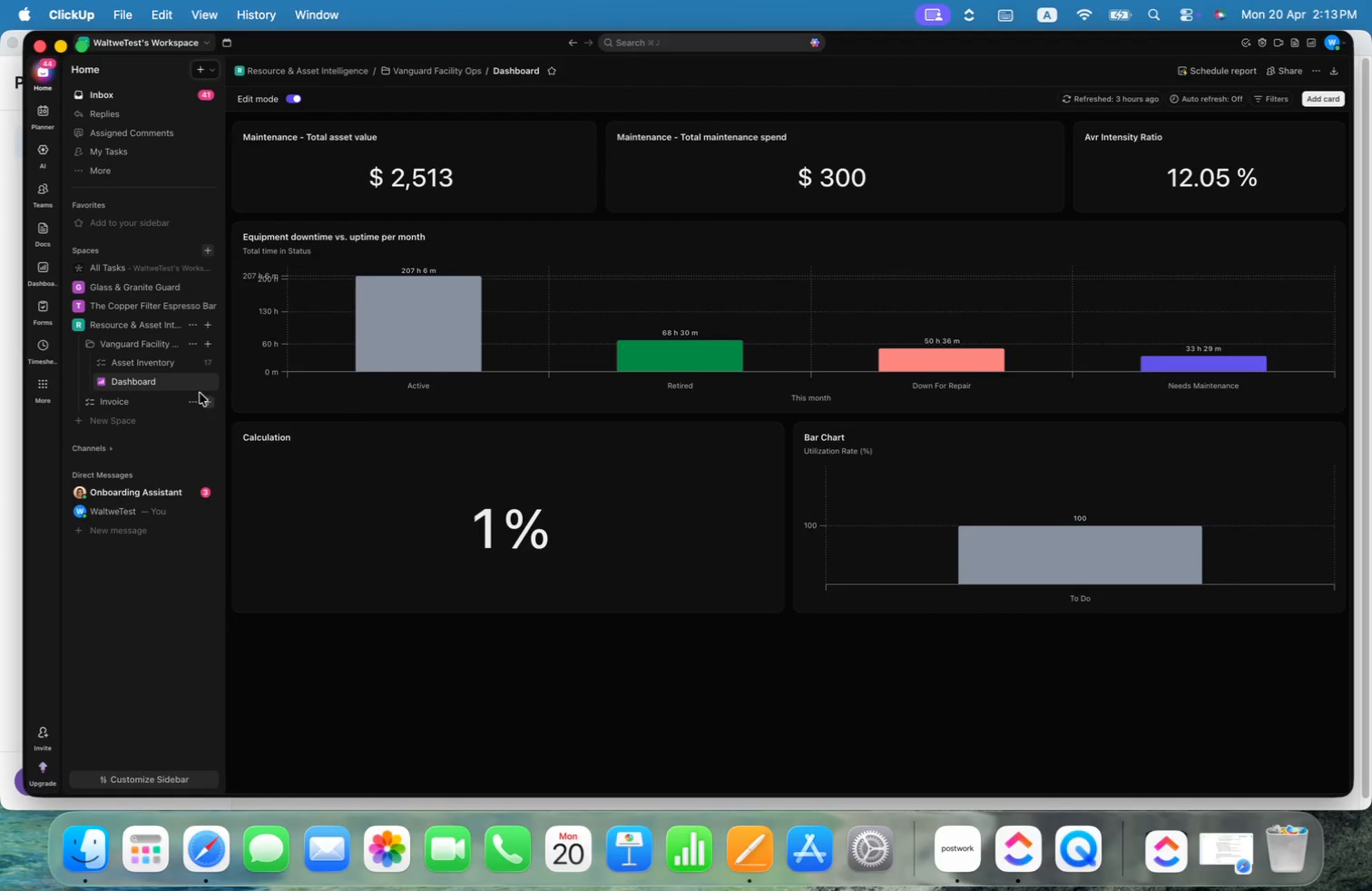 
left_click([123, 405])
 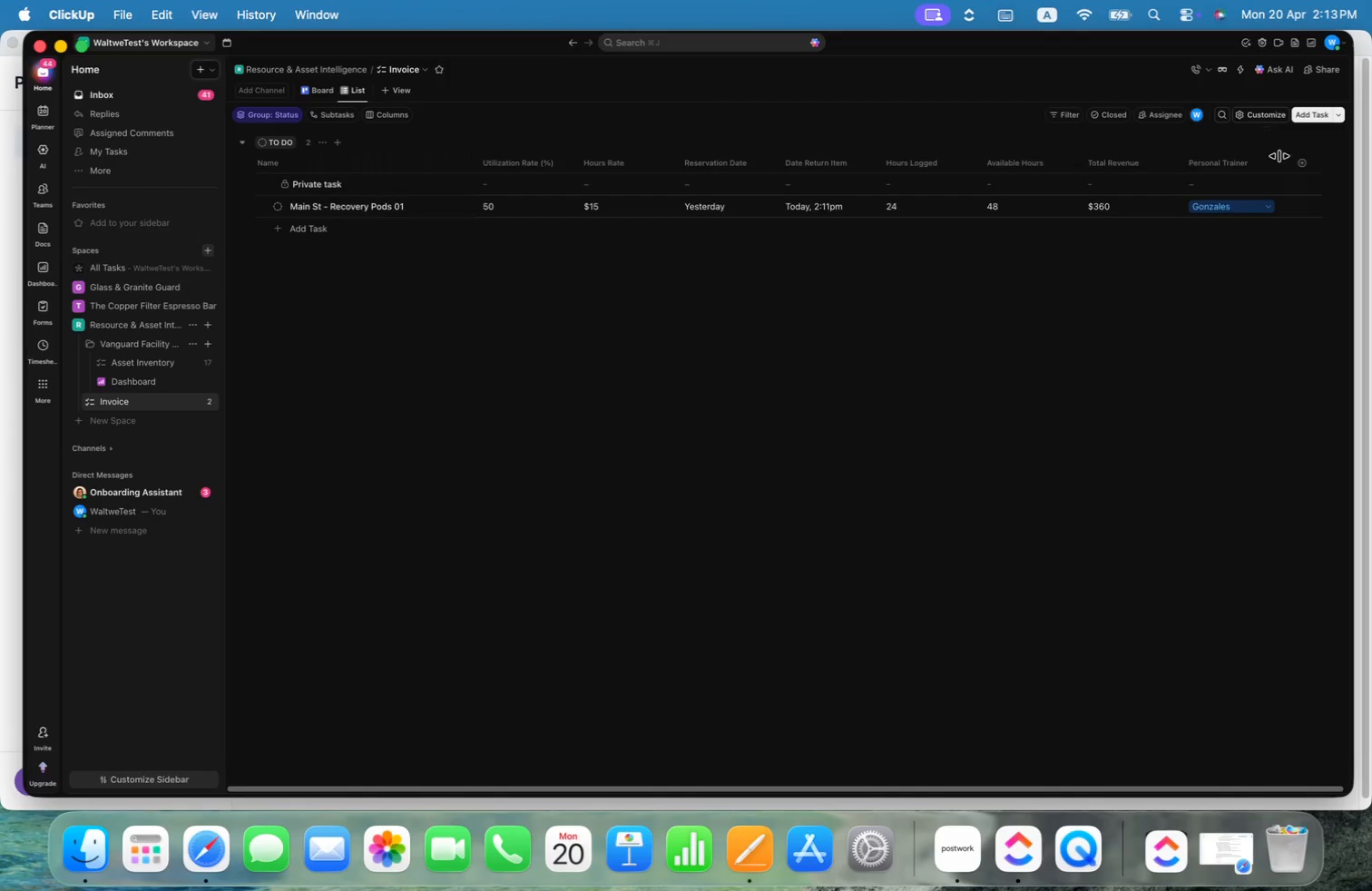 
left_click([1304, 159])
 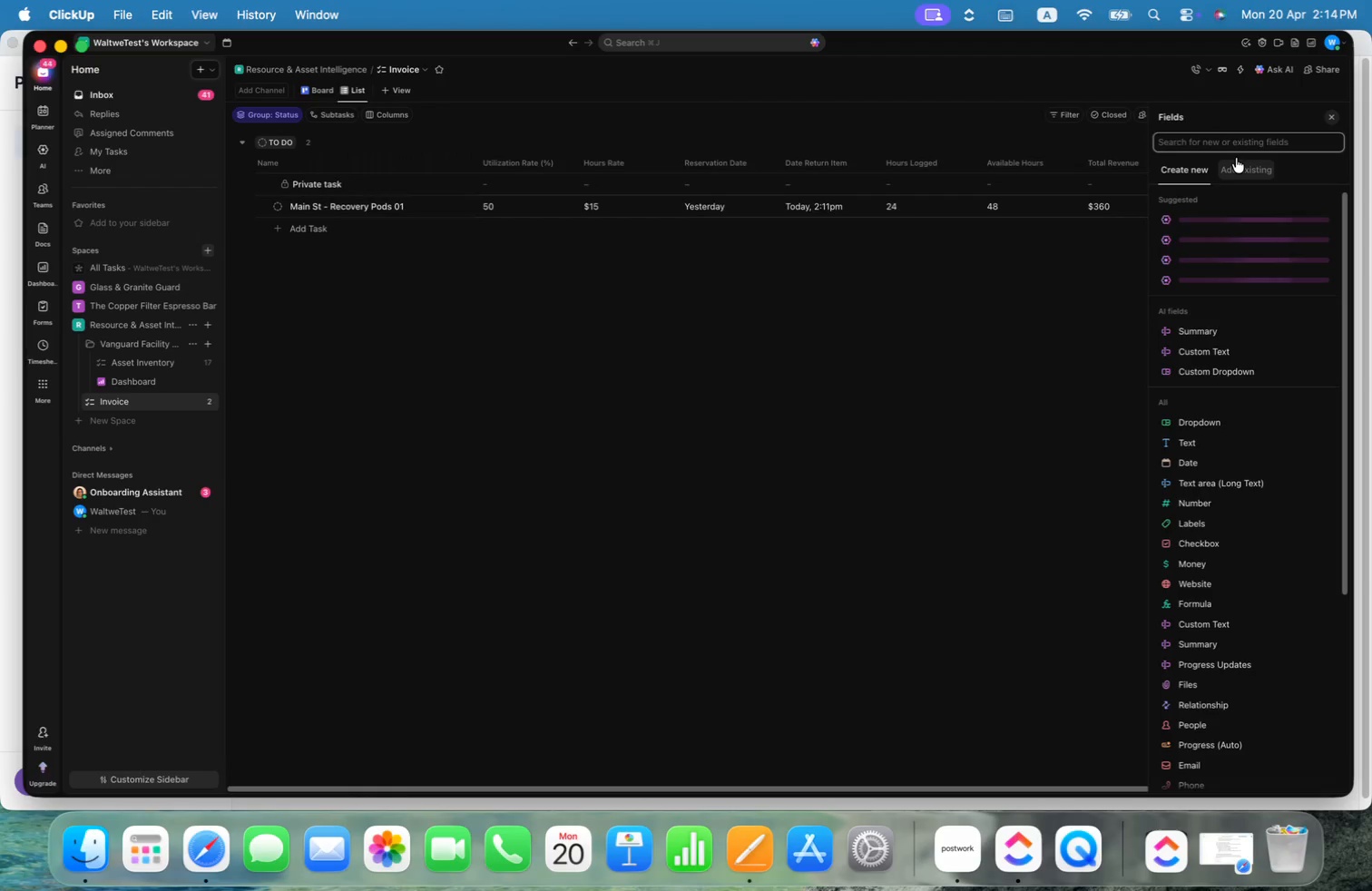 
type(loc)
 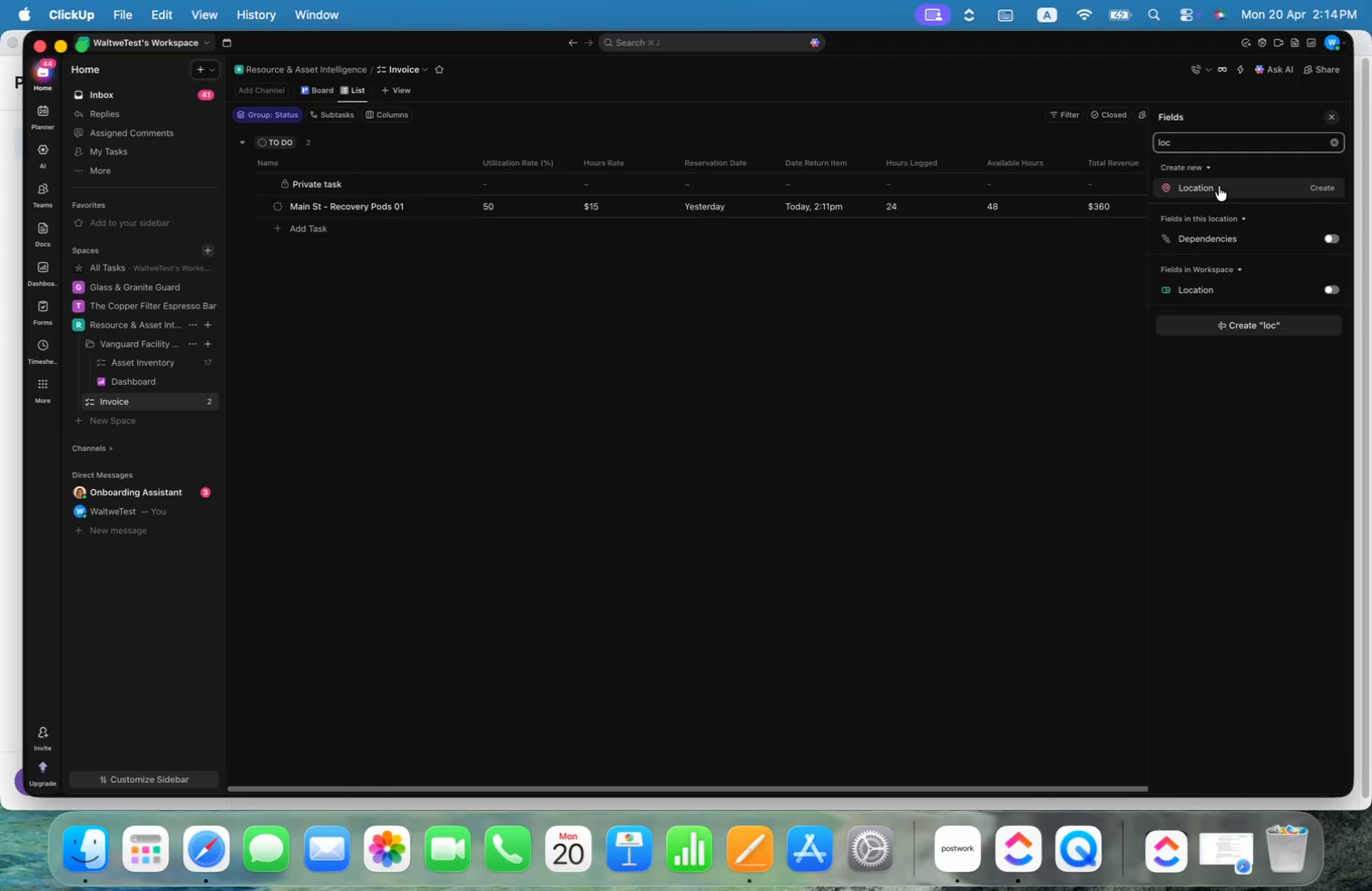 
left_click([1033, 348])
 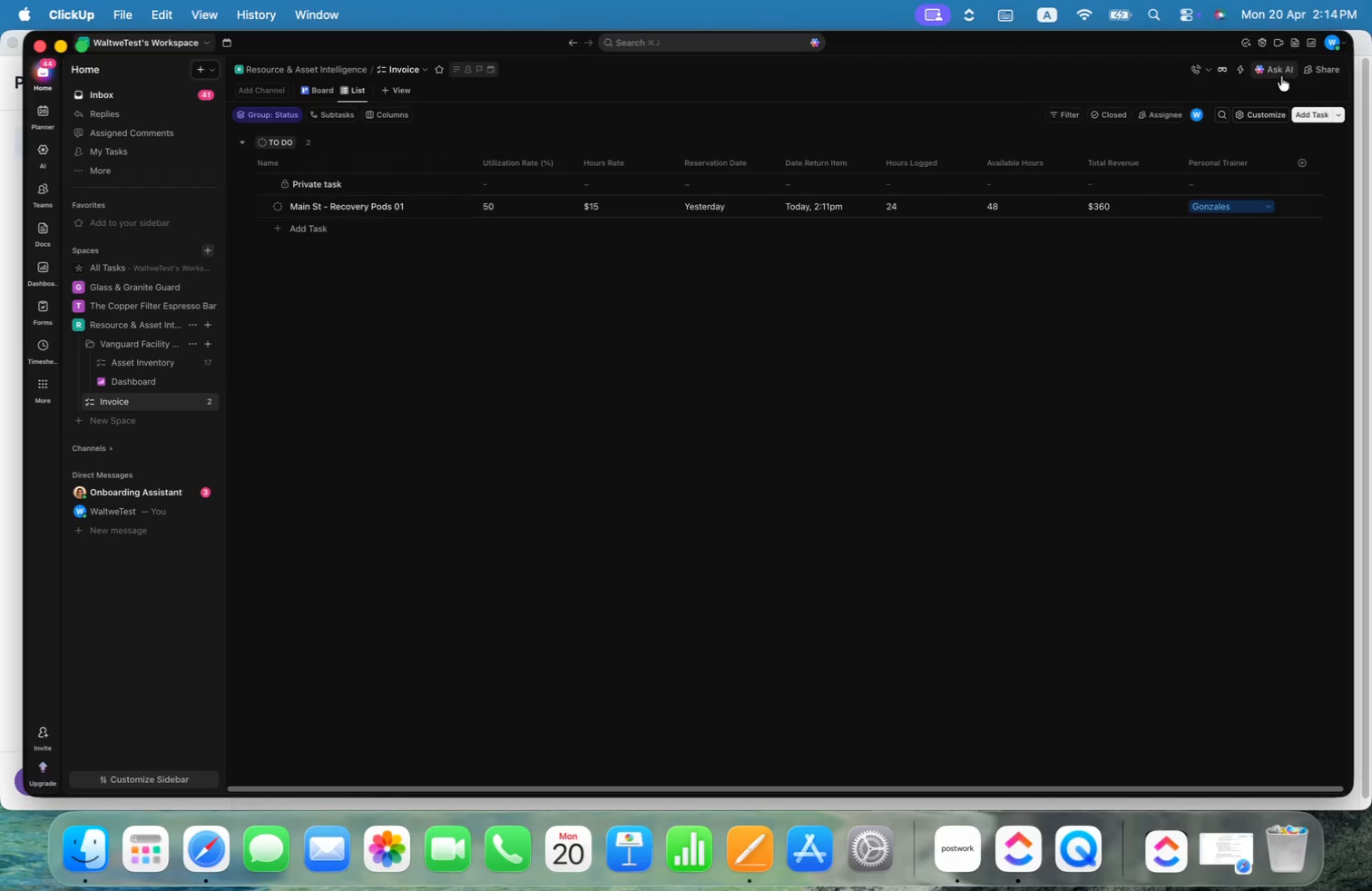 
left_click([1330, 39])
 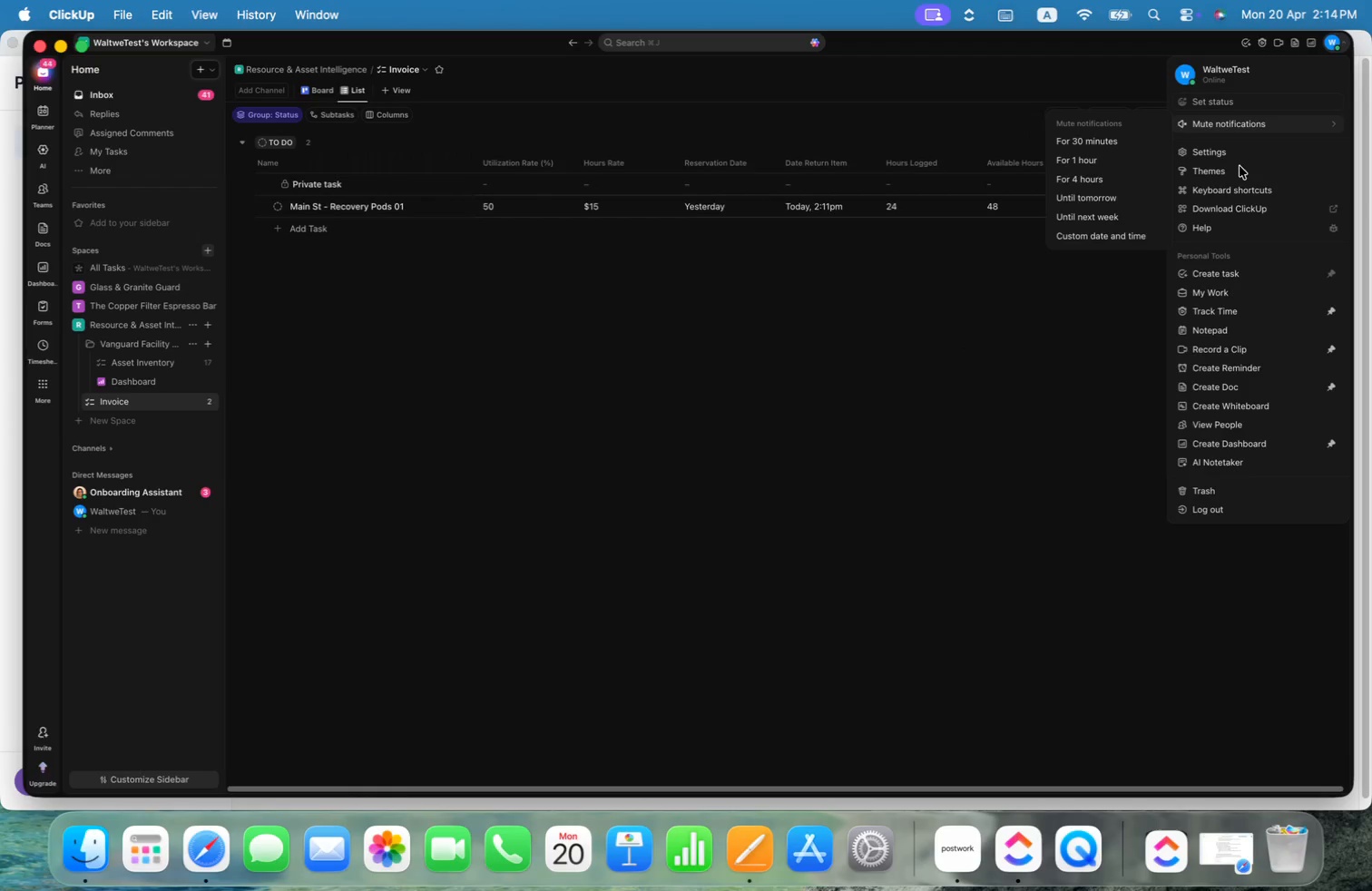 
left_click([1226, 150])
 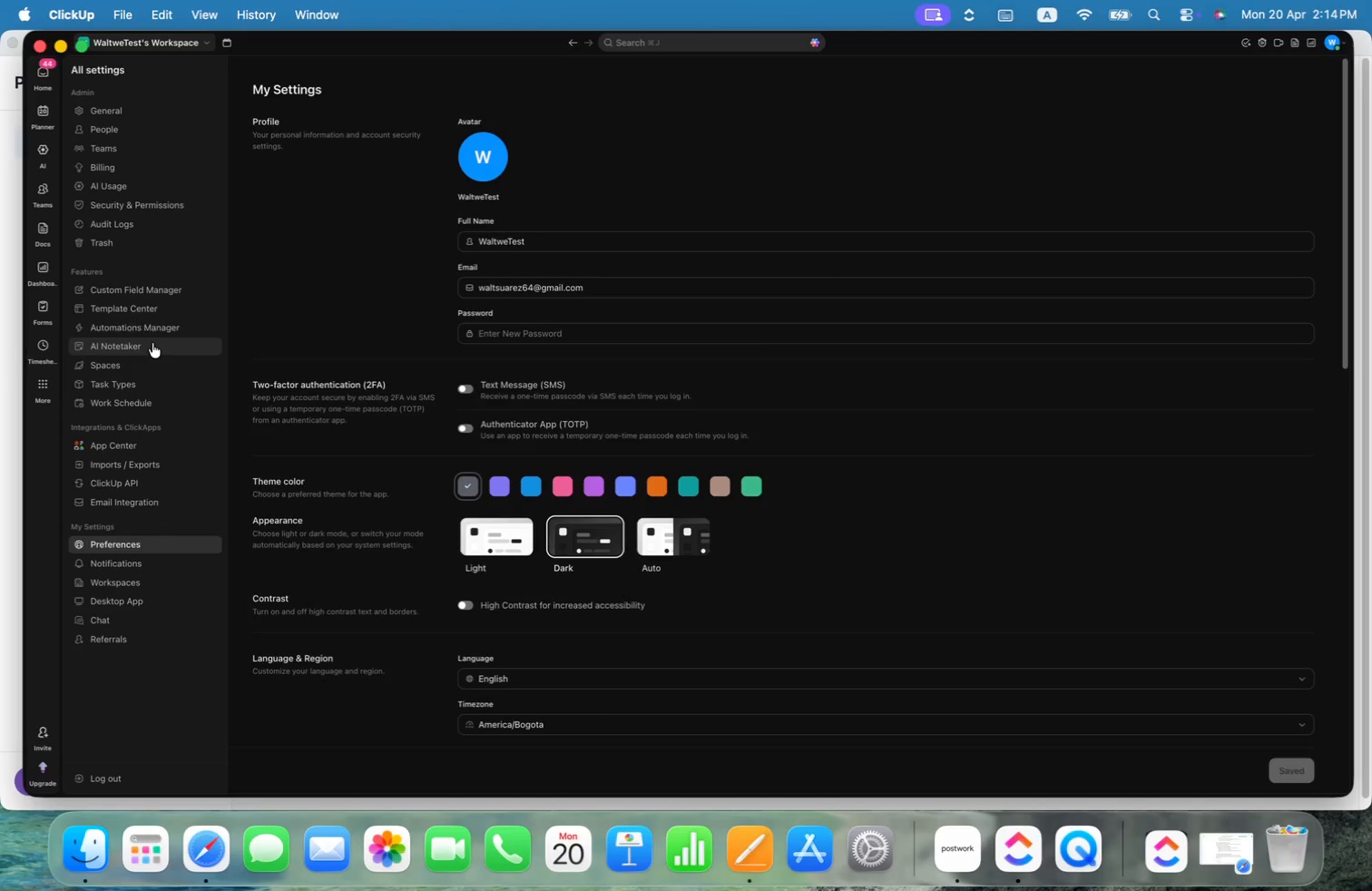 
left_click([148, 284])
 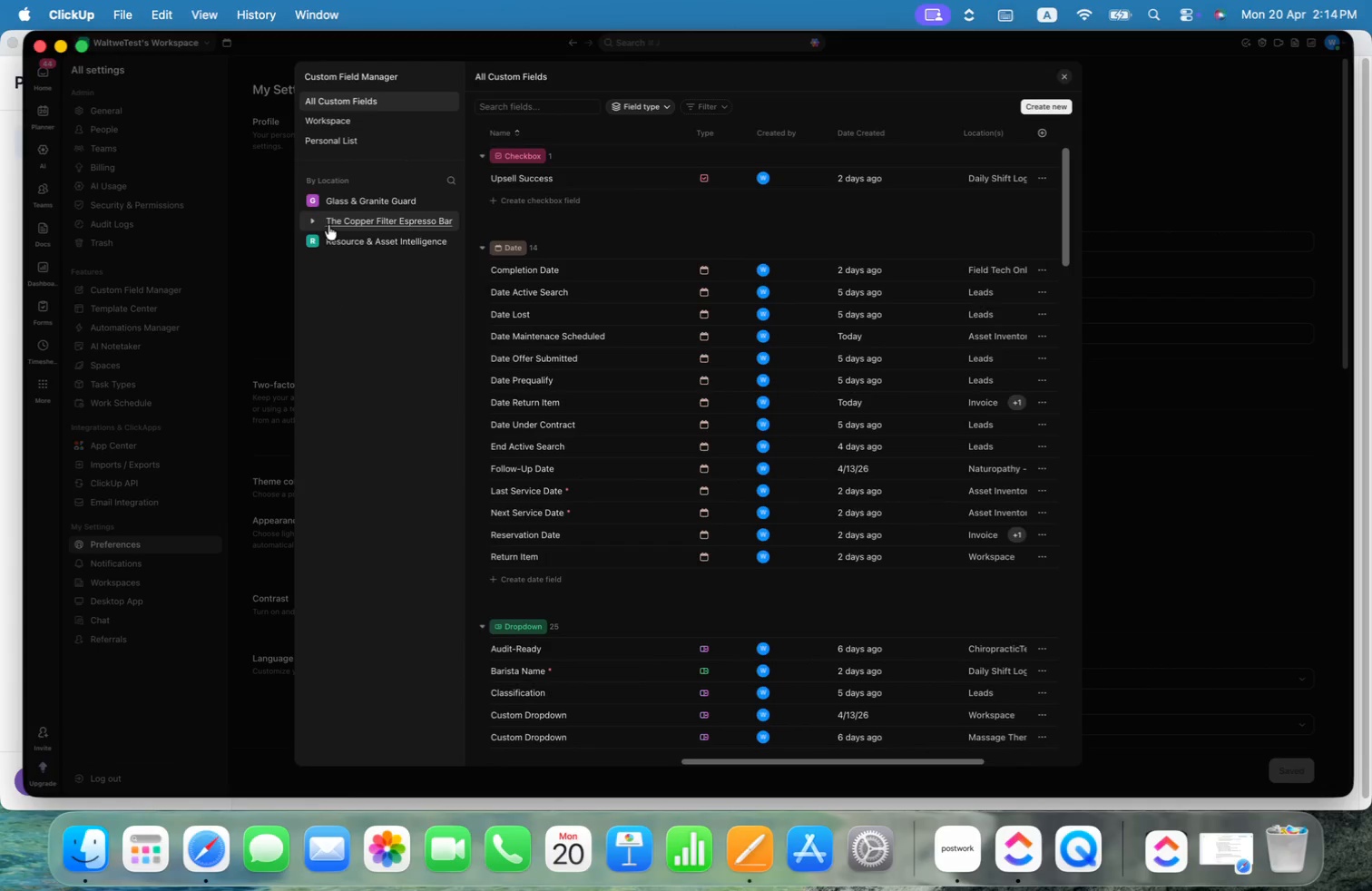 
left_click([308, 237])
 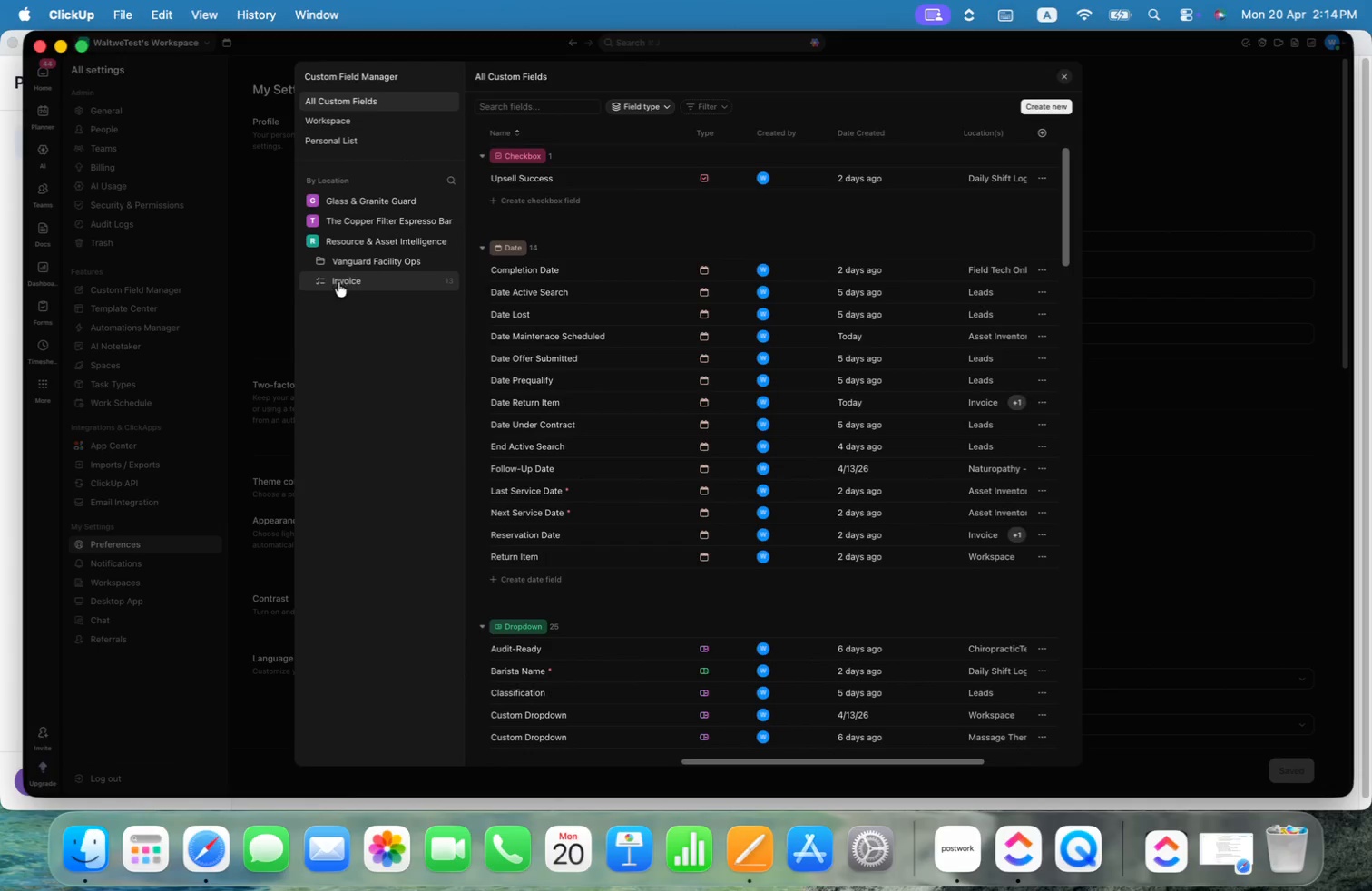 
left_click([340, 280])
 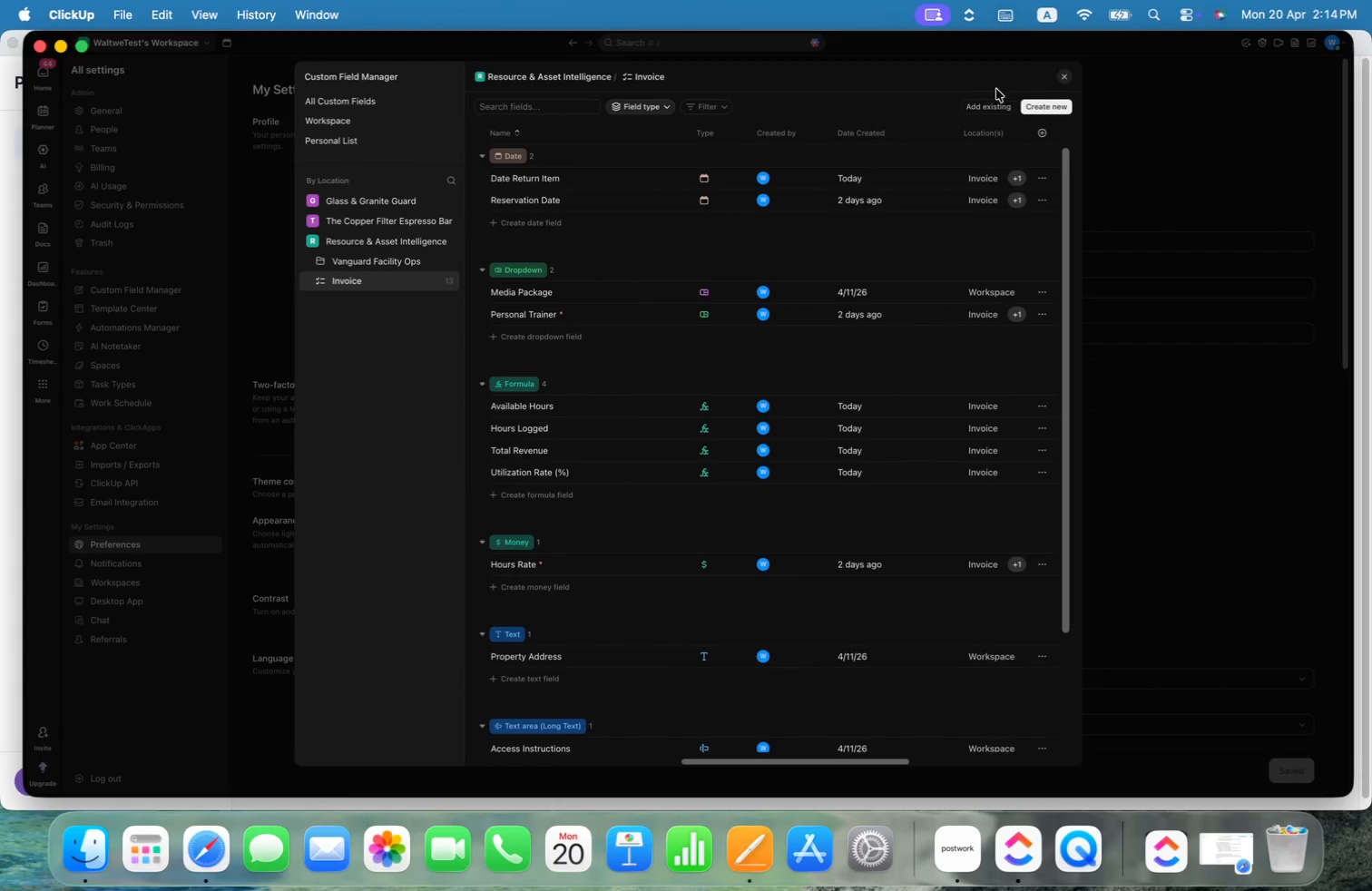 
left_click([1000, 104])
 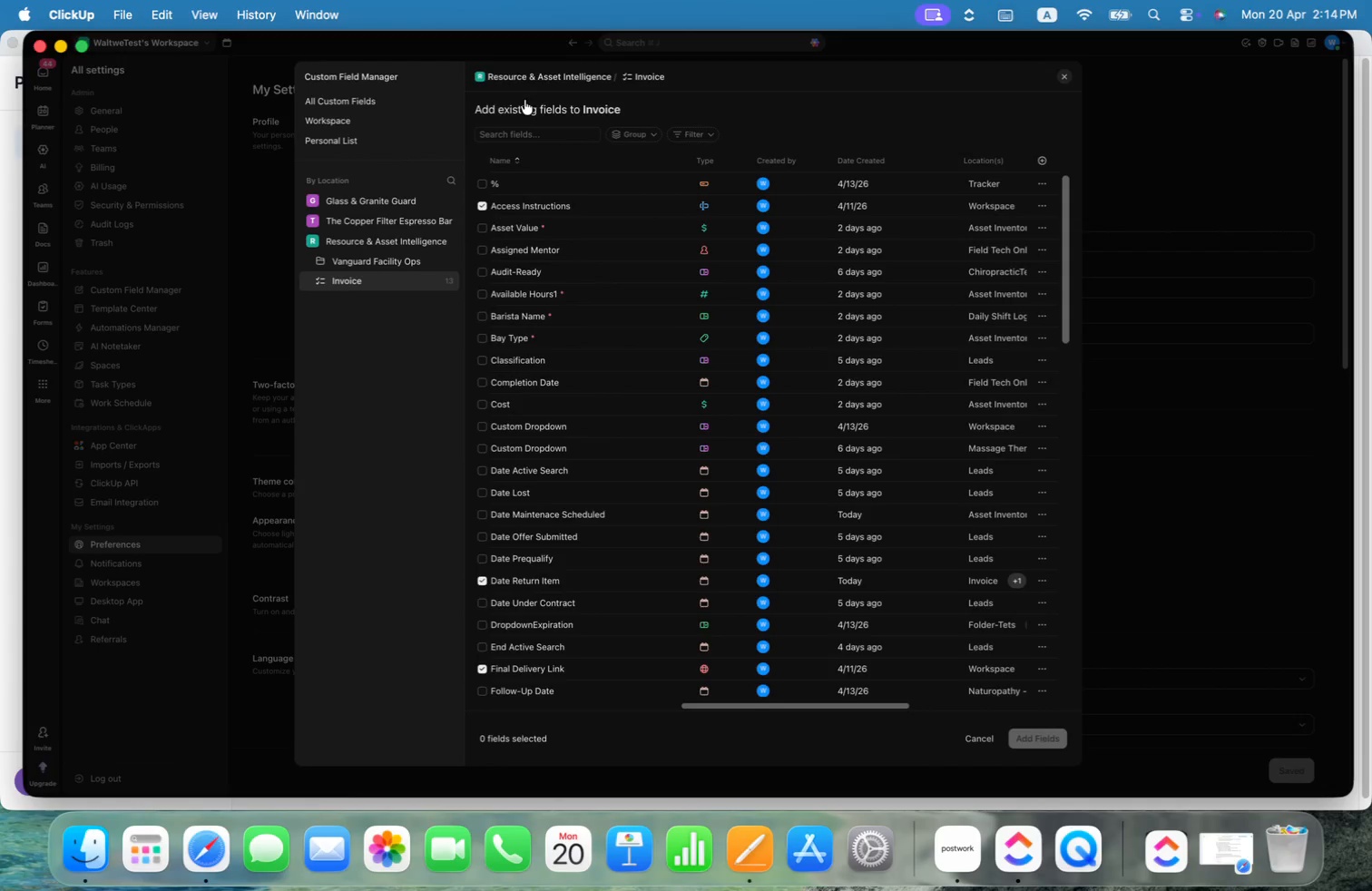 
left_click([510, 137])
 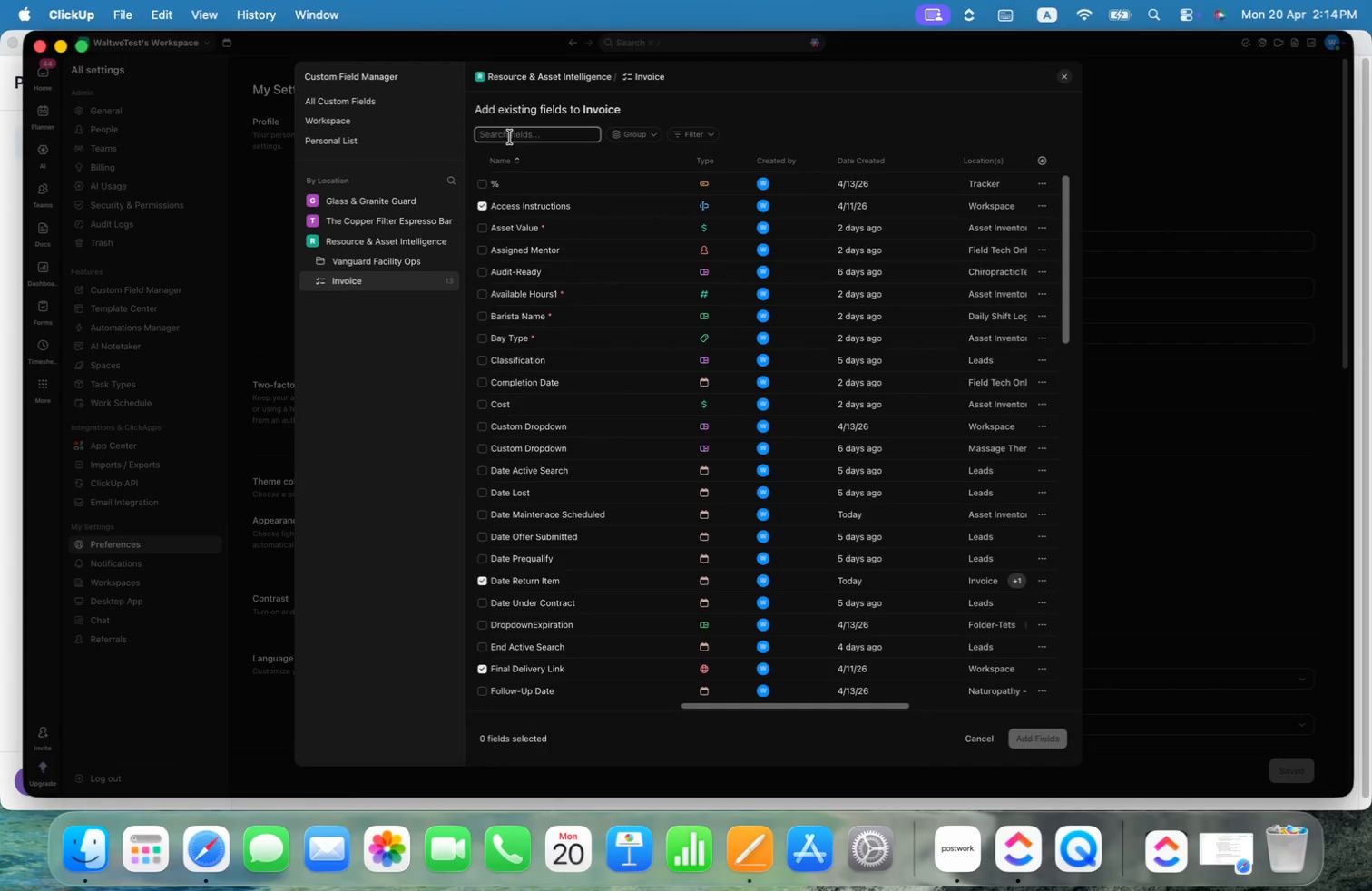 
type(loc)
 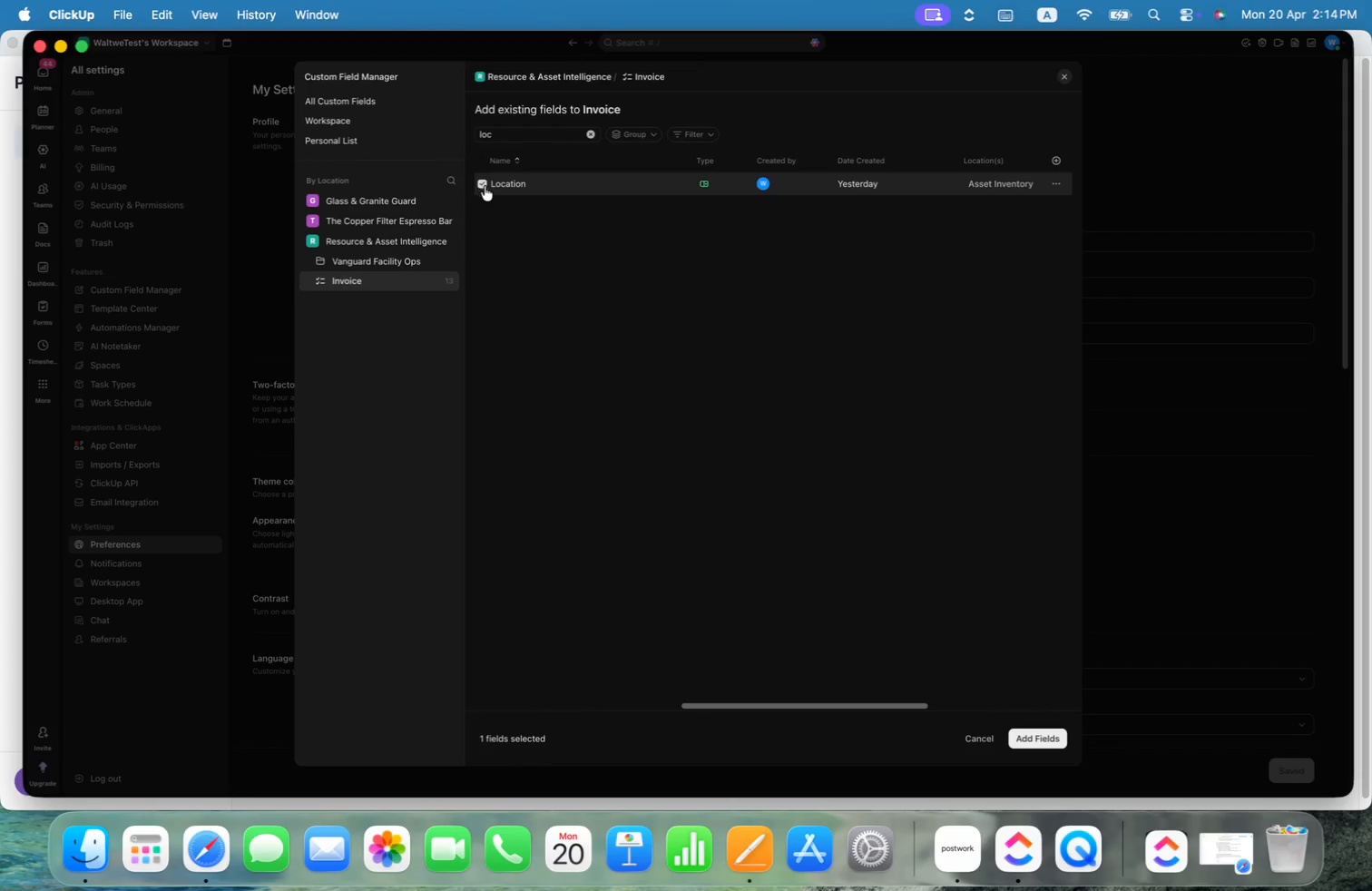 
left_click([1039, 741])
 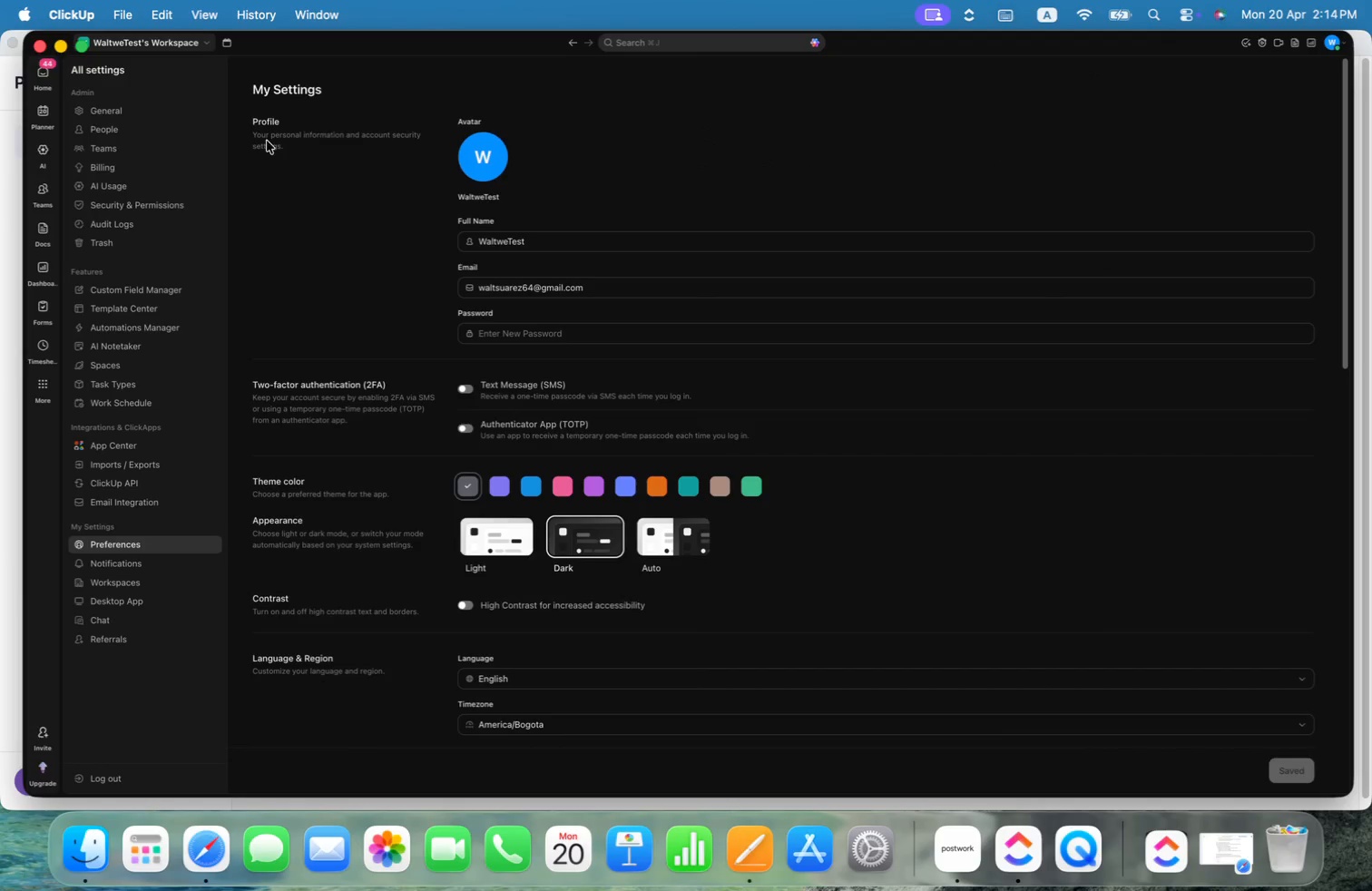 
left_click([42, 78])
 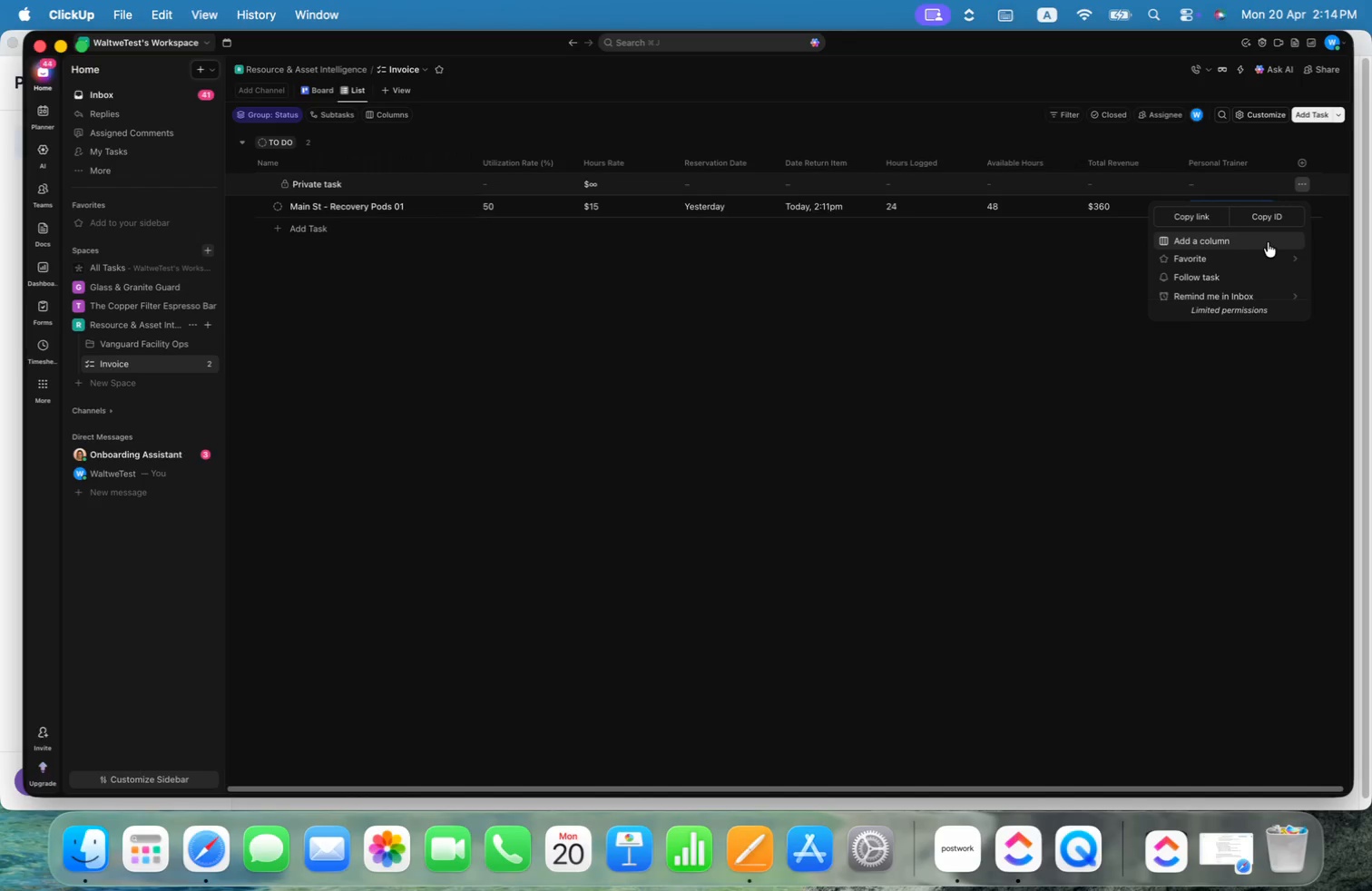 
wait(6.14)
 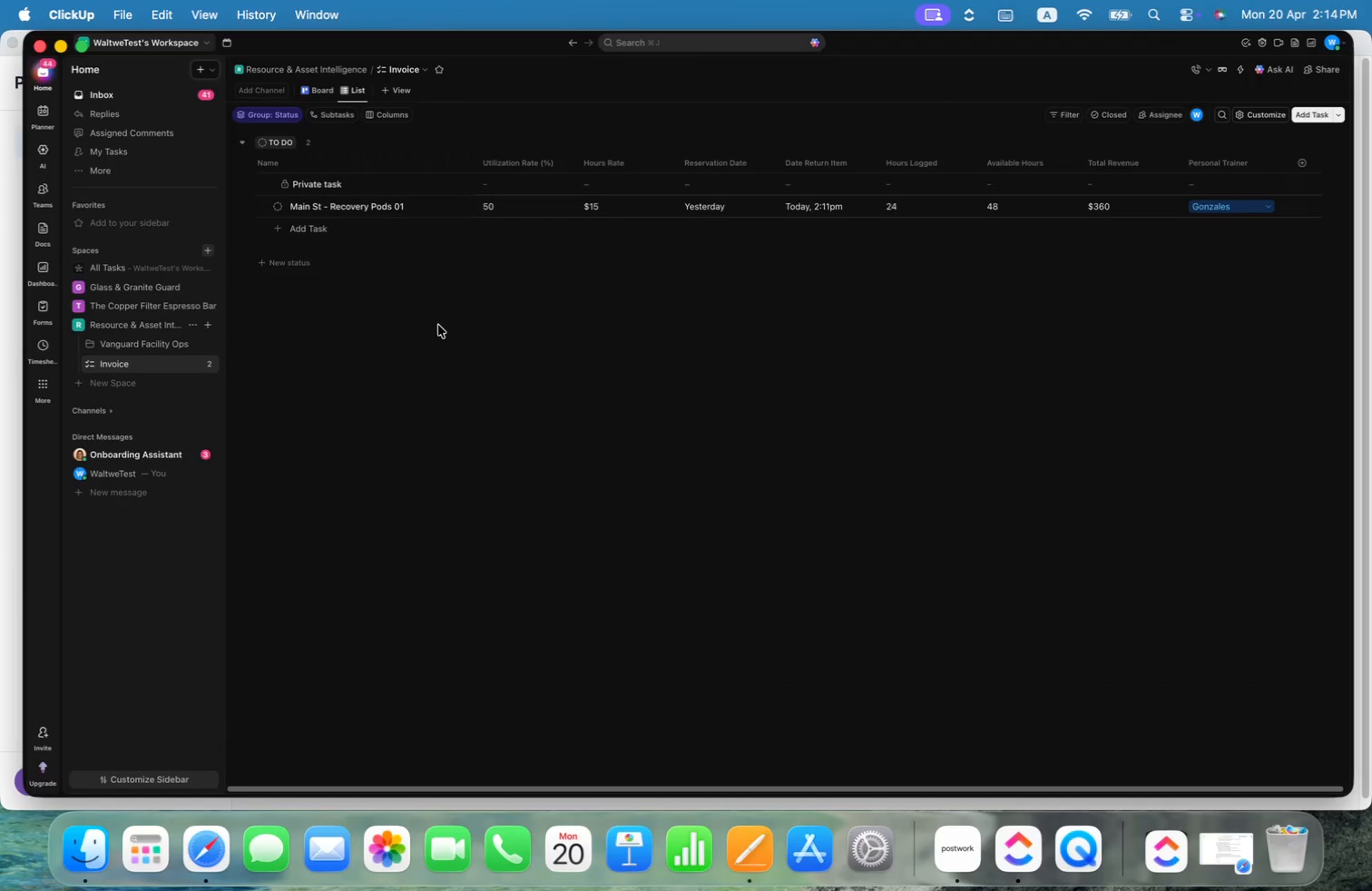 
scroll: coordinate [1272, 279], scroll_direction: down, amount: 4.0
 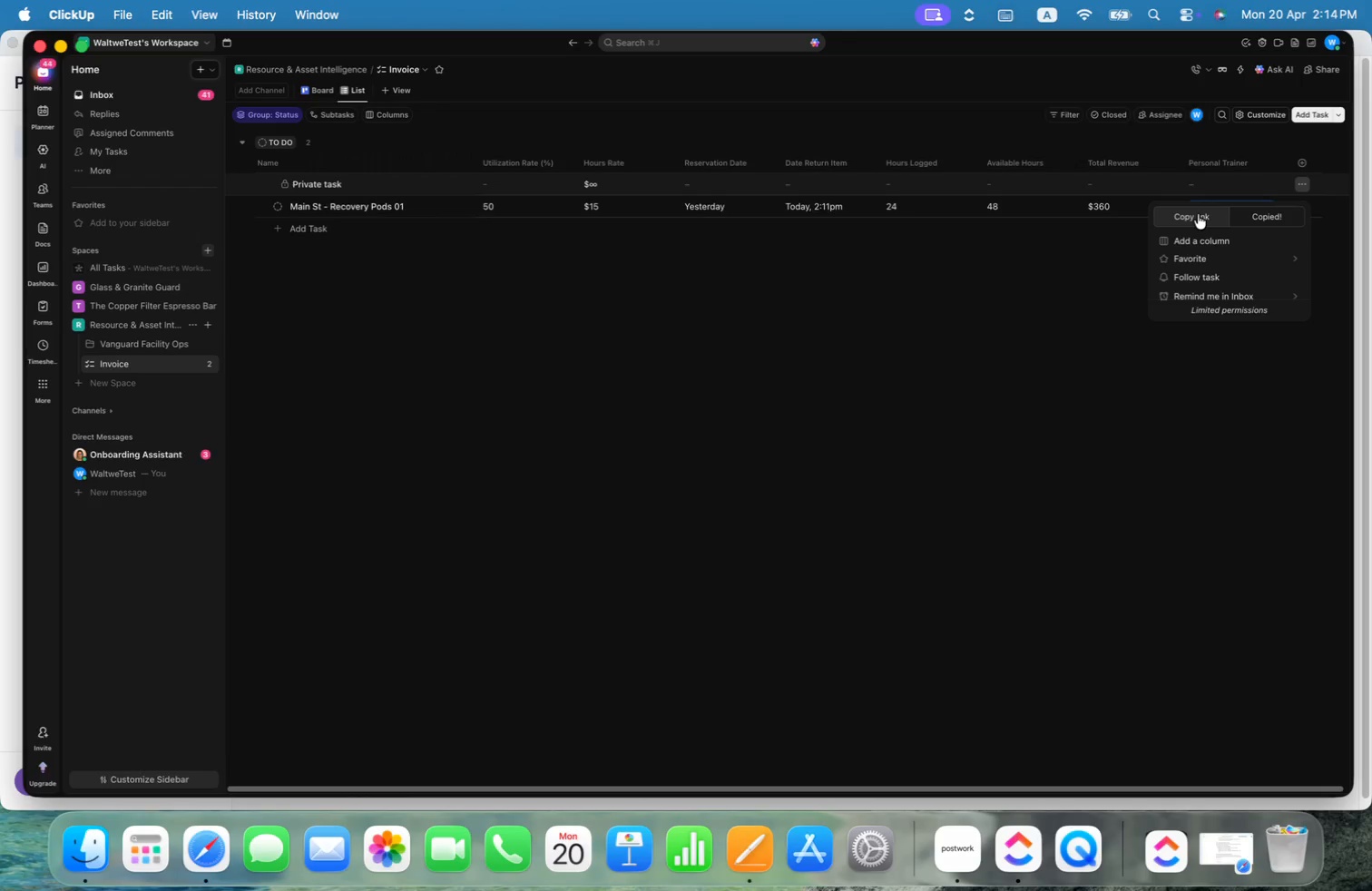 
wait(5.79)
 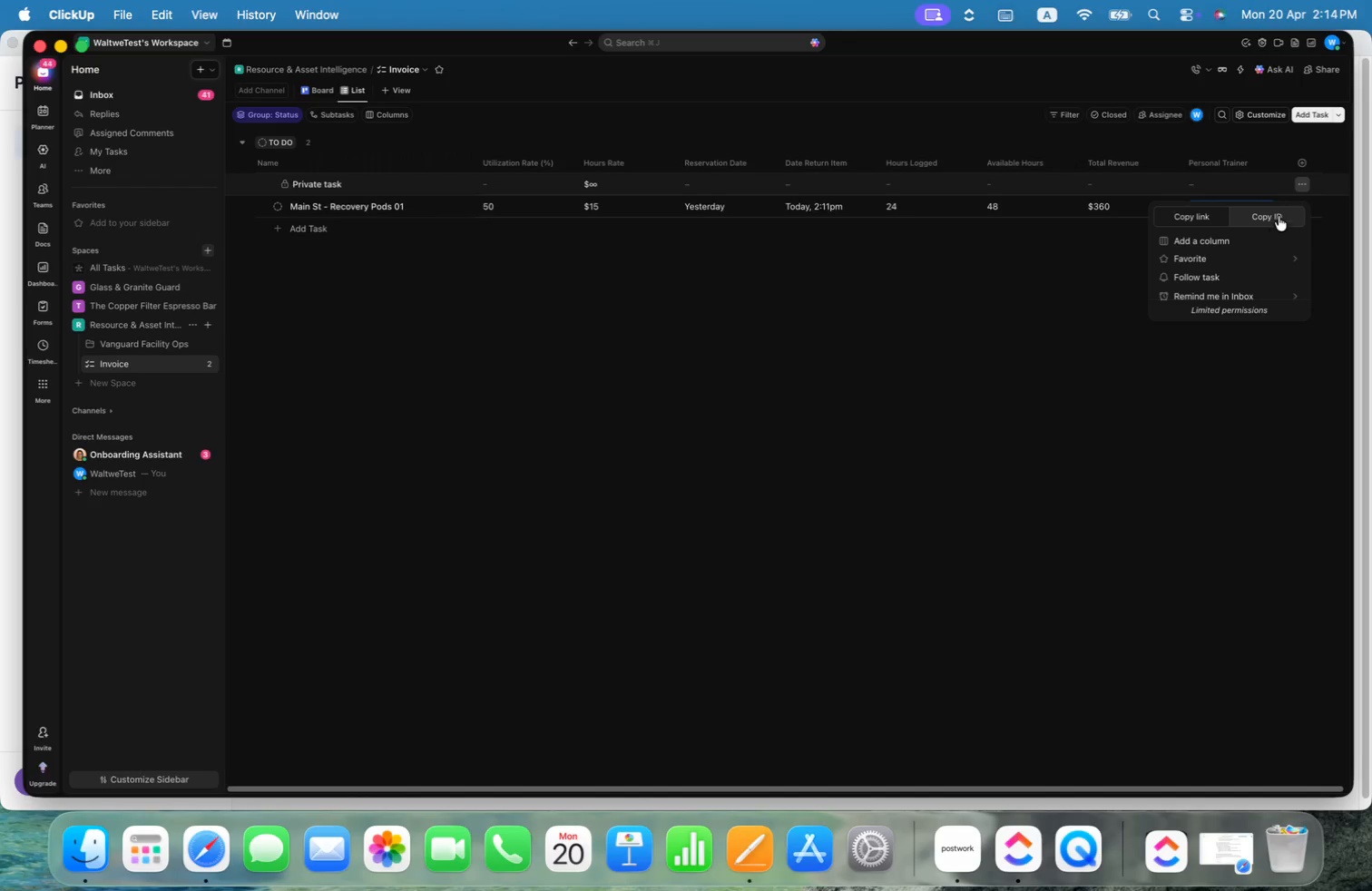 
right_click([260, 181])
 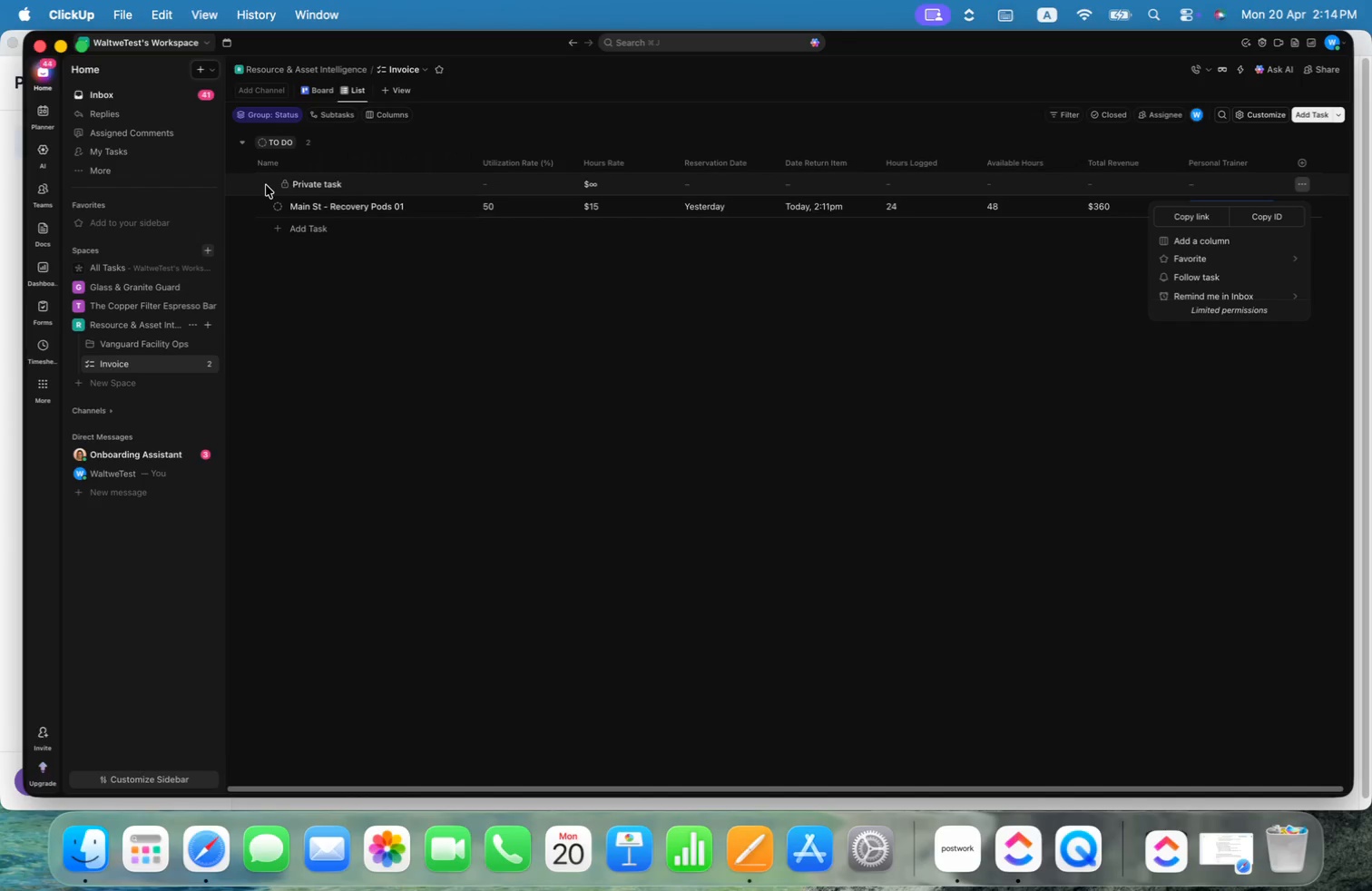 
left_click([266, 185])
 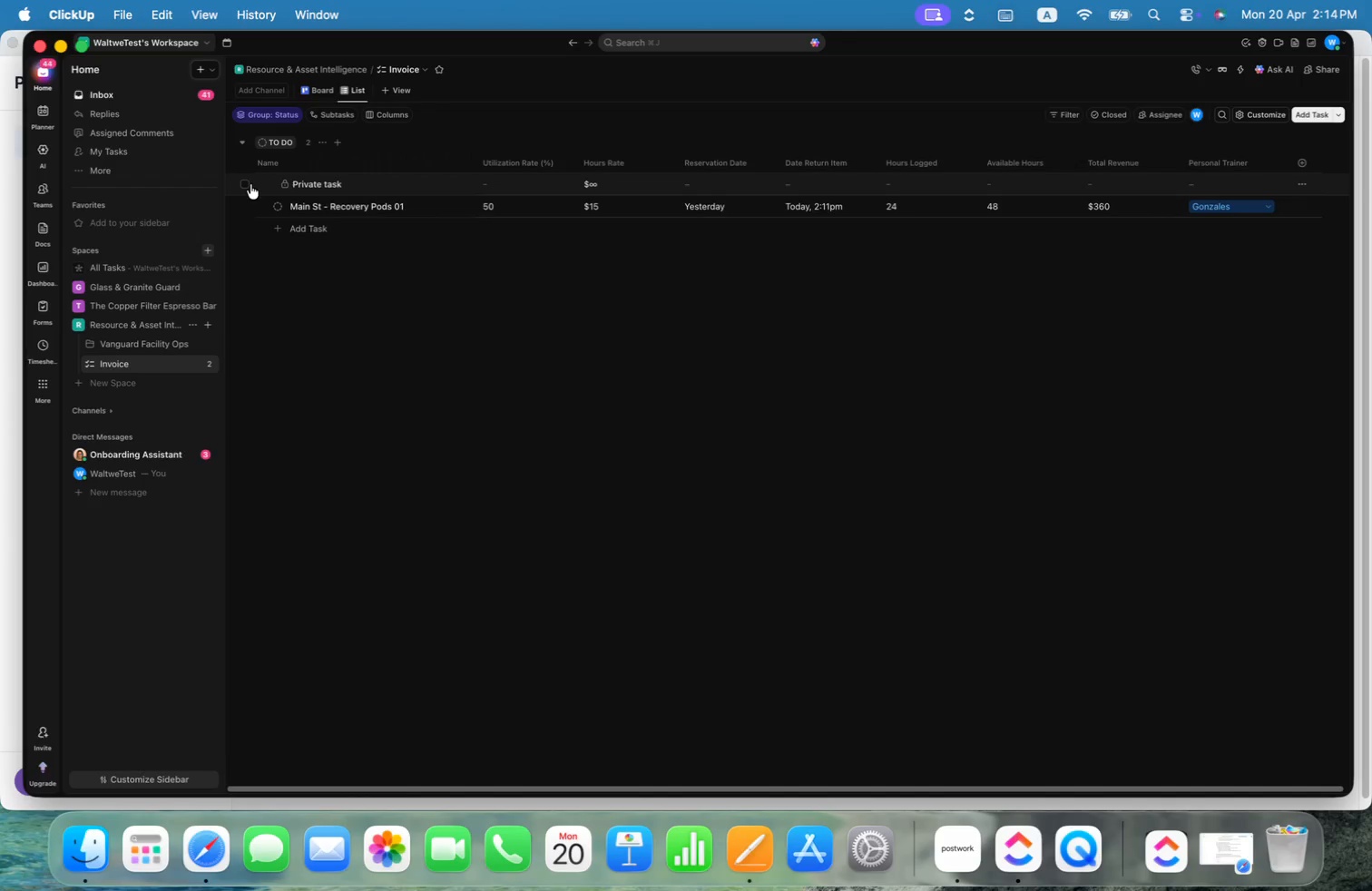 
left_click([246, 183])
 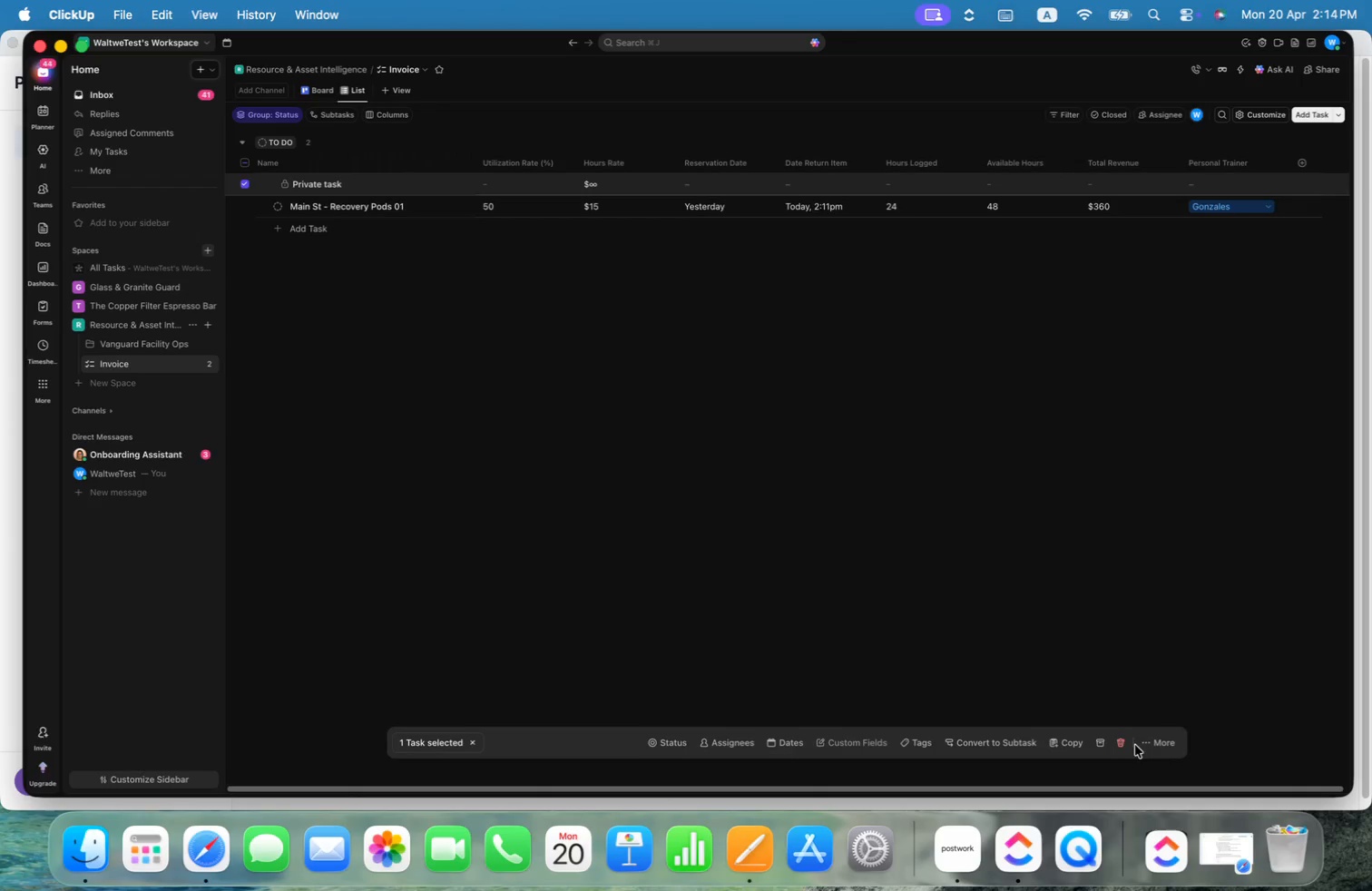 
left_click([1156, 745])
 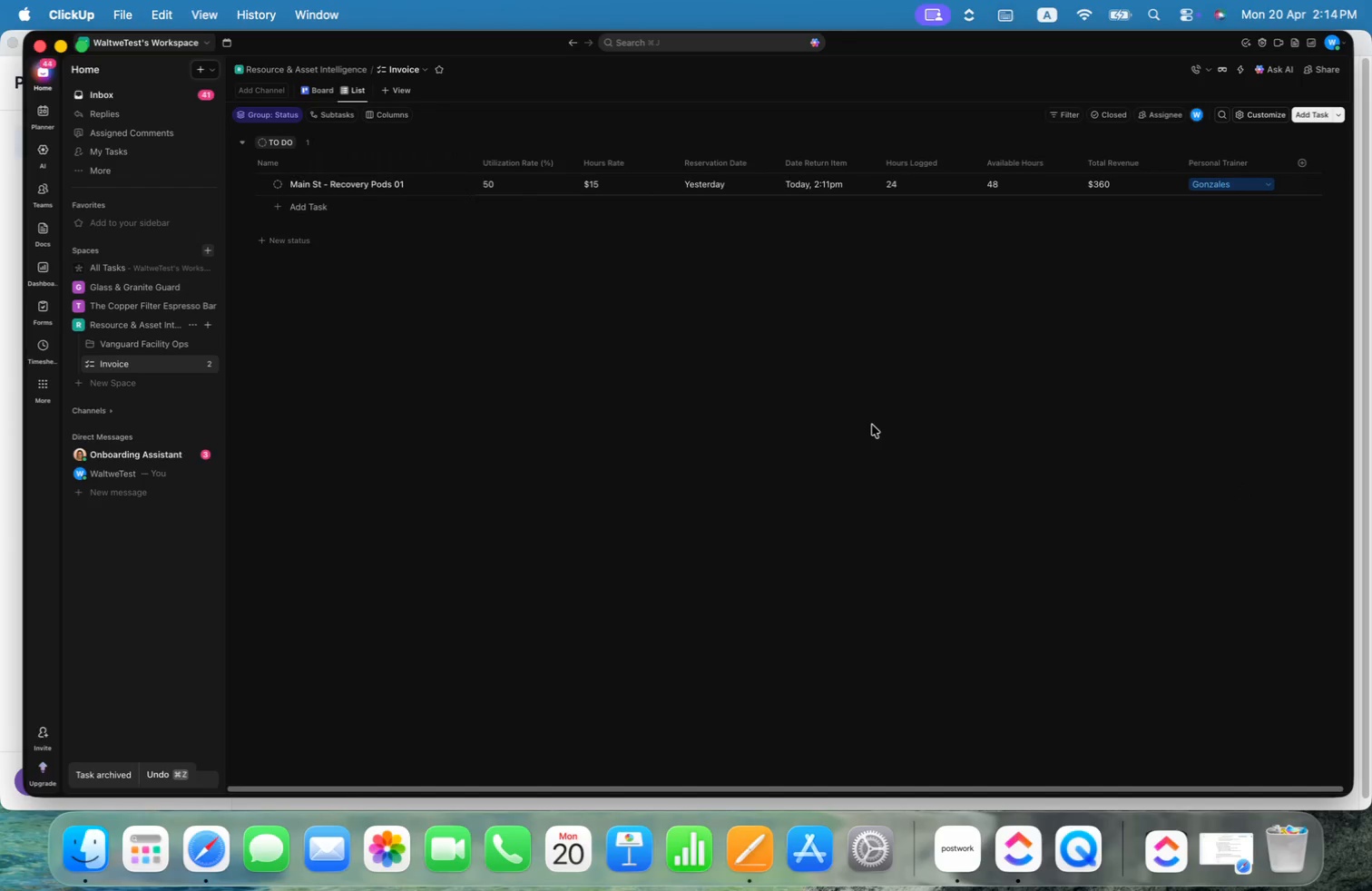 
wait(10.01)
 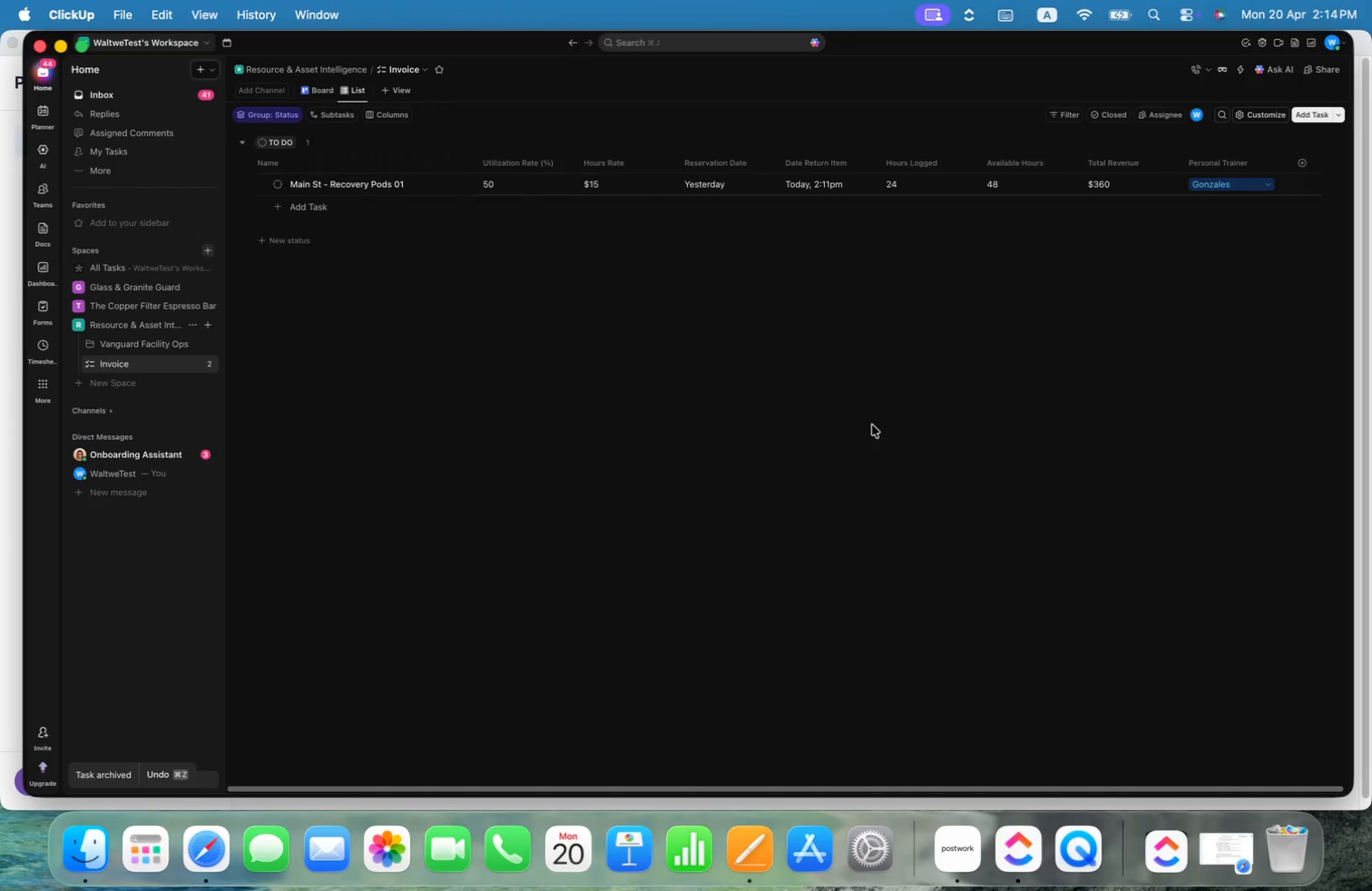 
type(loc)
 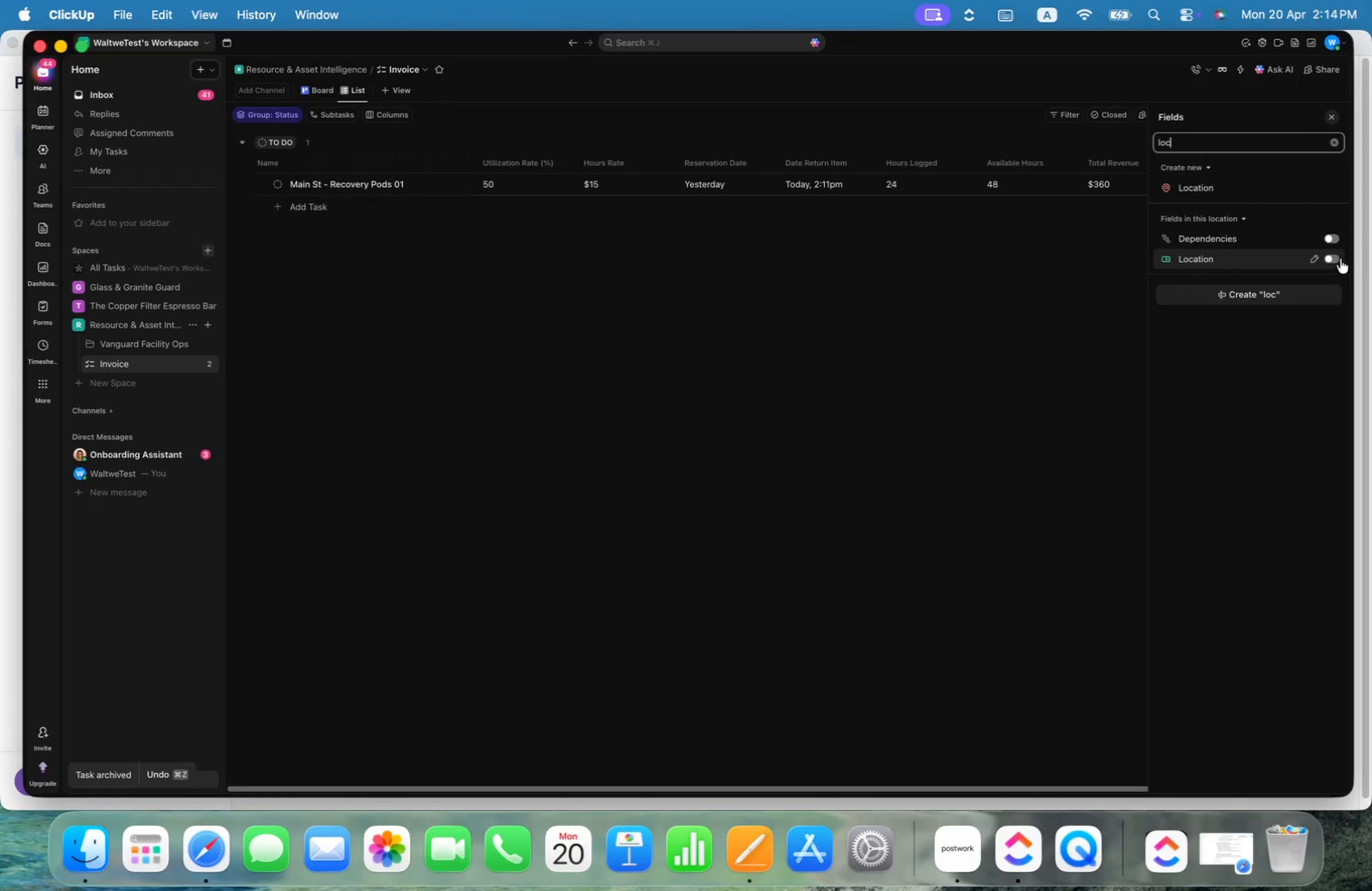 
left_click([1337, 258])
 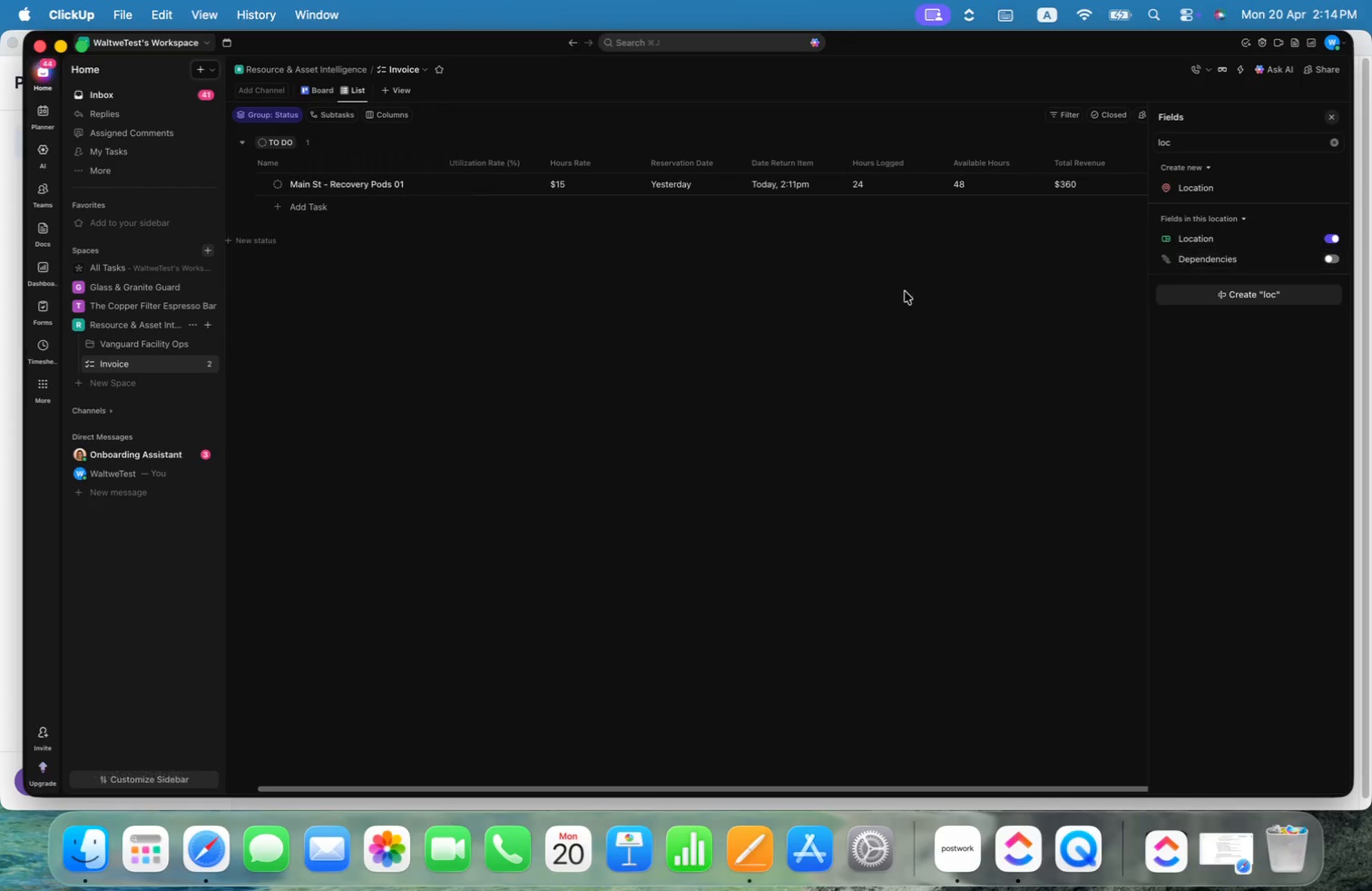 
left_click([895, 289])
 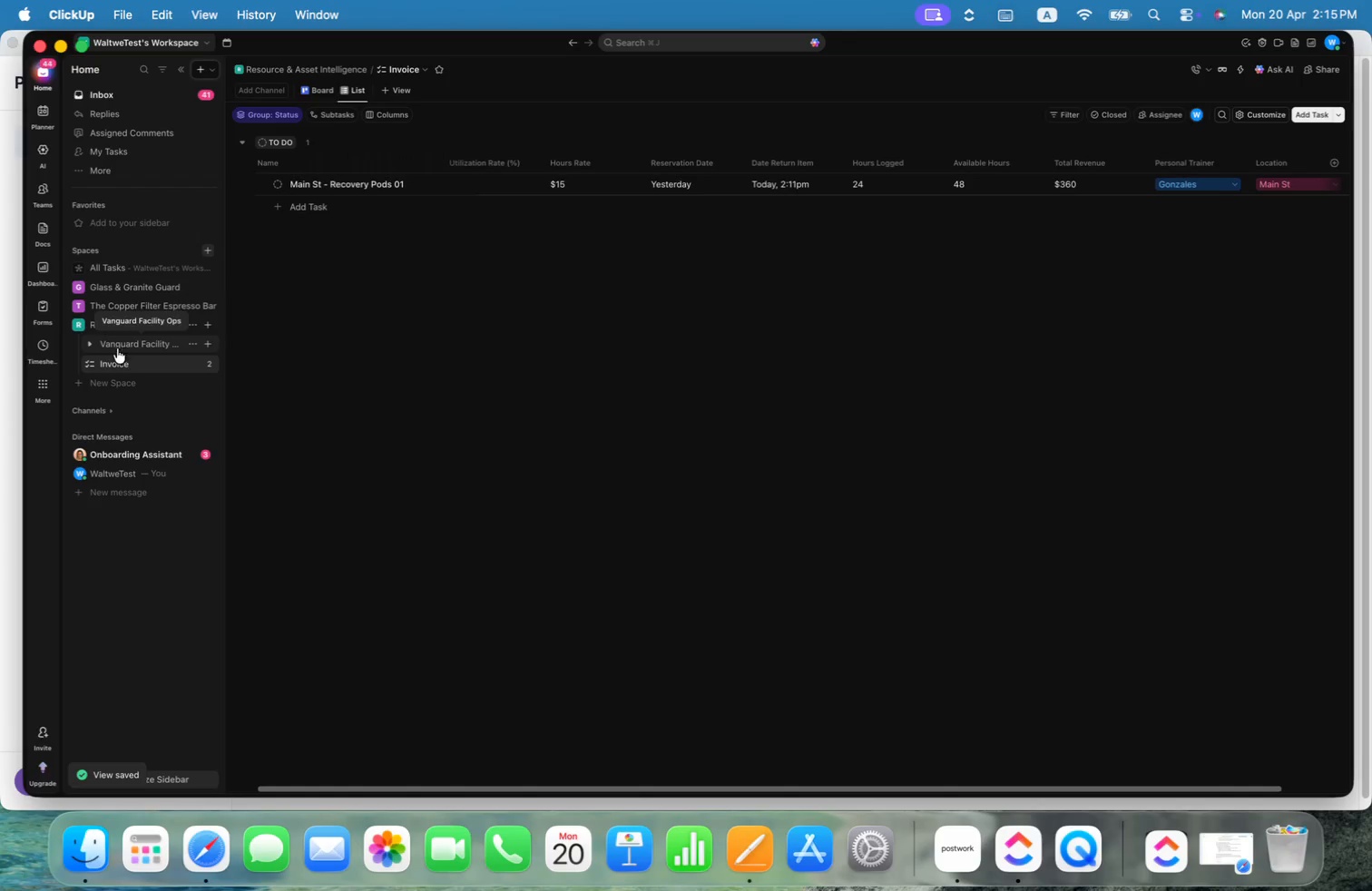 
wait(5.53)
 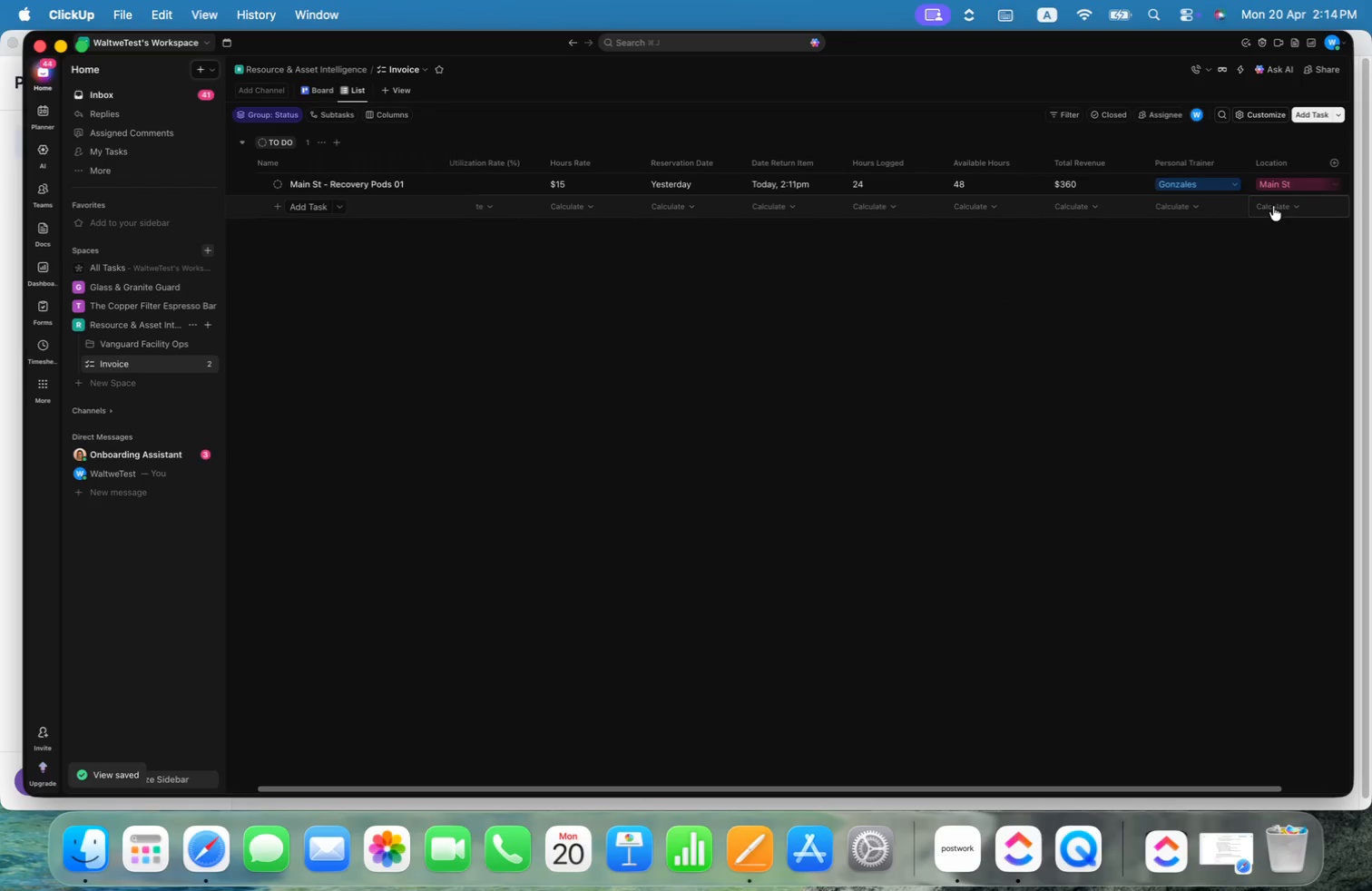 
left_click([134, 358])
 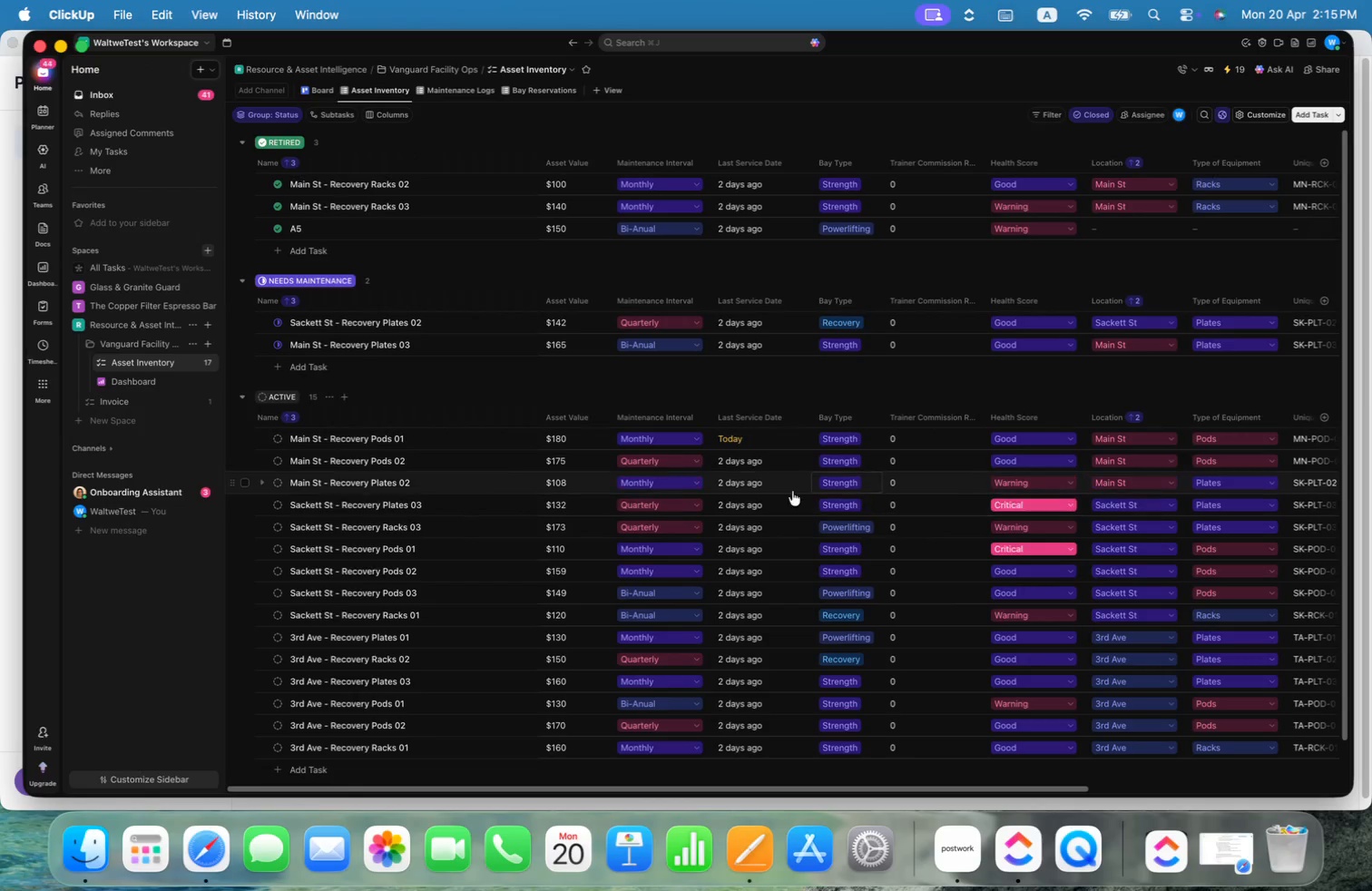 
scroll: coordinate [719, 433], scroll_direction: down, amount: 25.0
 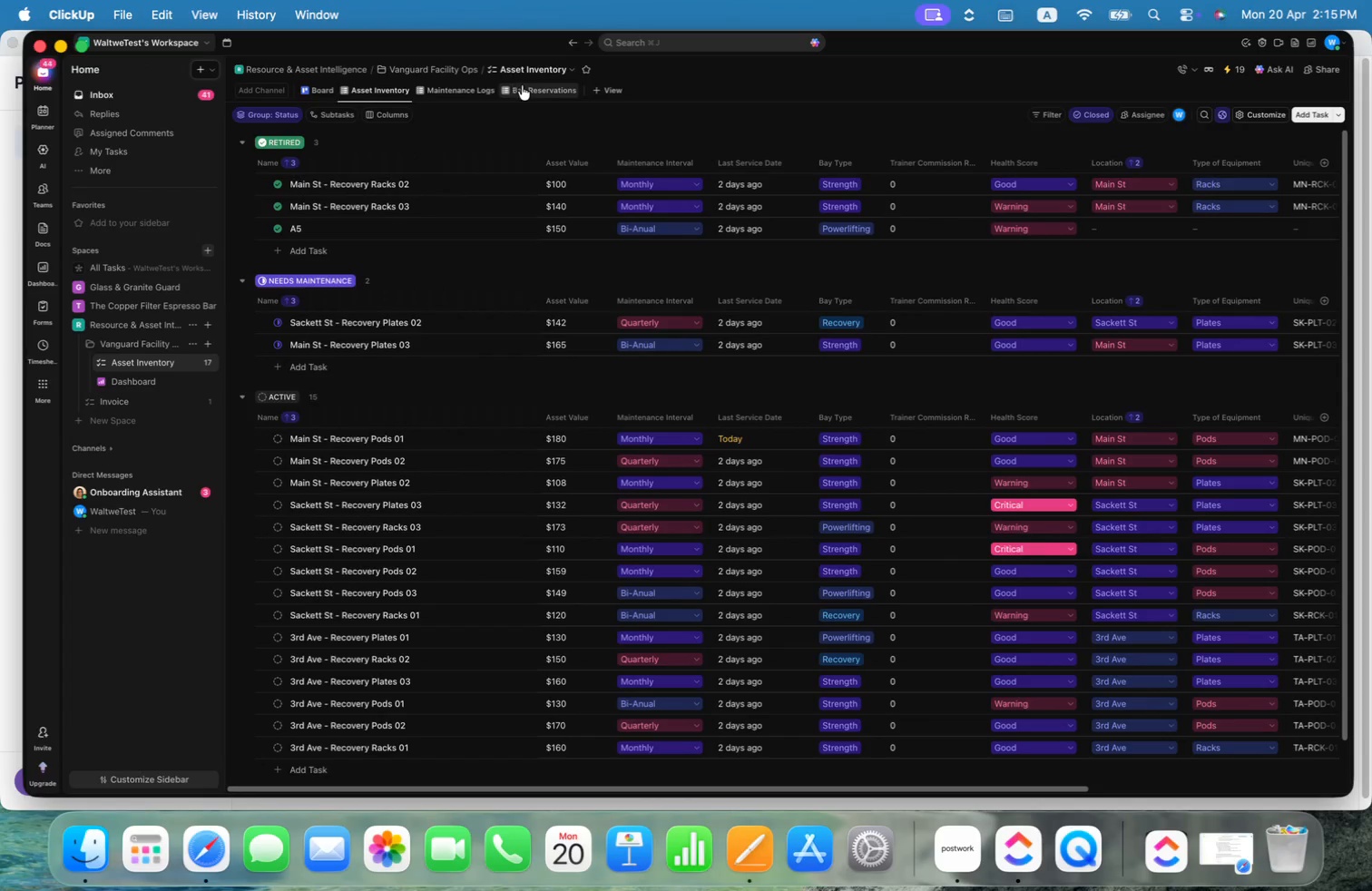 
left_click([531, 87])
 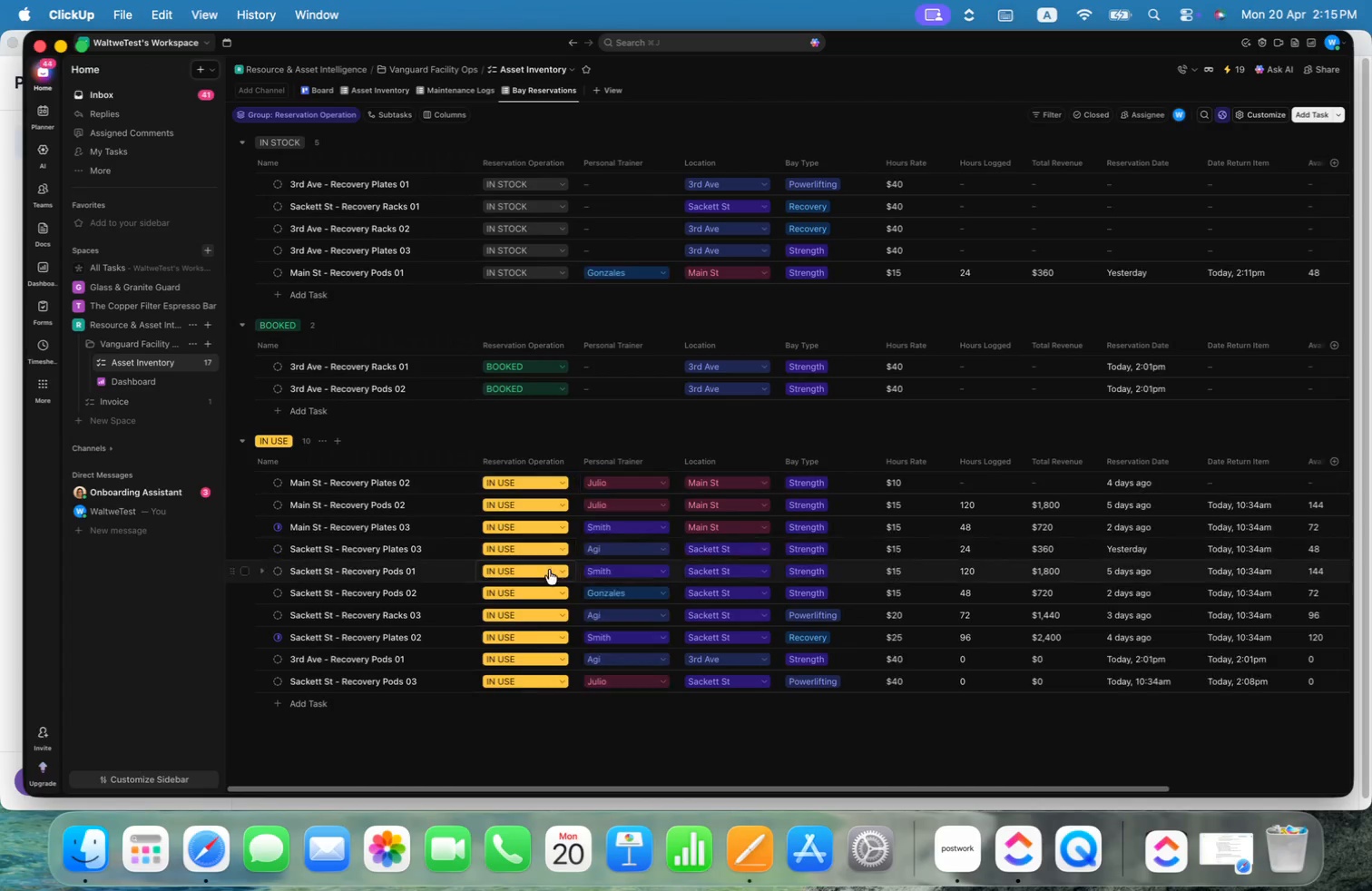 
mouse_move([544, 514])
 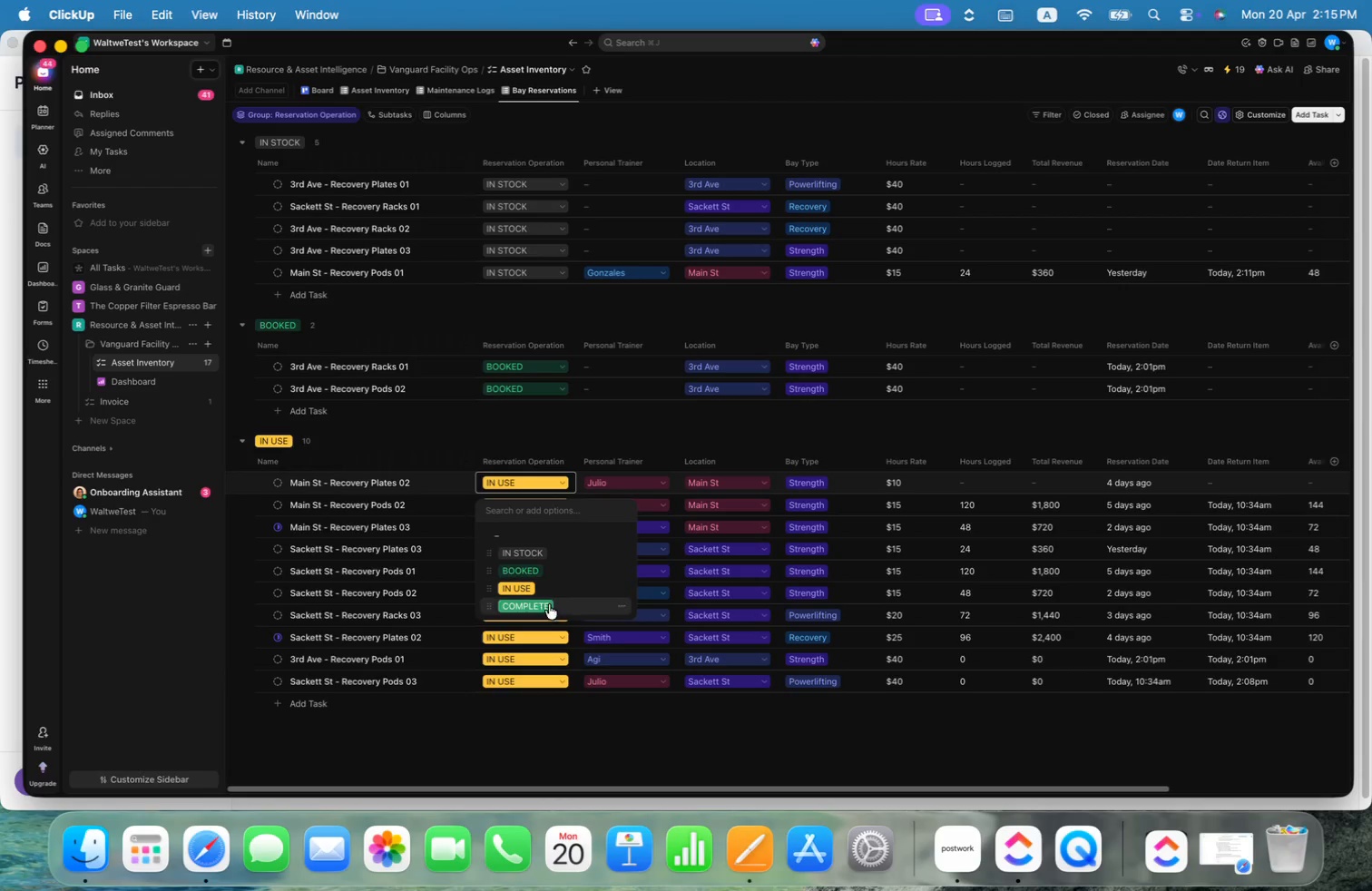 
left_click([549, 608])
 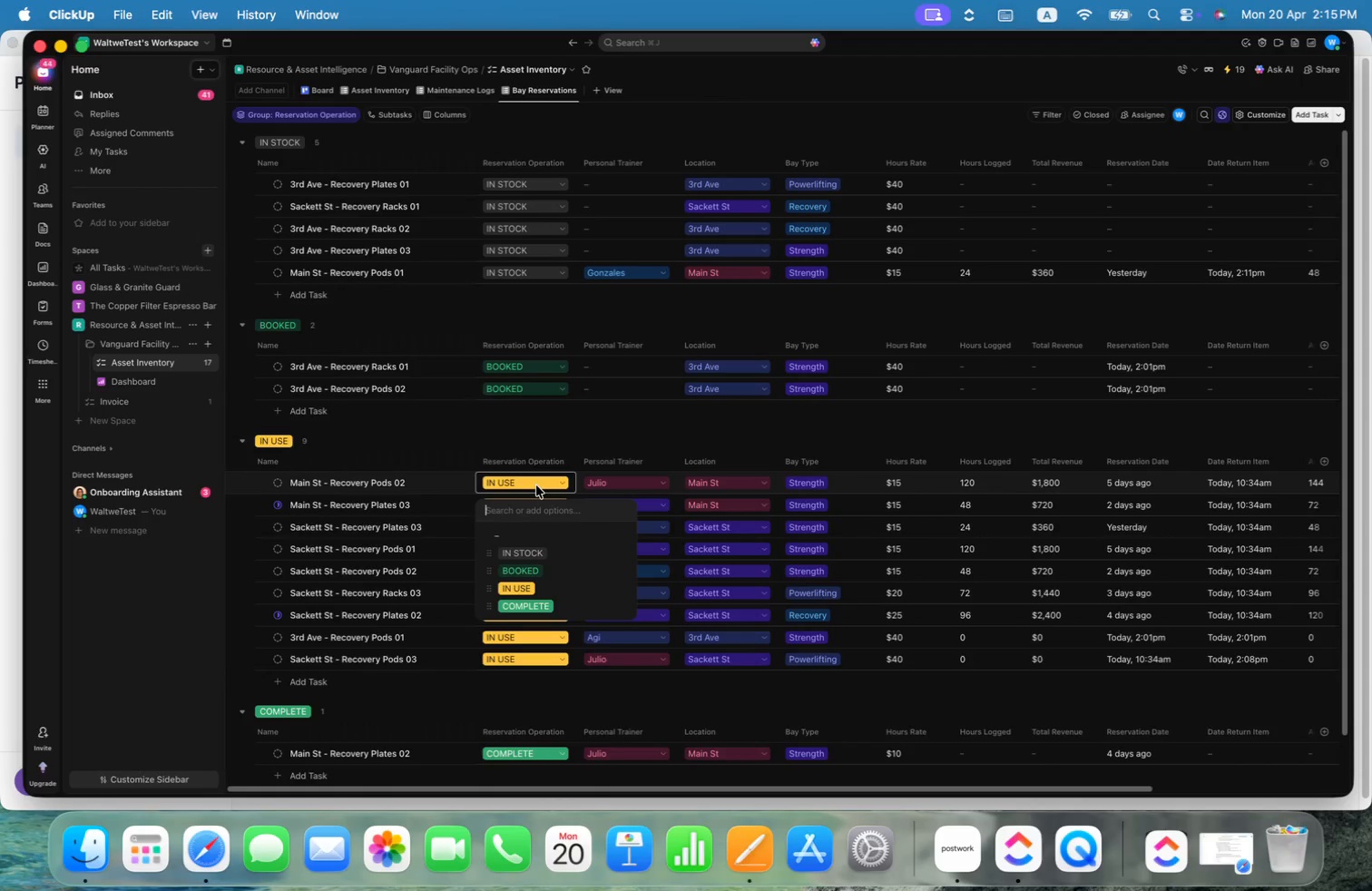 
left_click([534, 608])
 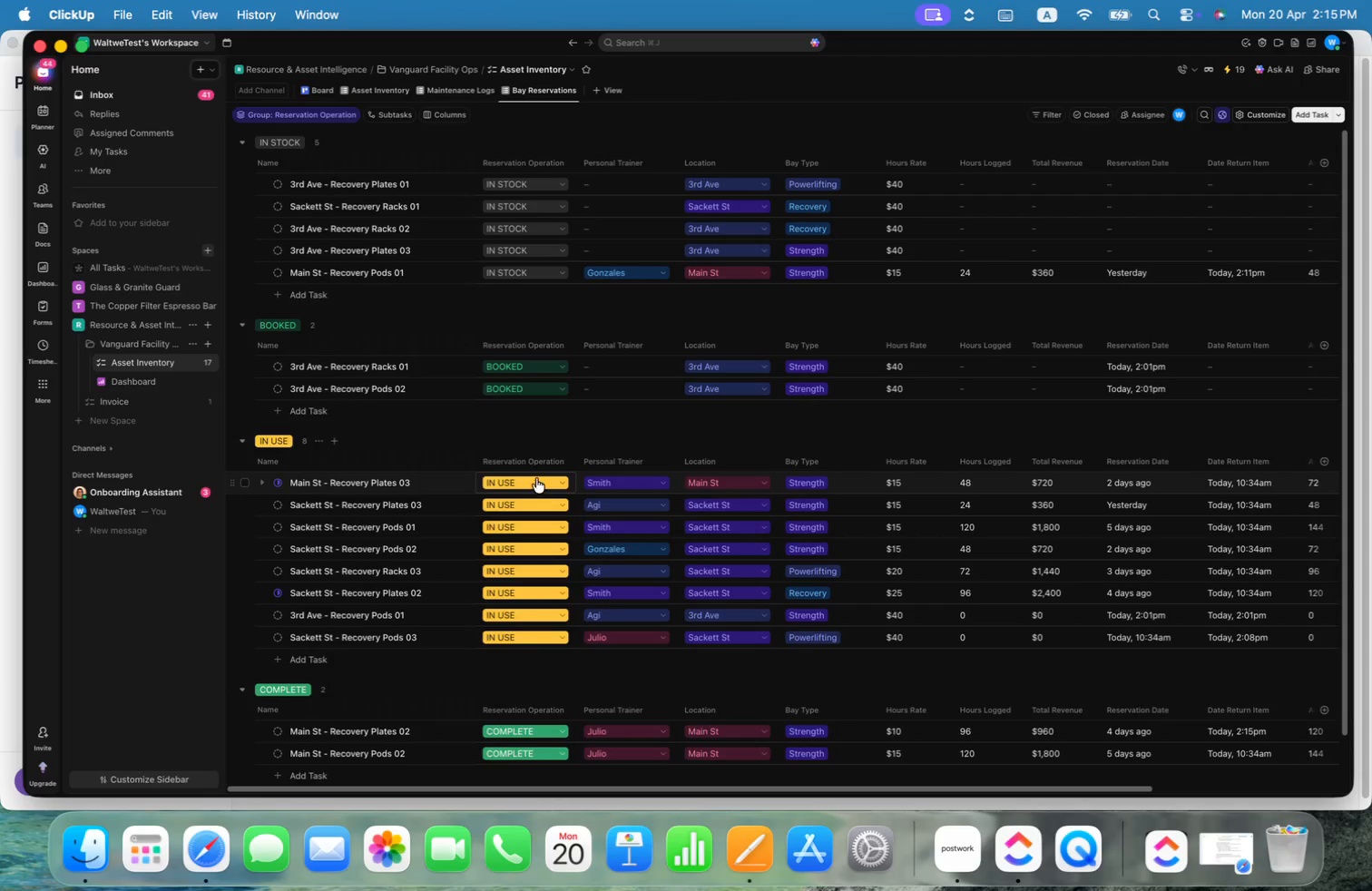 
left_click([534, 481])
 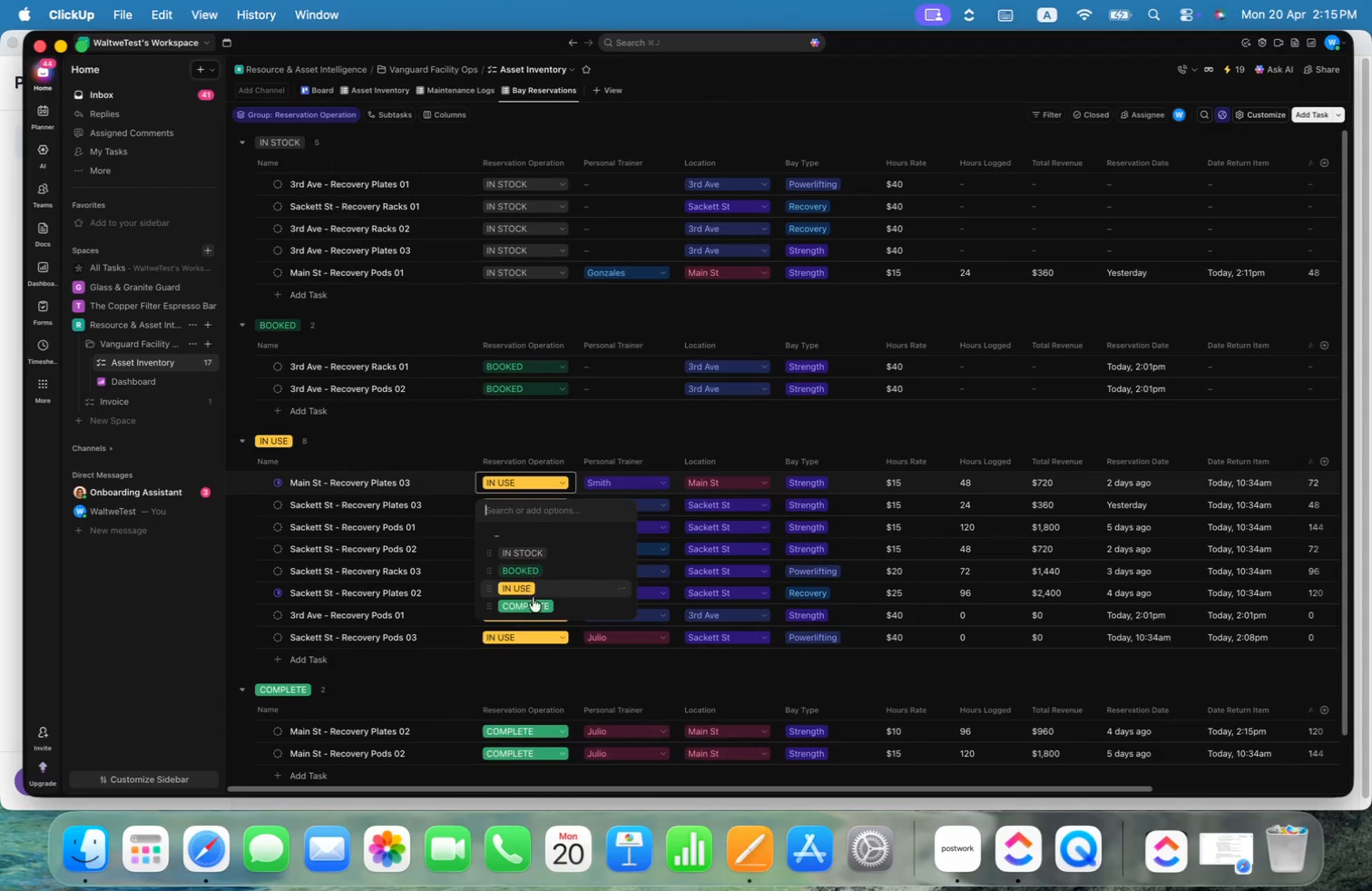 
left_click([535, 608])
 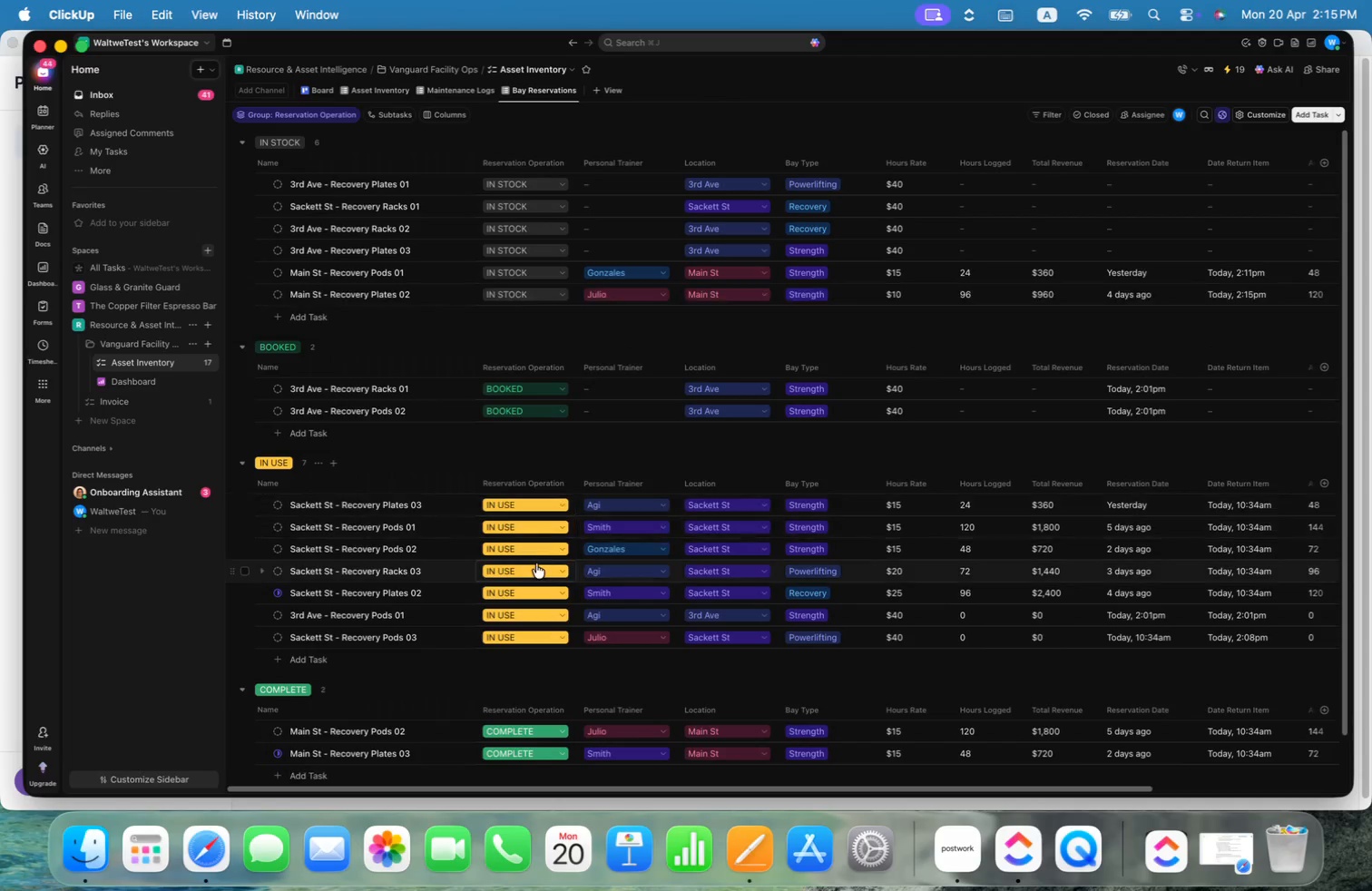 
mouse_move([534, 601])
 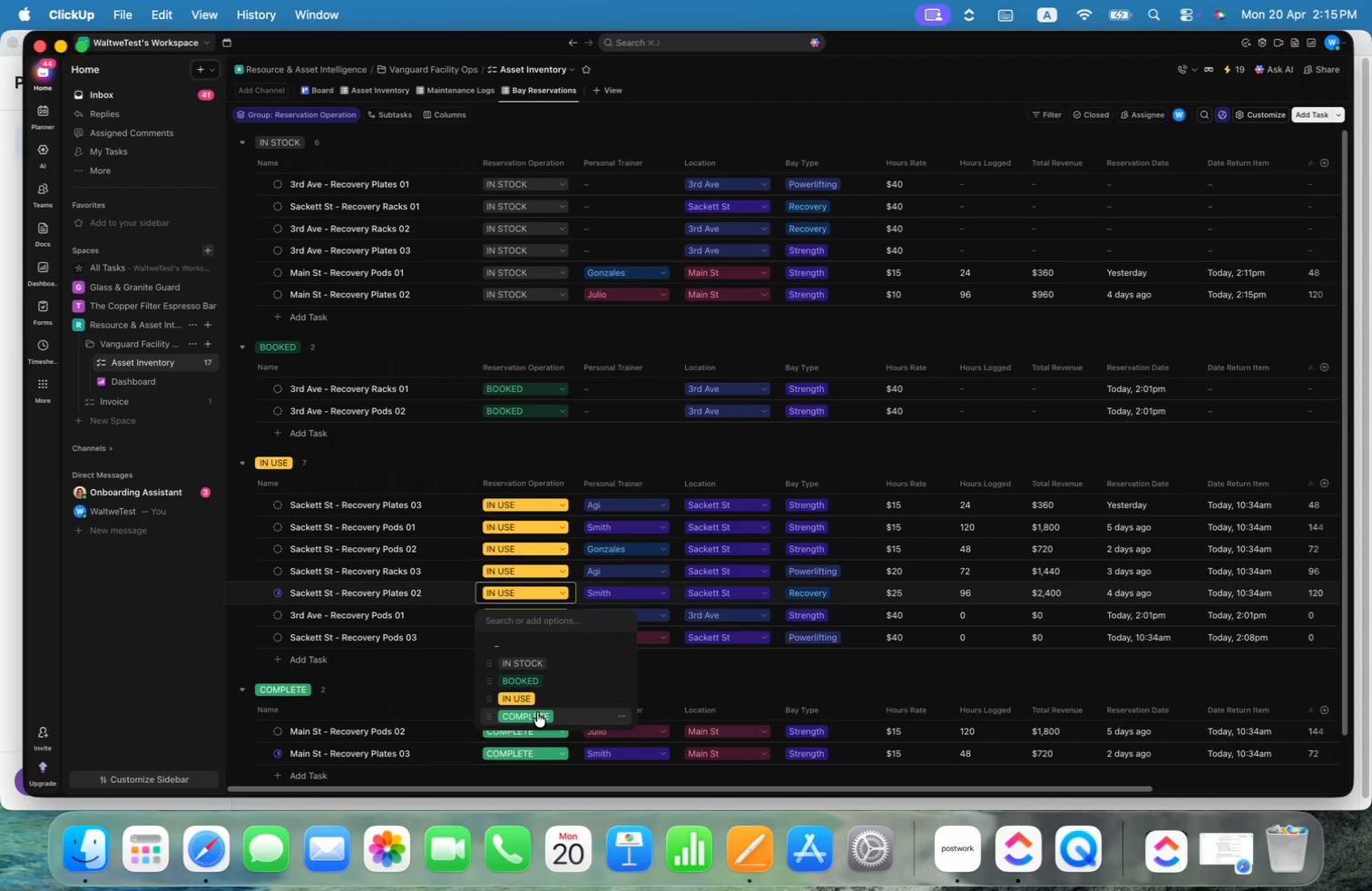 
left_click([537, 715])
 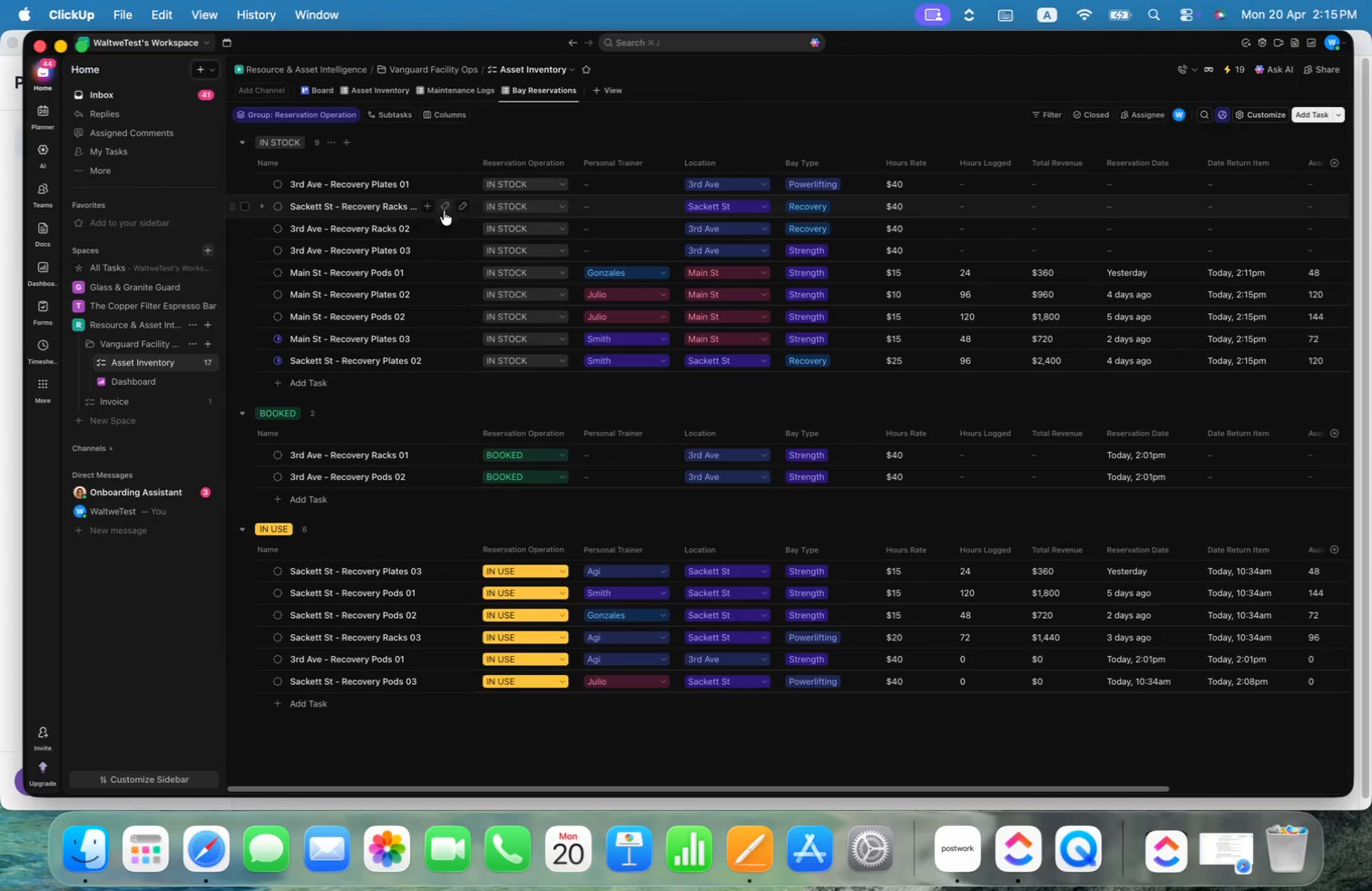 
wait(7.47)
 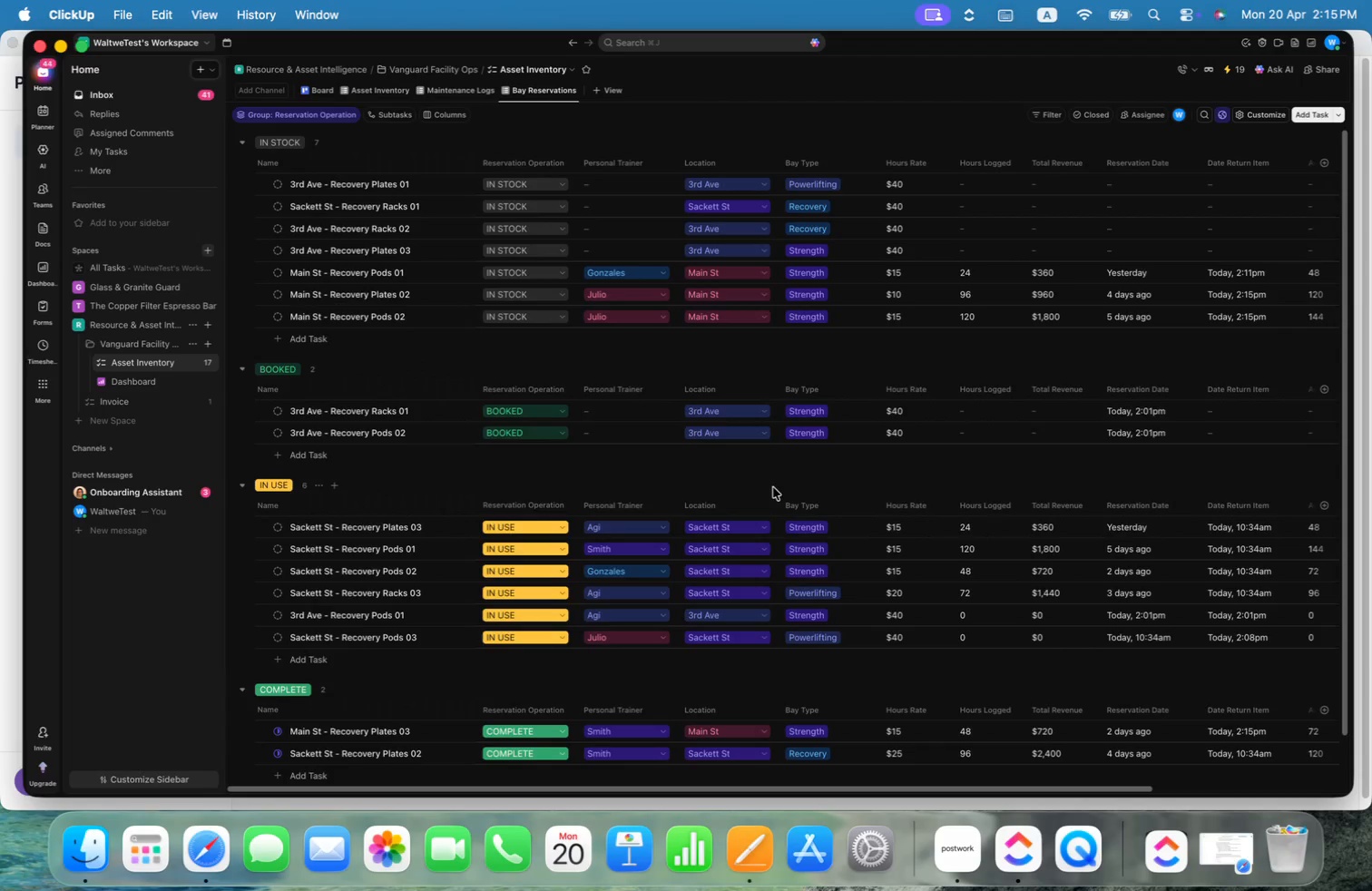 
left_click([261, 341])
 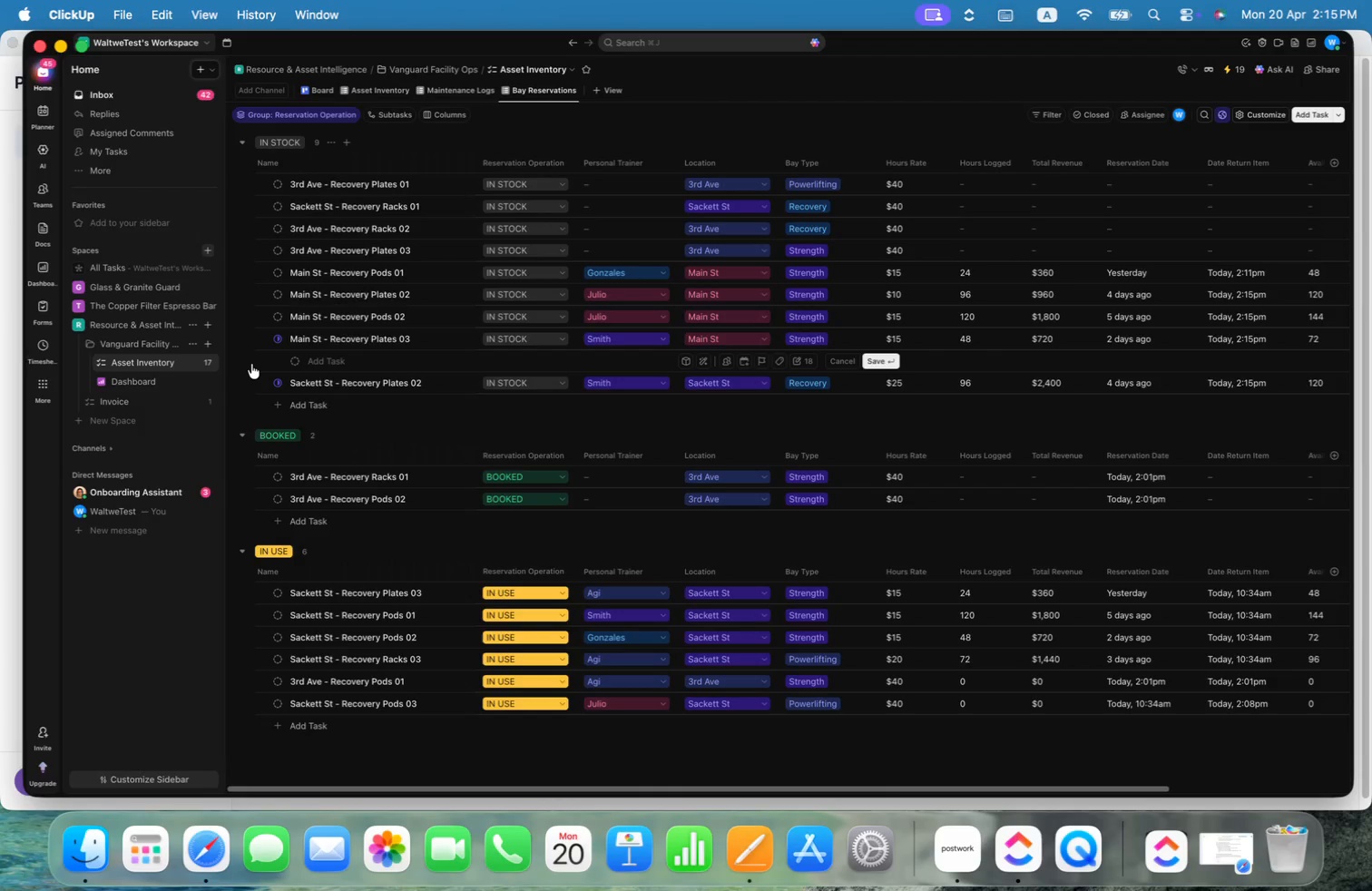 
left_click([272, 384])
 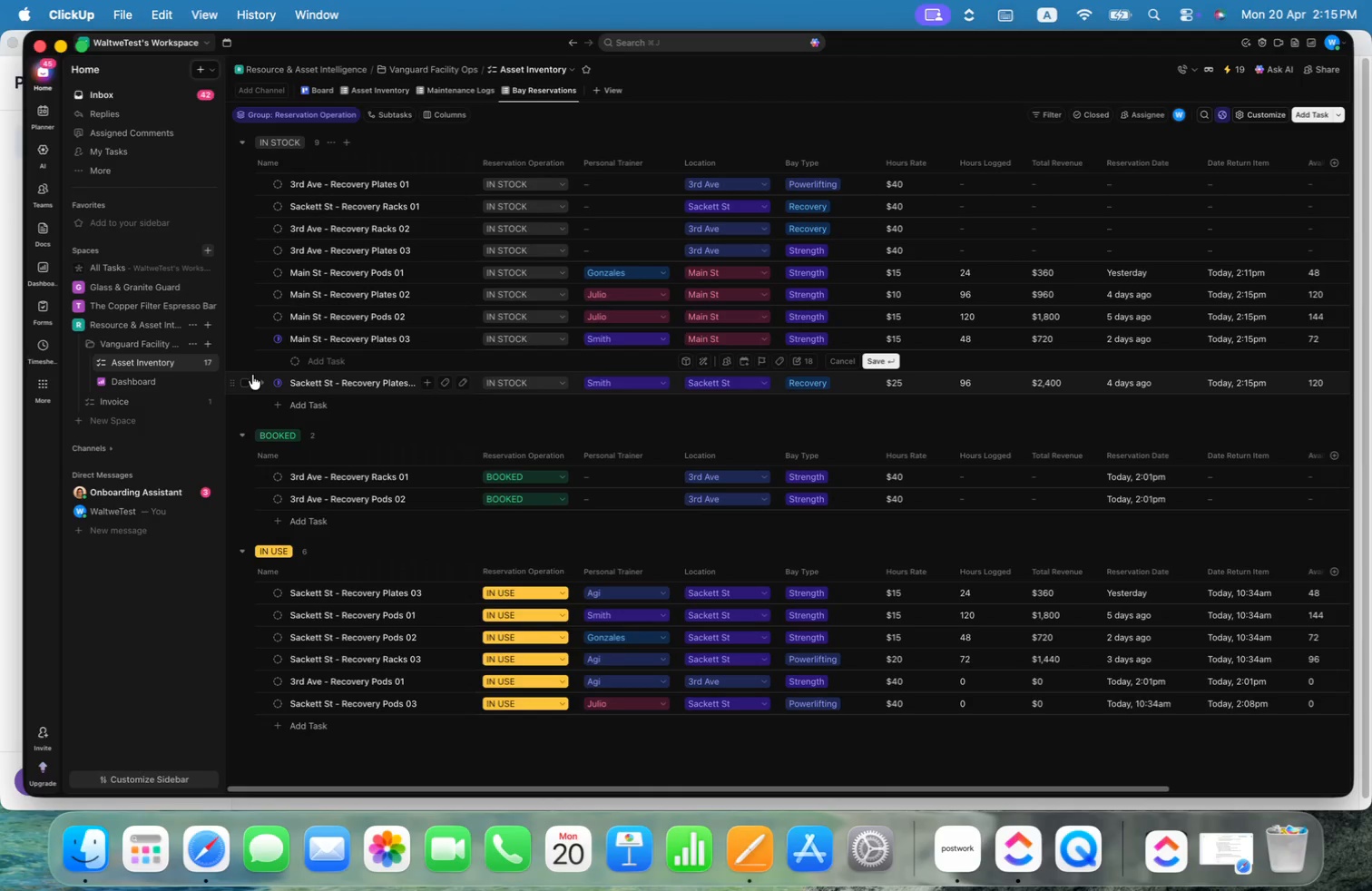 
mouse_move([265, 374])
 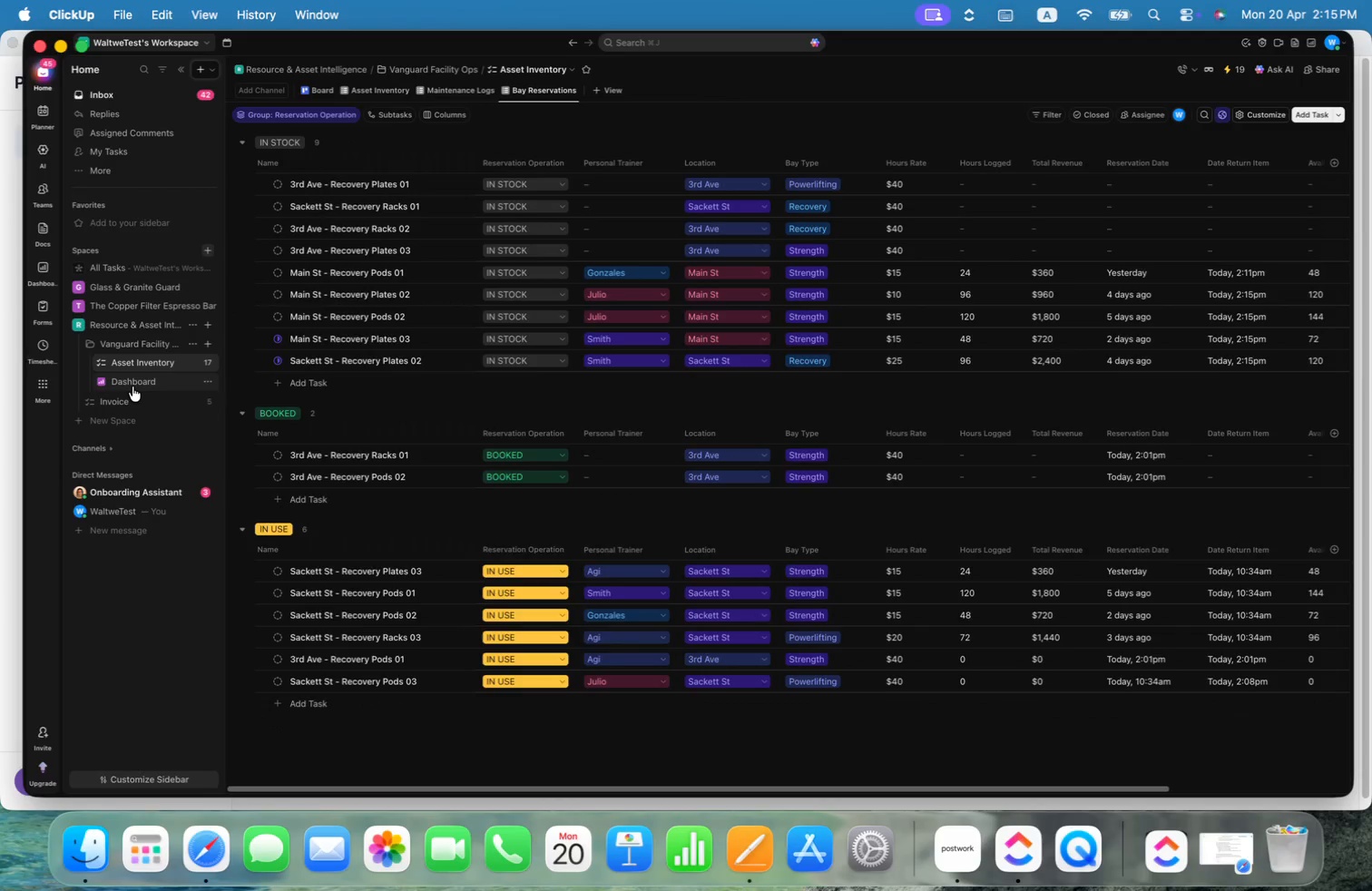 
wait(6.94)
 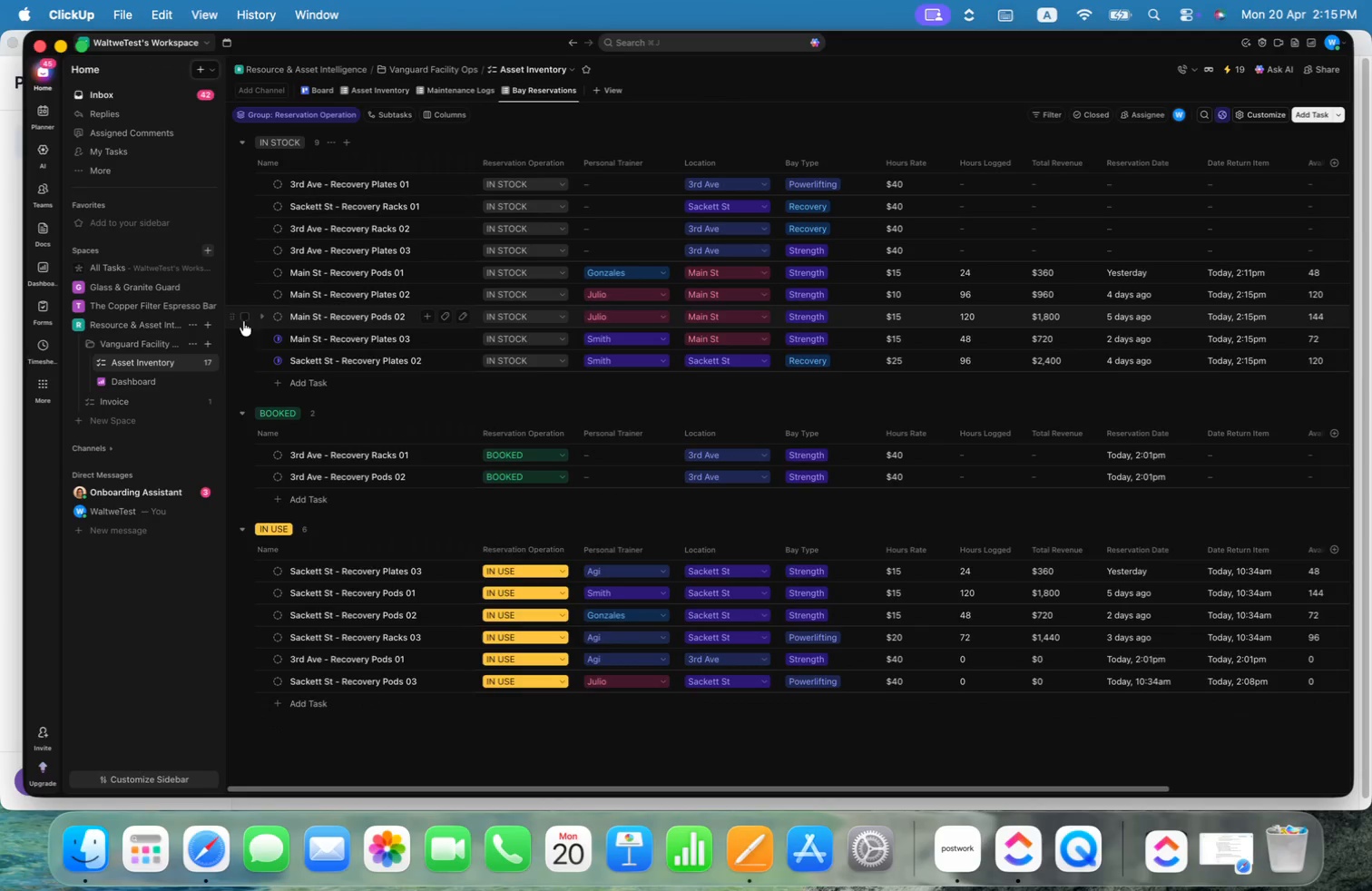 
left_click([127, 403])
 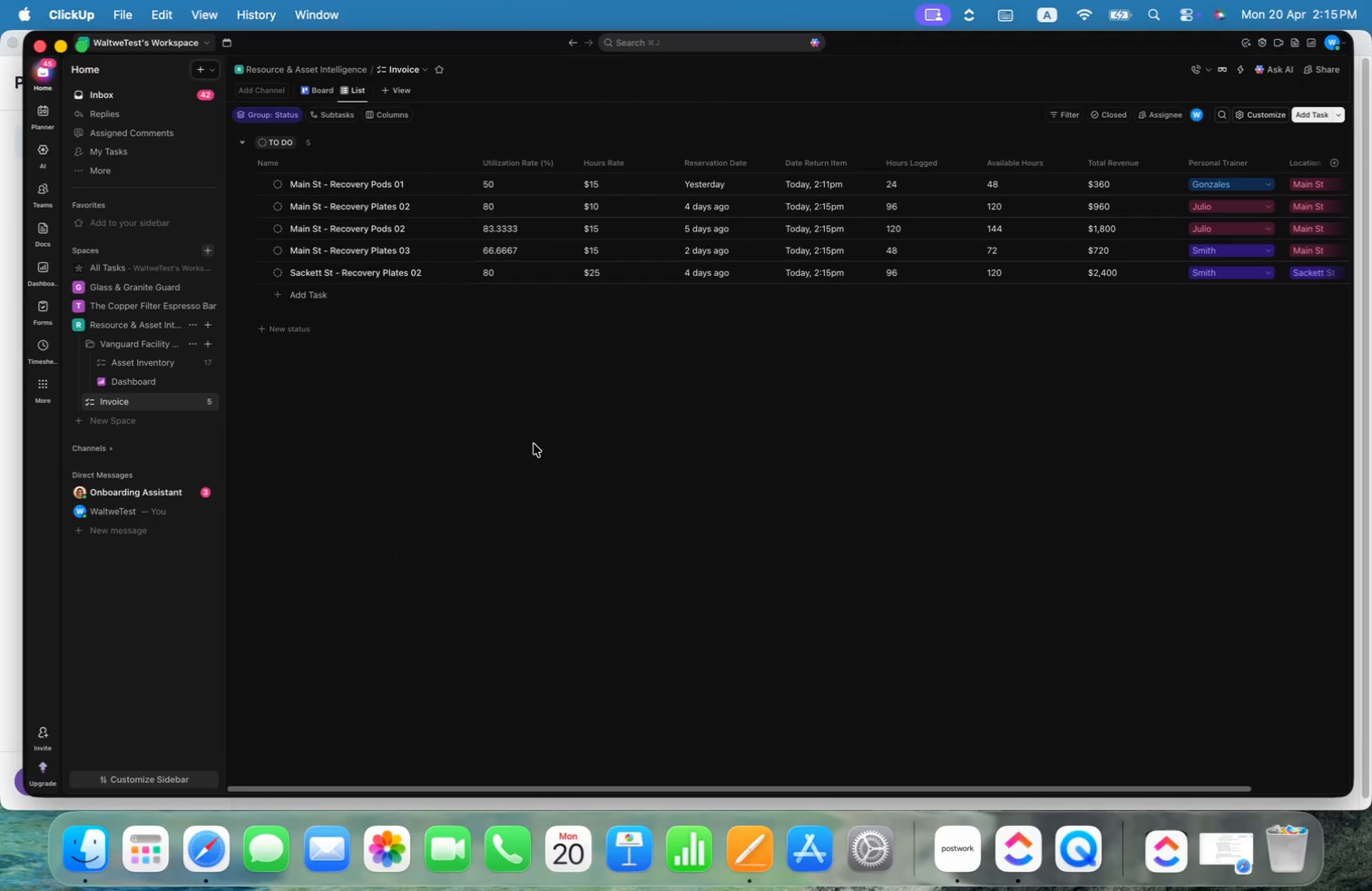 
wait(6.91)
 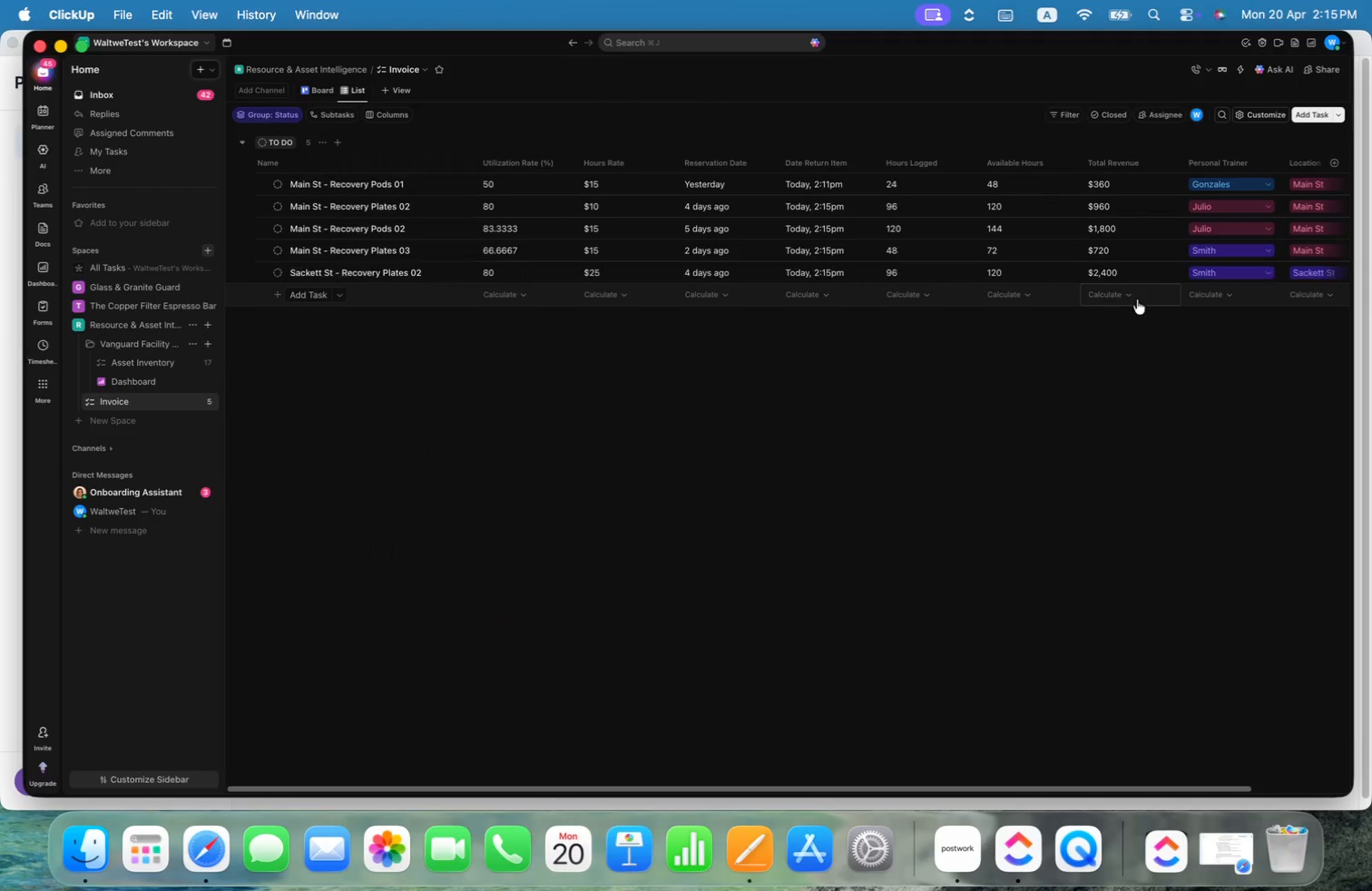 
left_click([136, 383])
 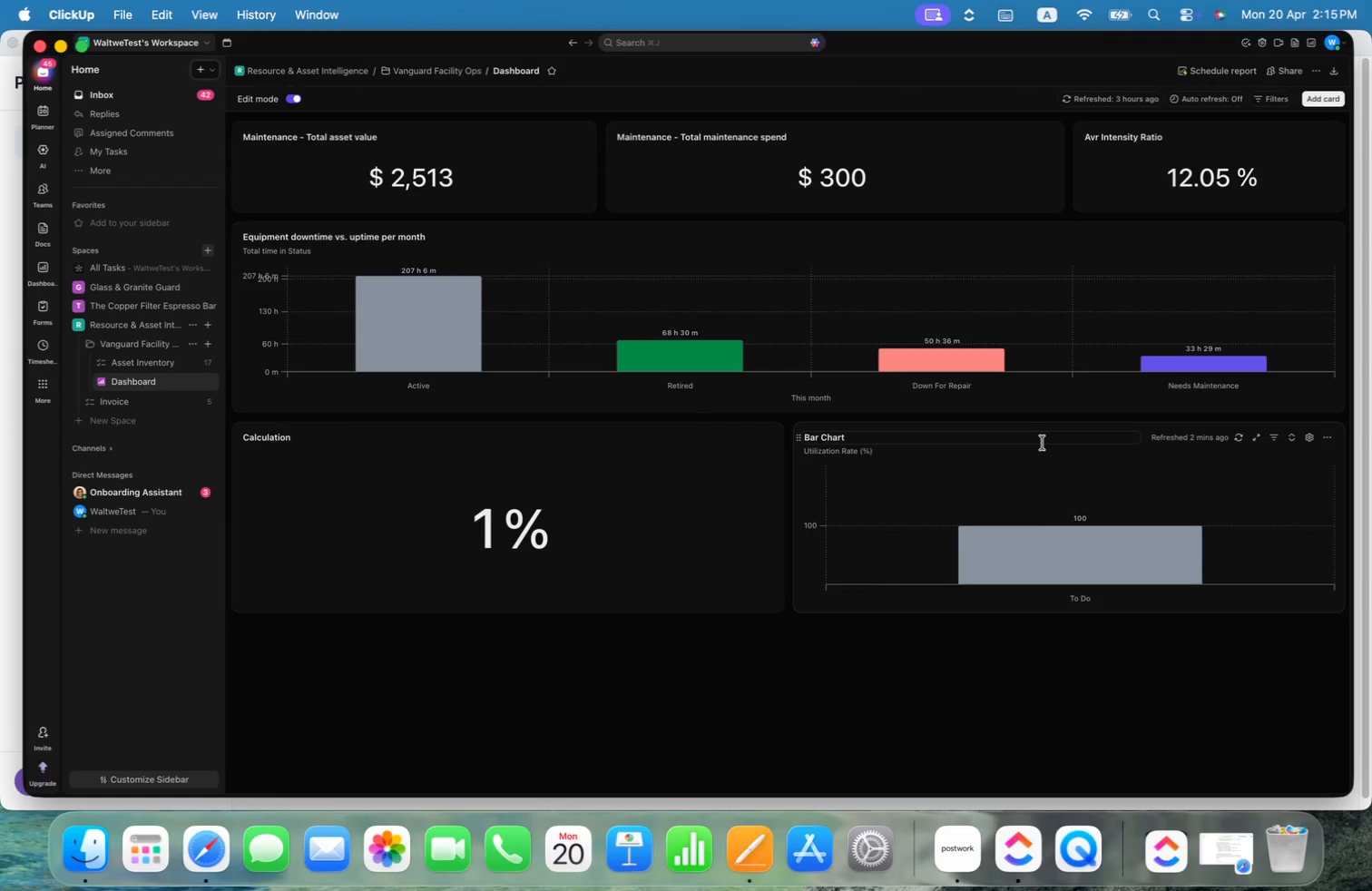 
left_click([1239, 438])
 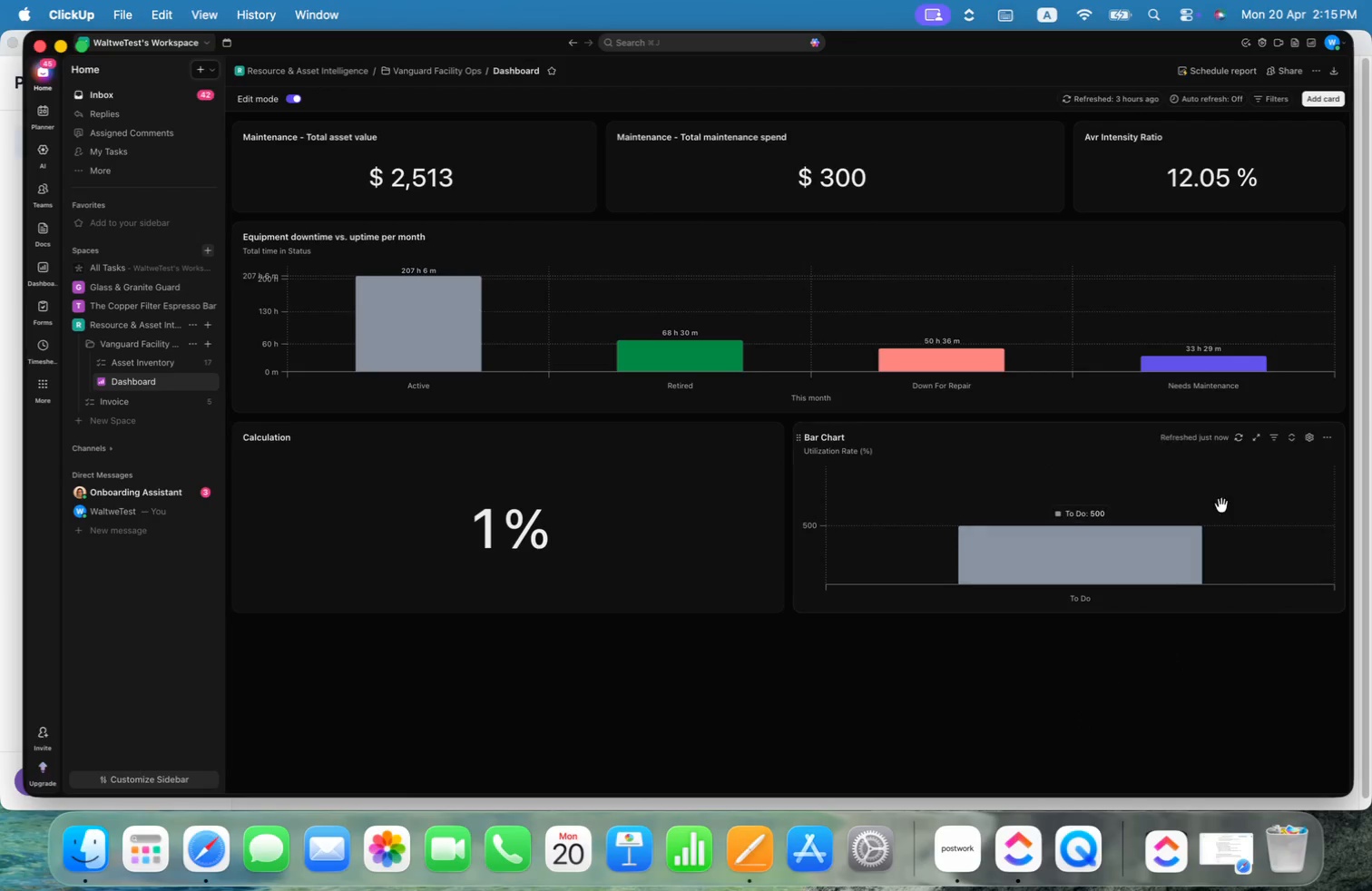 
wait(5.63)
 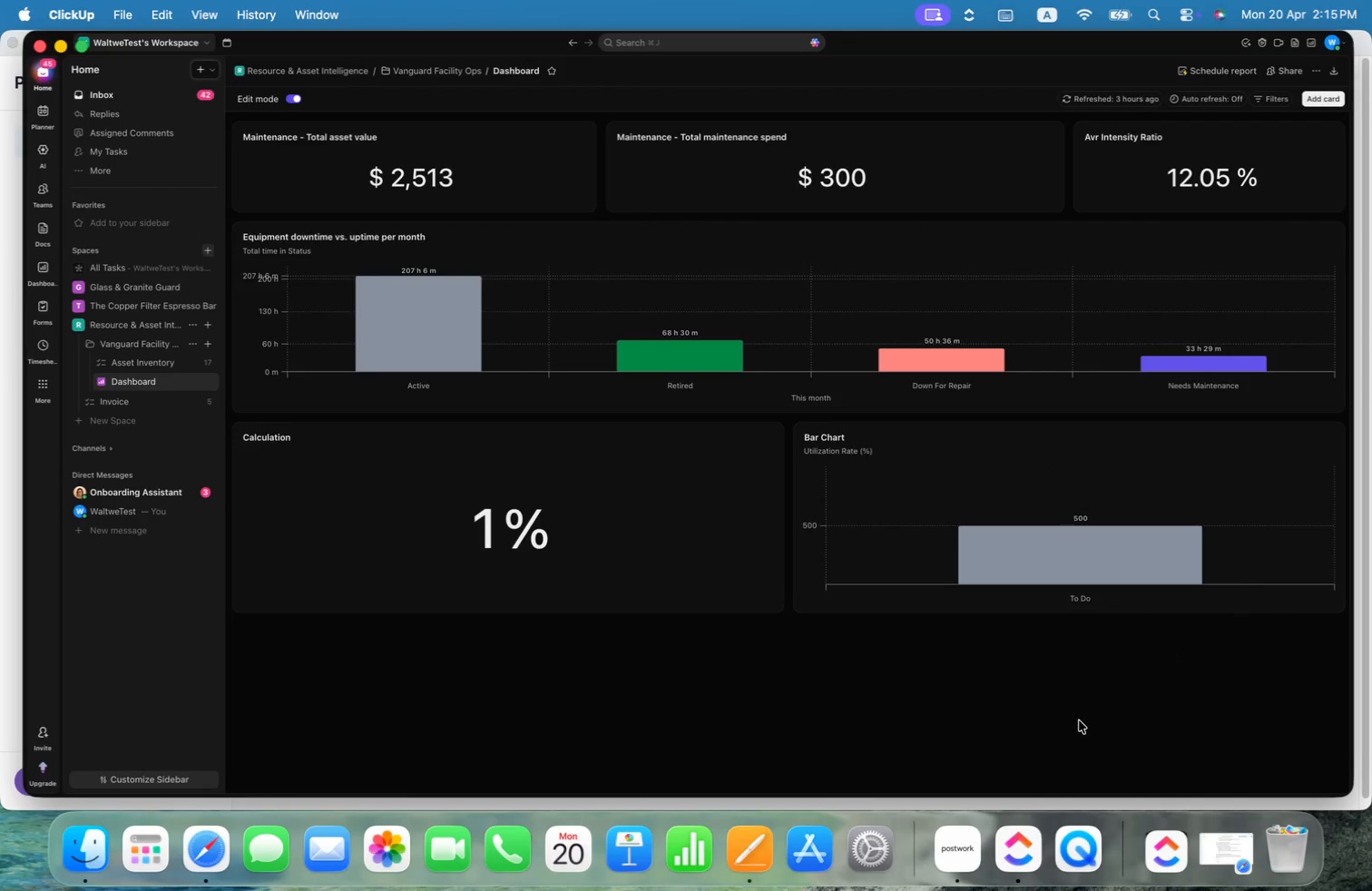 
left_click([1308, 440])
 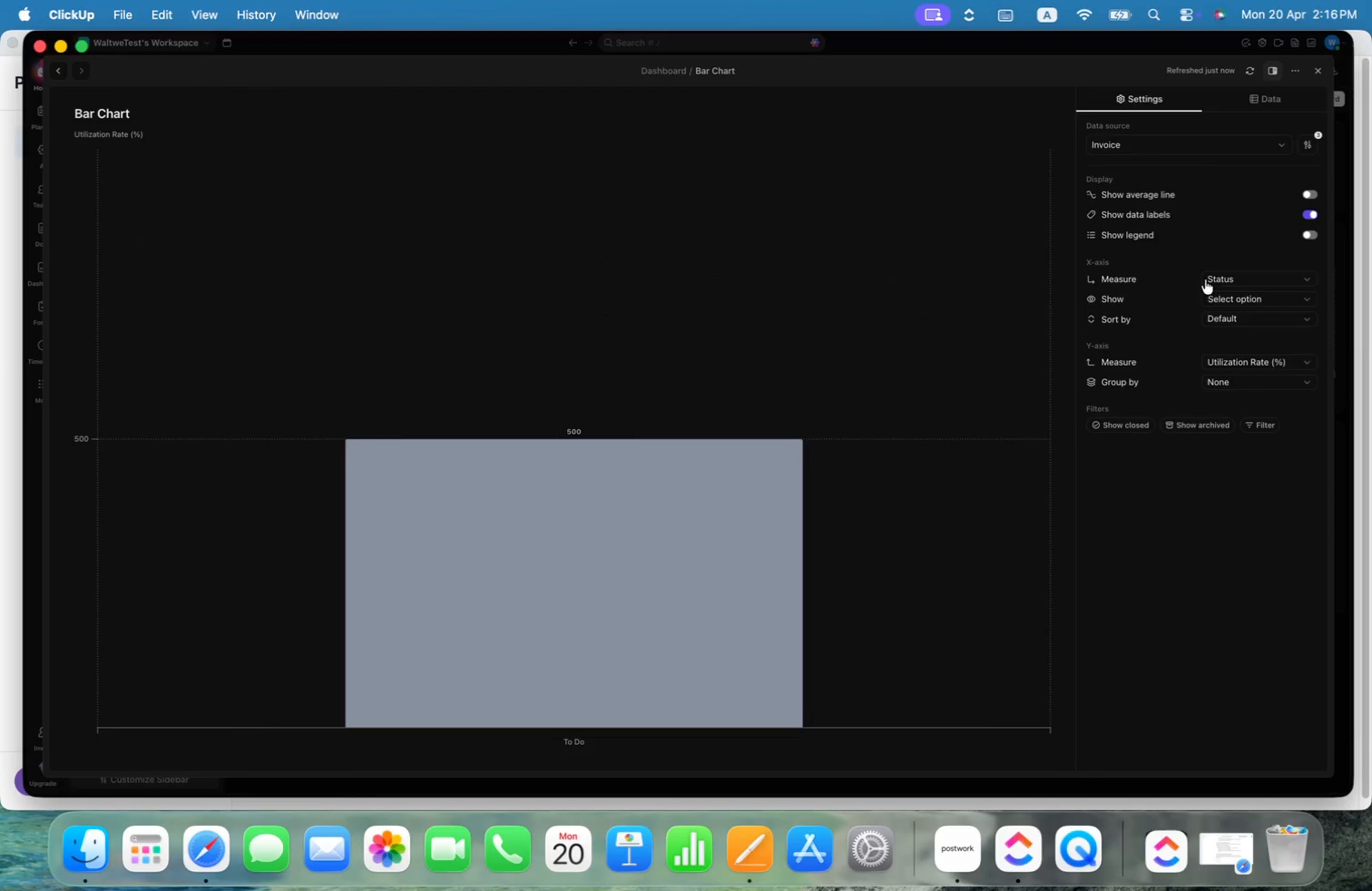 
left_click([1298, 277])
 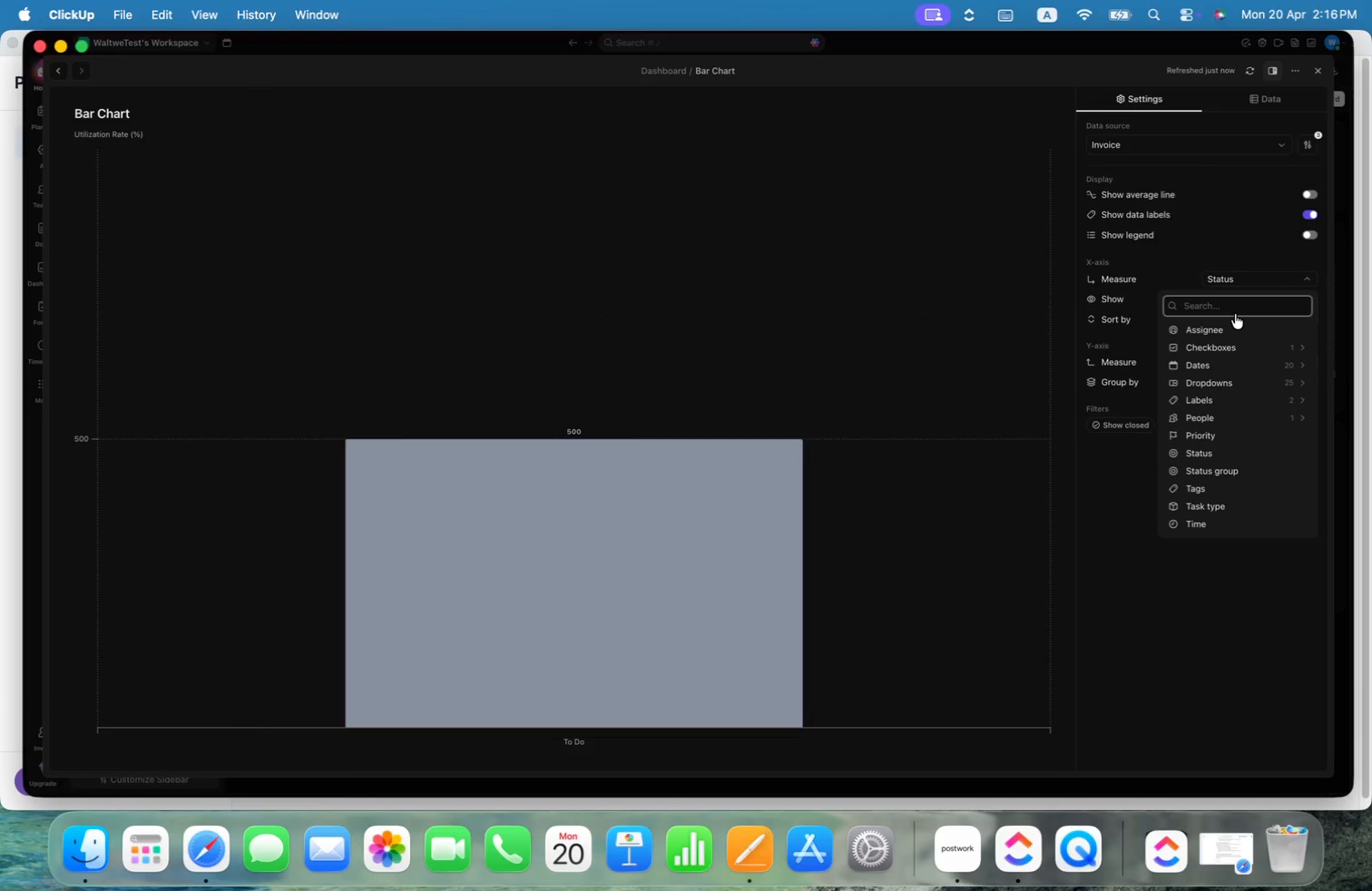 
type(lo)
 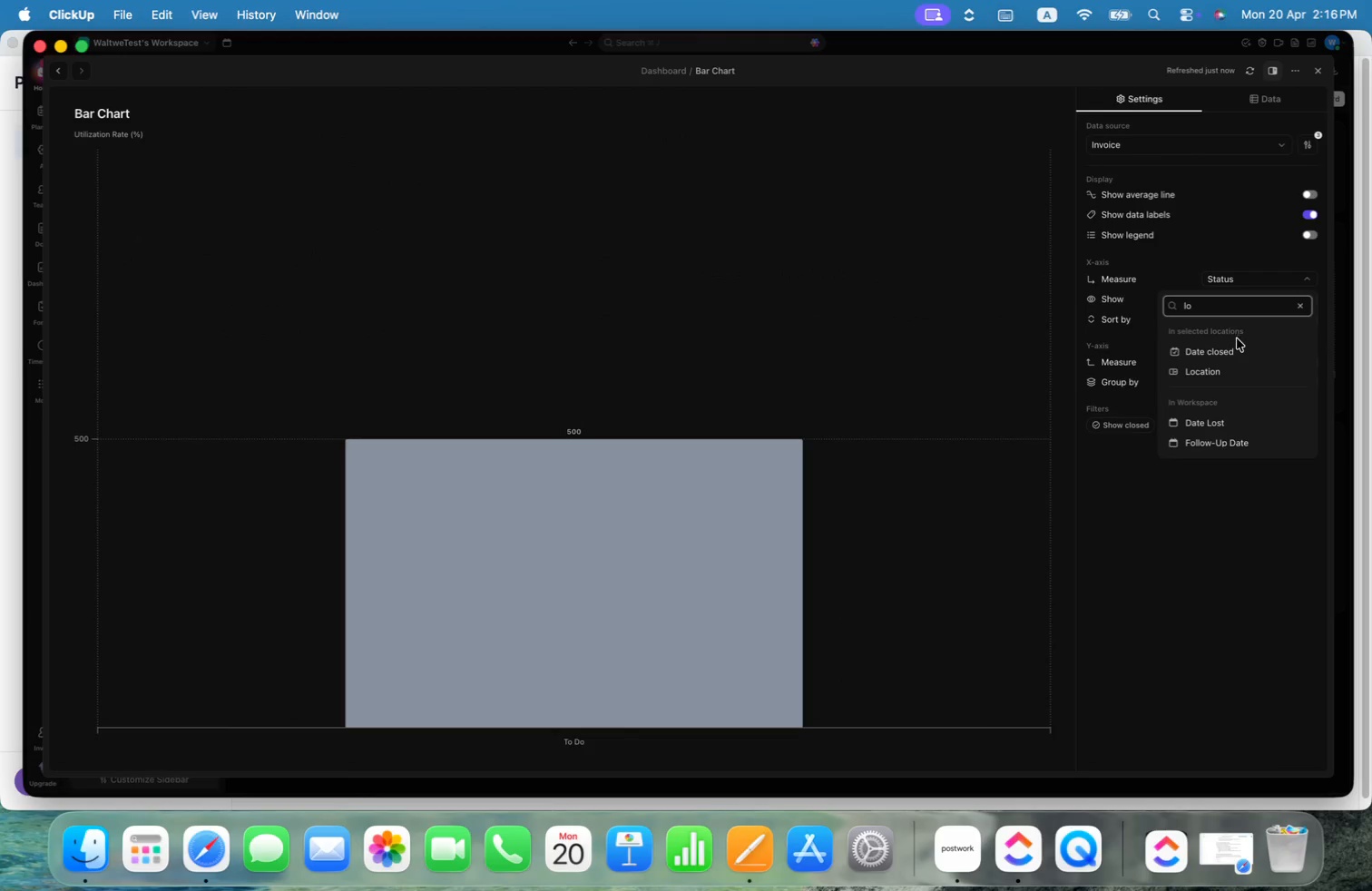 
left_click([1210, 371])
 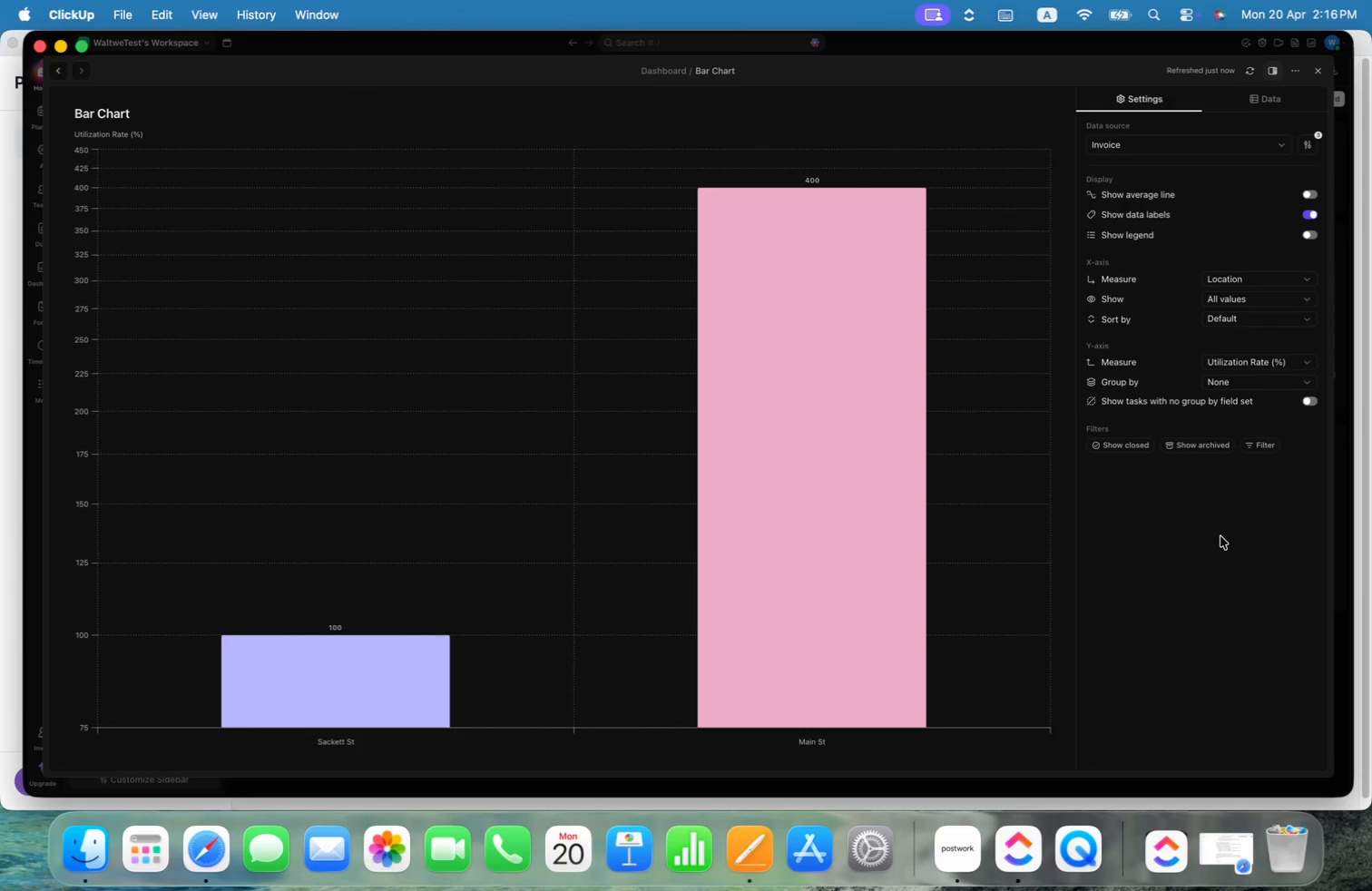 
wait(6.15)
 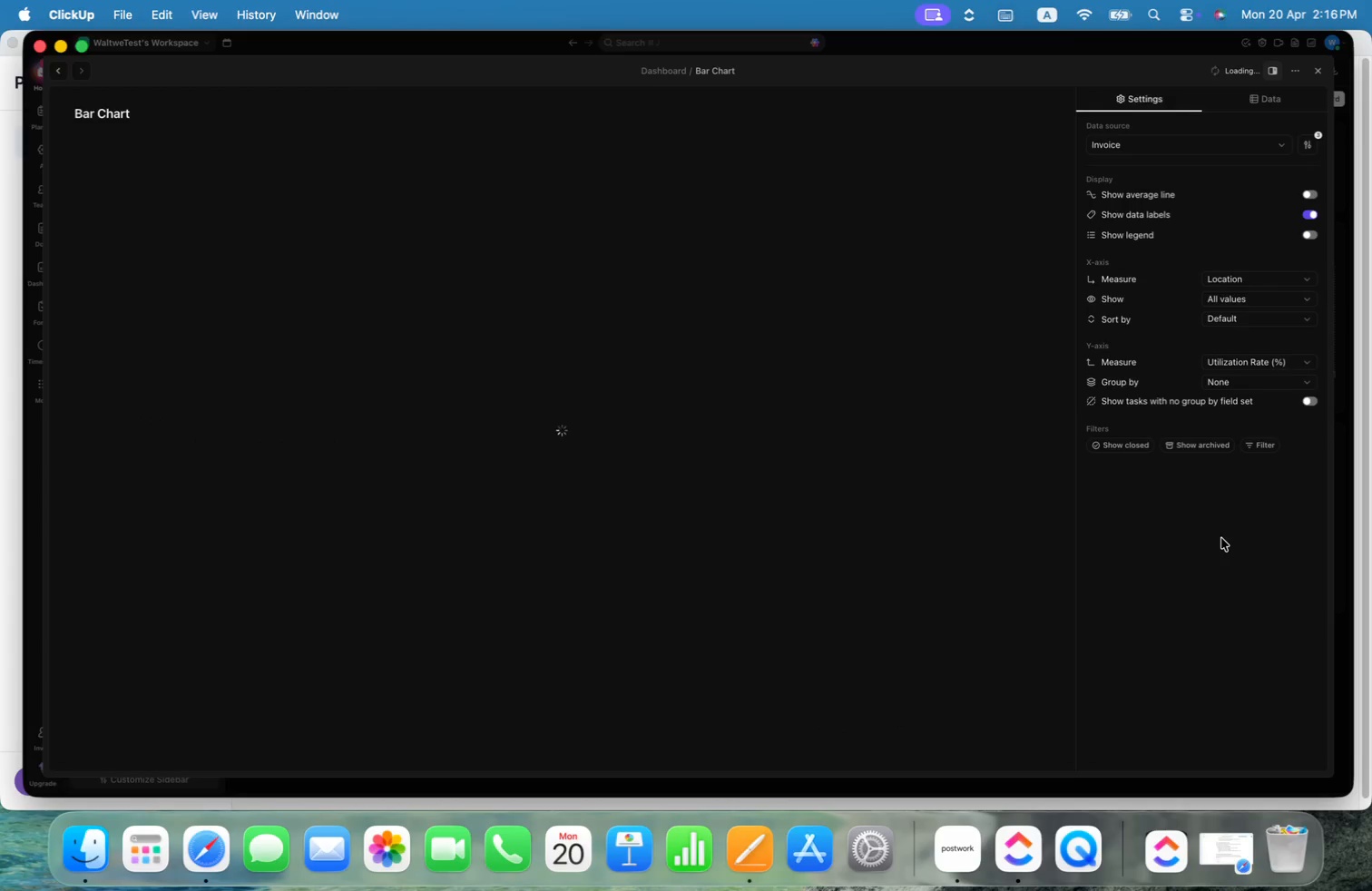 
left_click([1247, 381])
 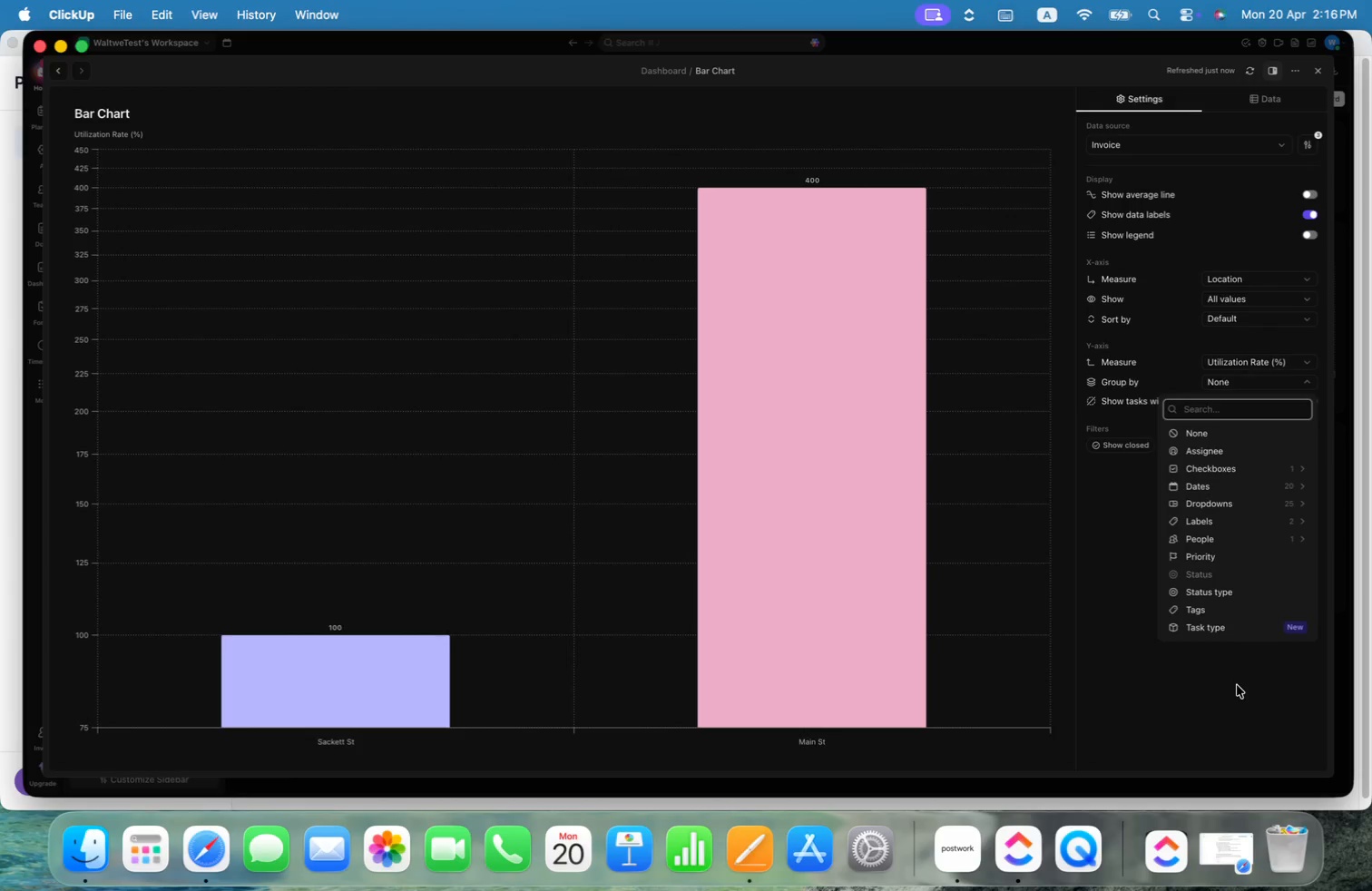 
wait(8.31)
 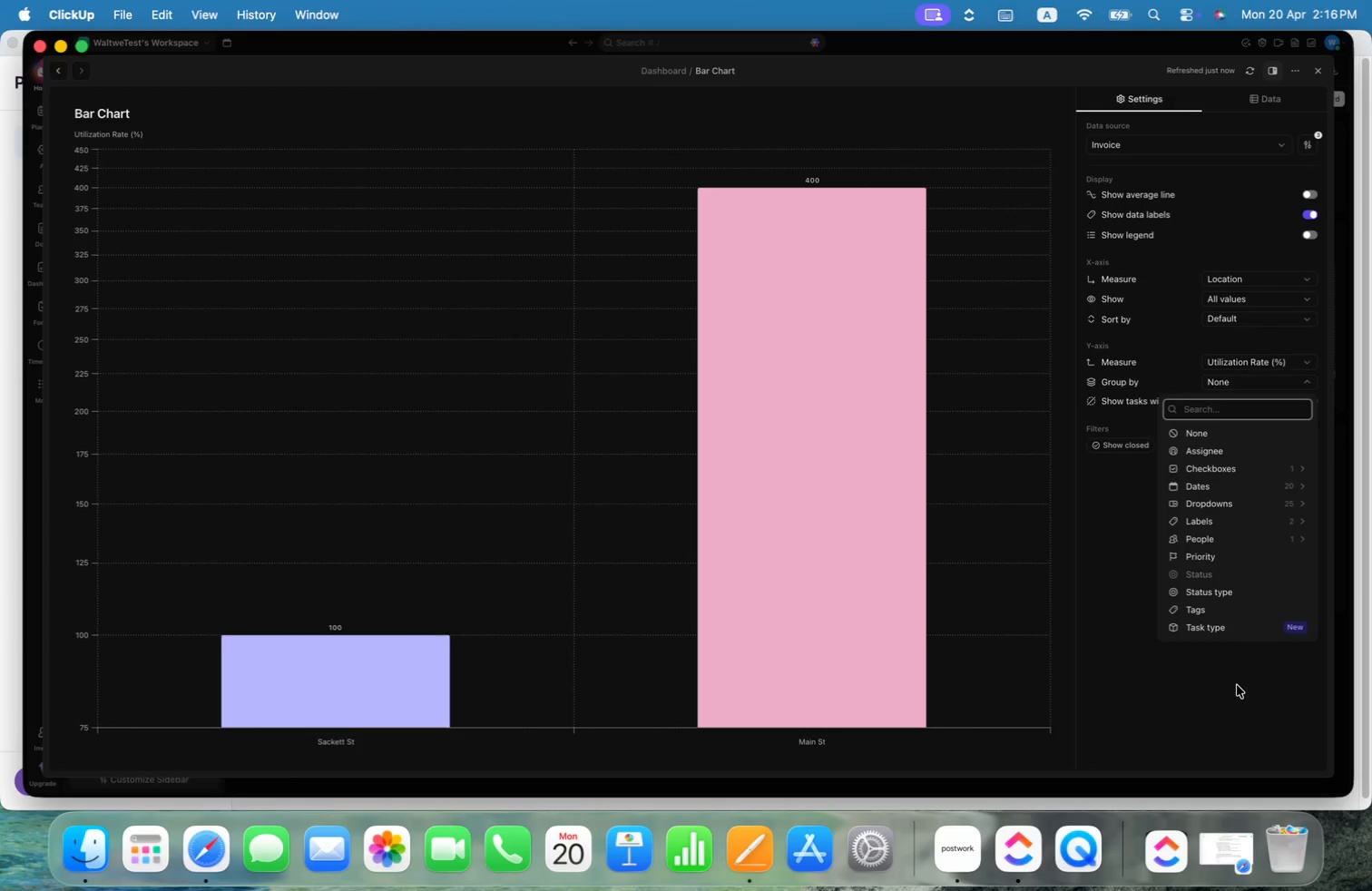 
left_click([1232, 679])
 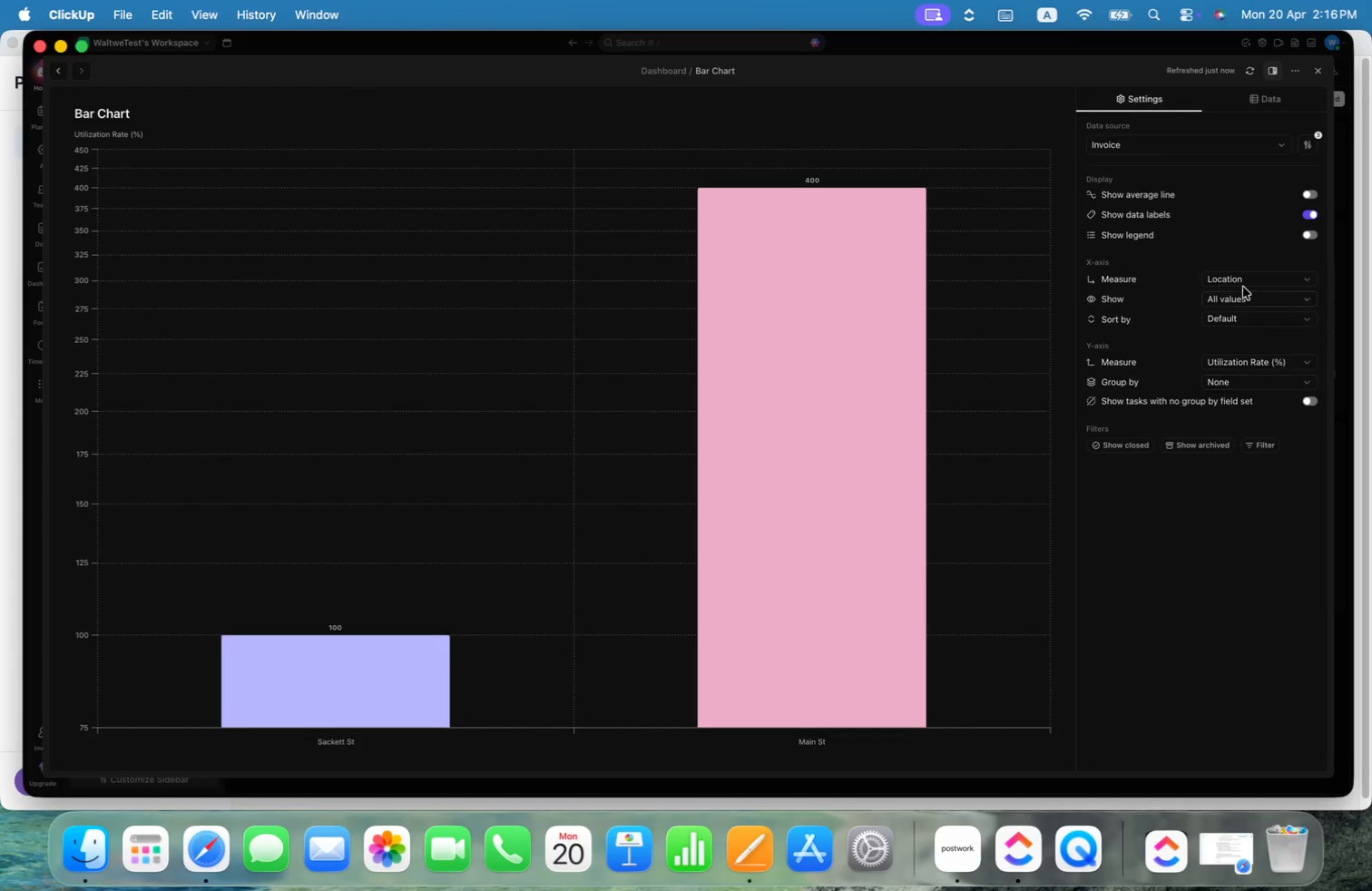 
left_click([1254, 272])
 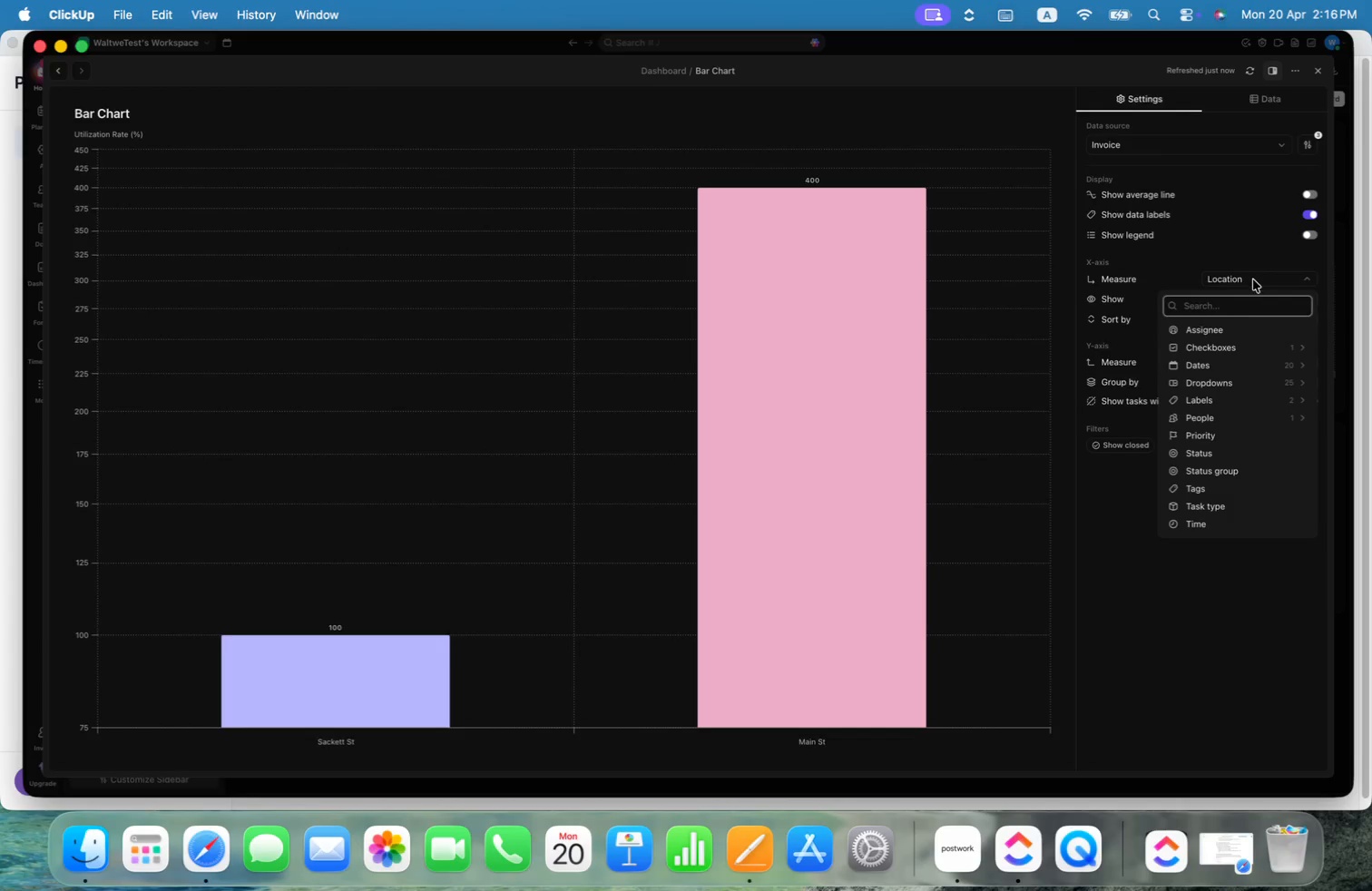 
left_click([1207, 669])
 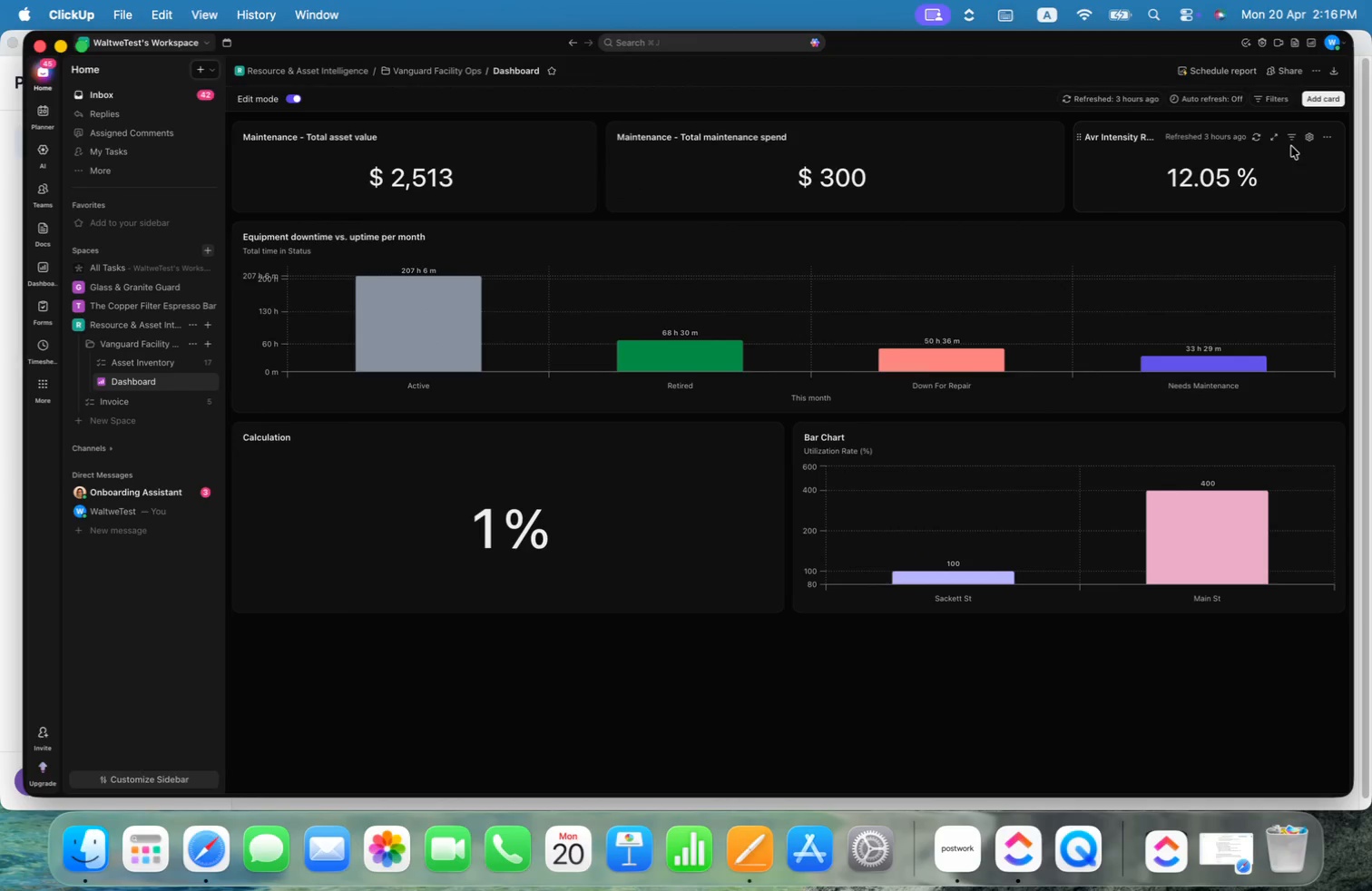 
mouse_move([965, 579])
 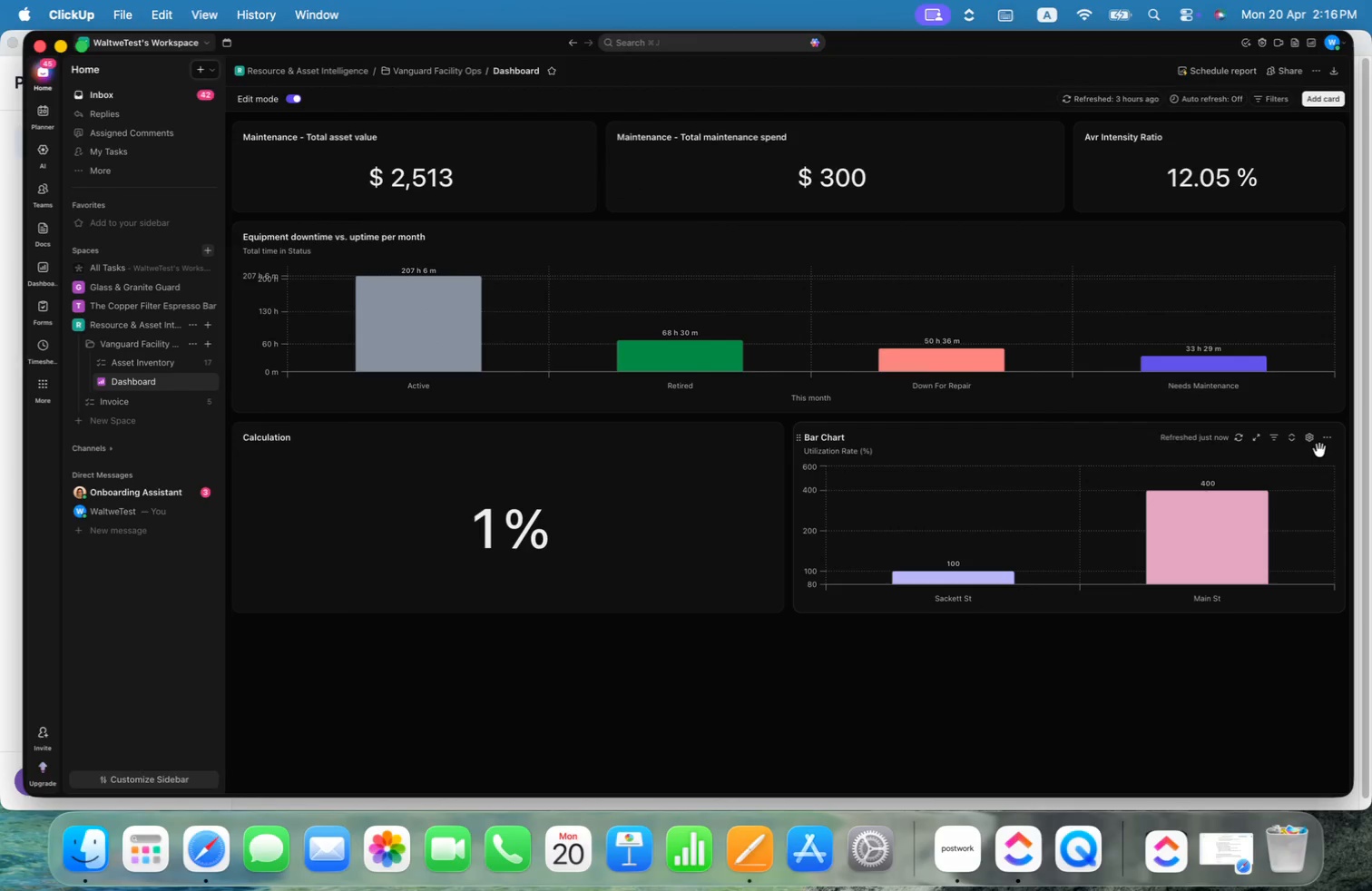 
left_click([1311, 440])
 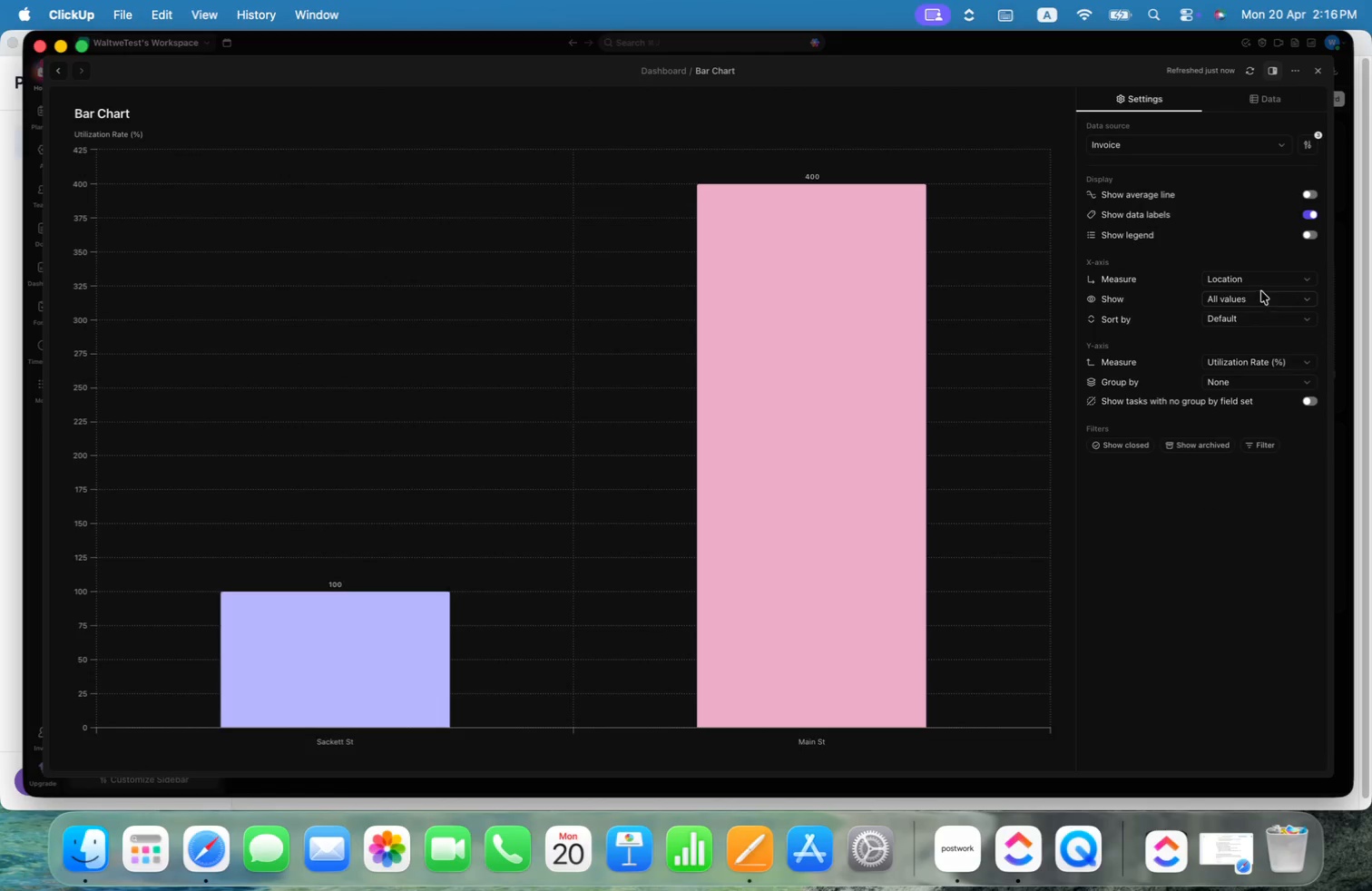 
left_click([1273, 382])
 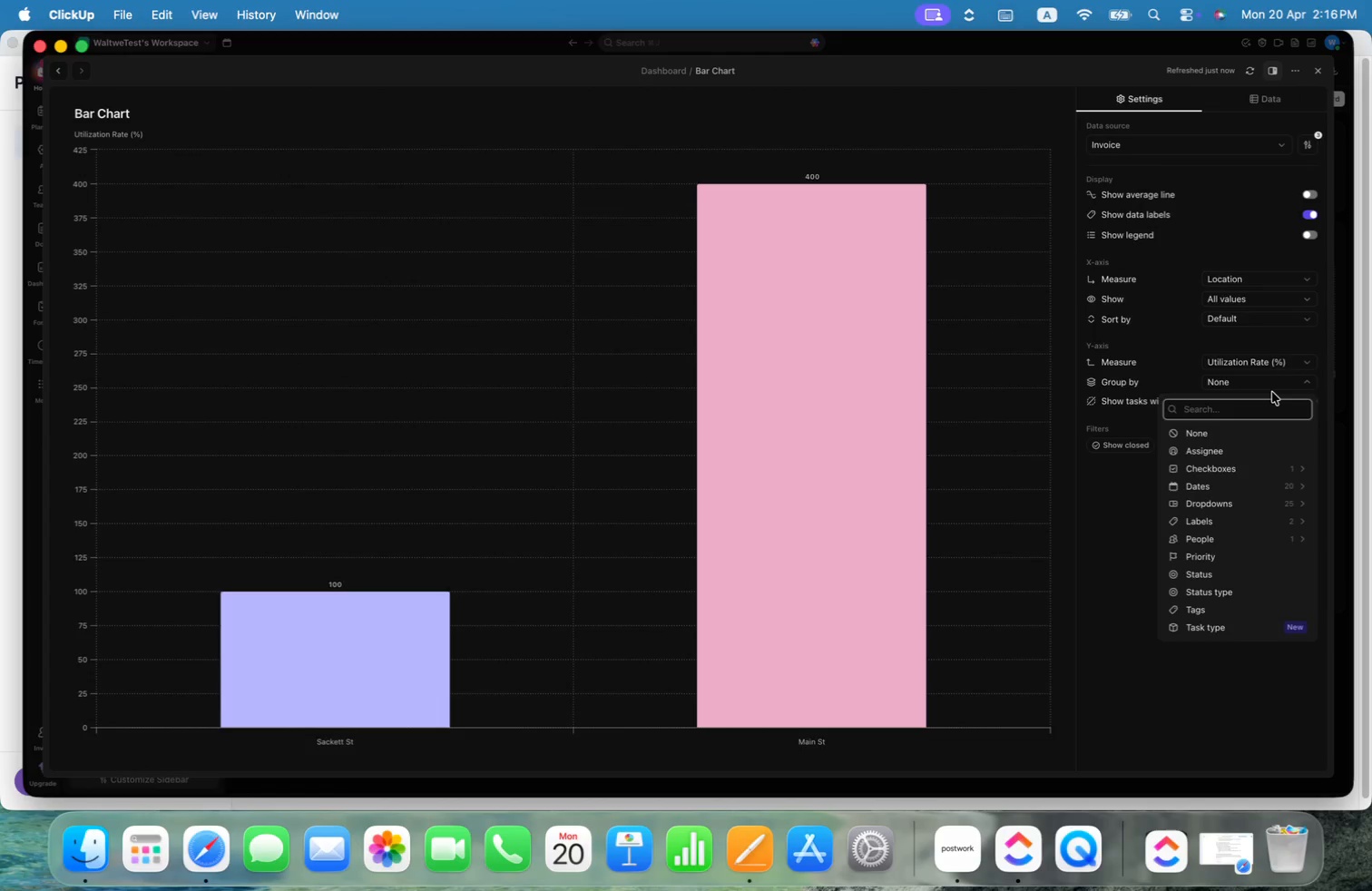 
type(loc)
 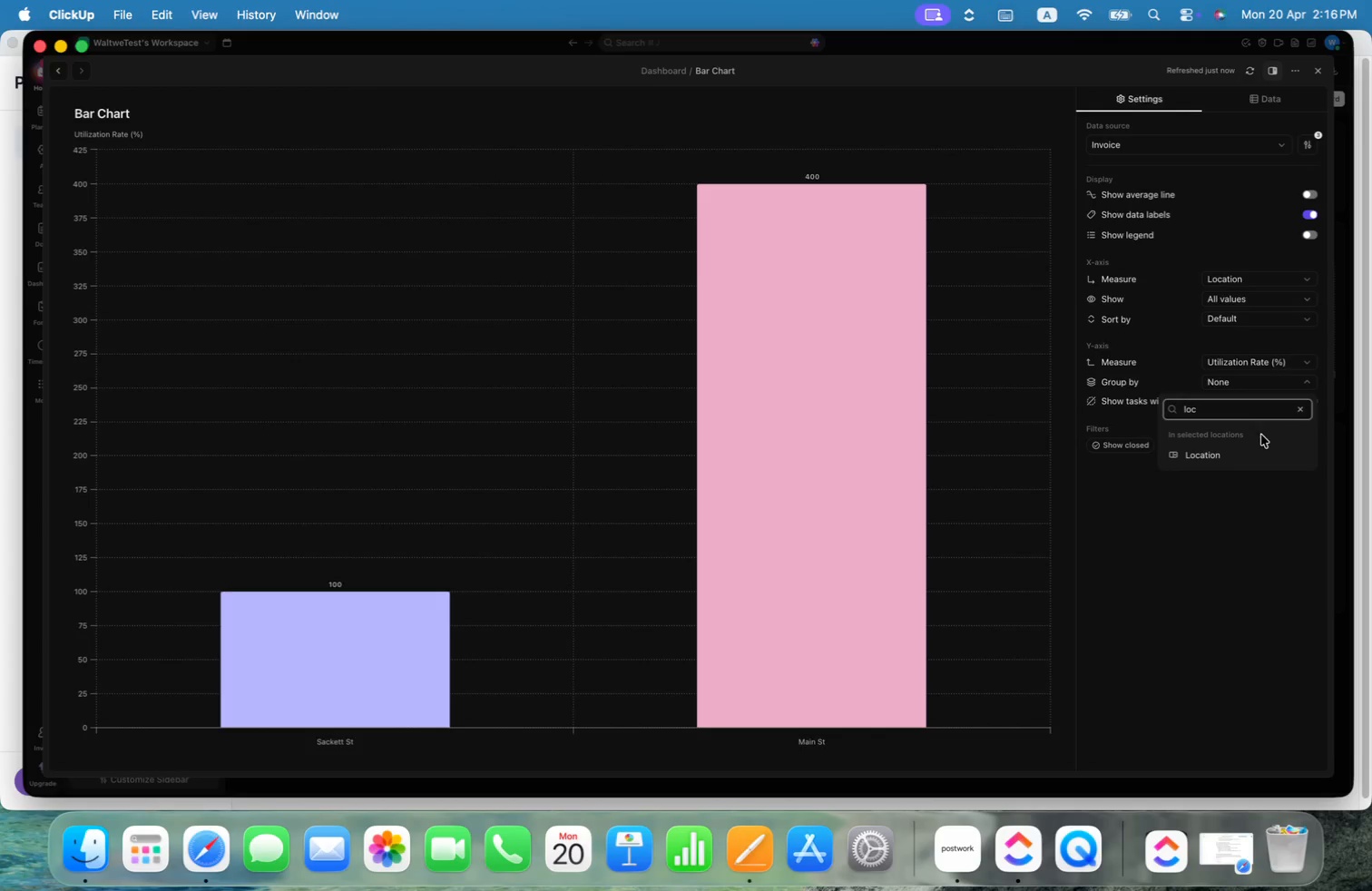 
left_click([1236, 447])
 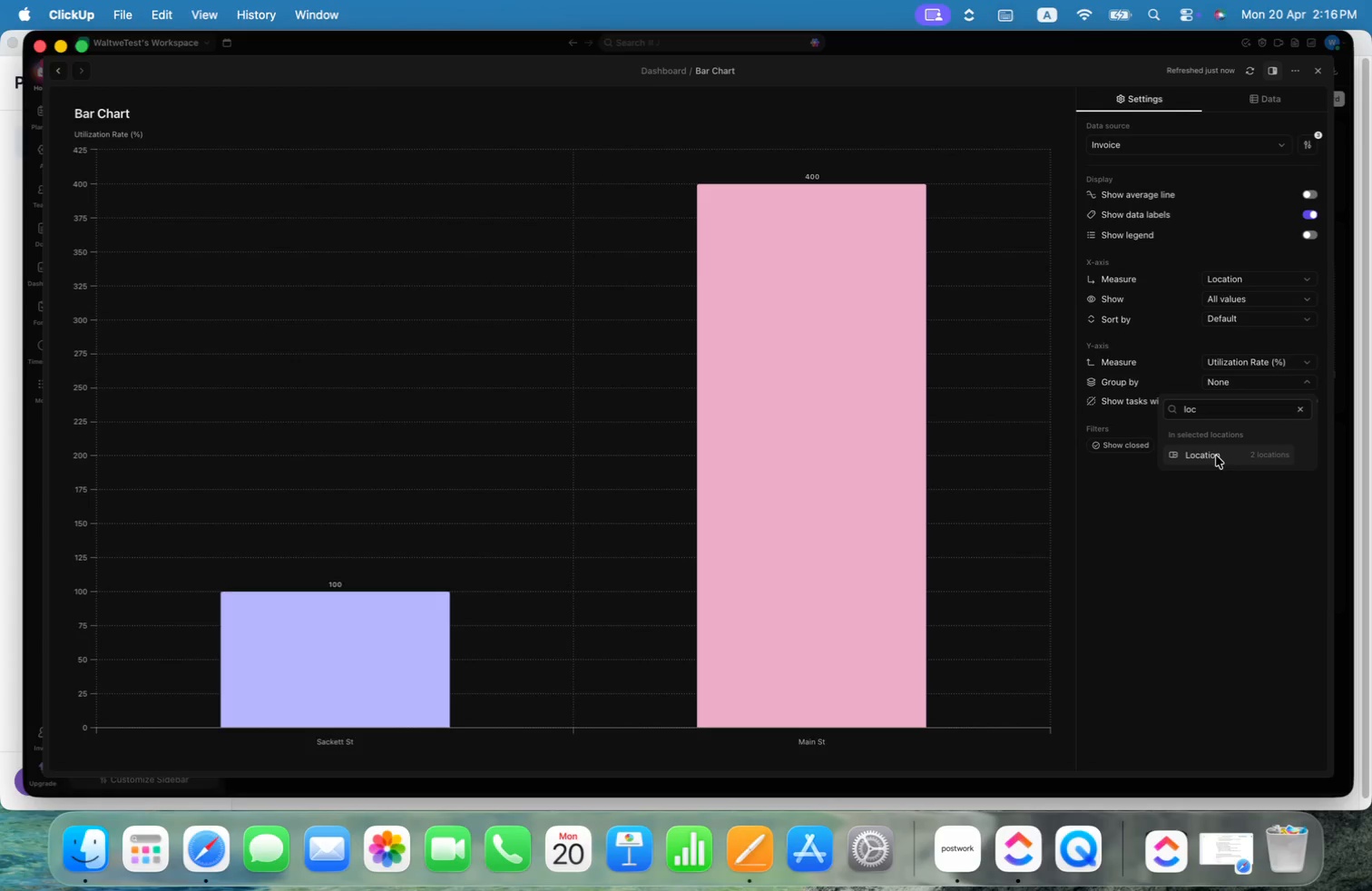 
left_click([1216, 454])
 